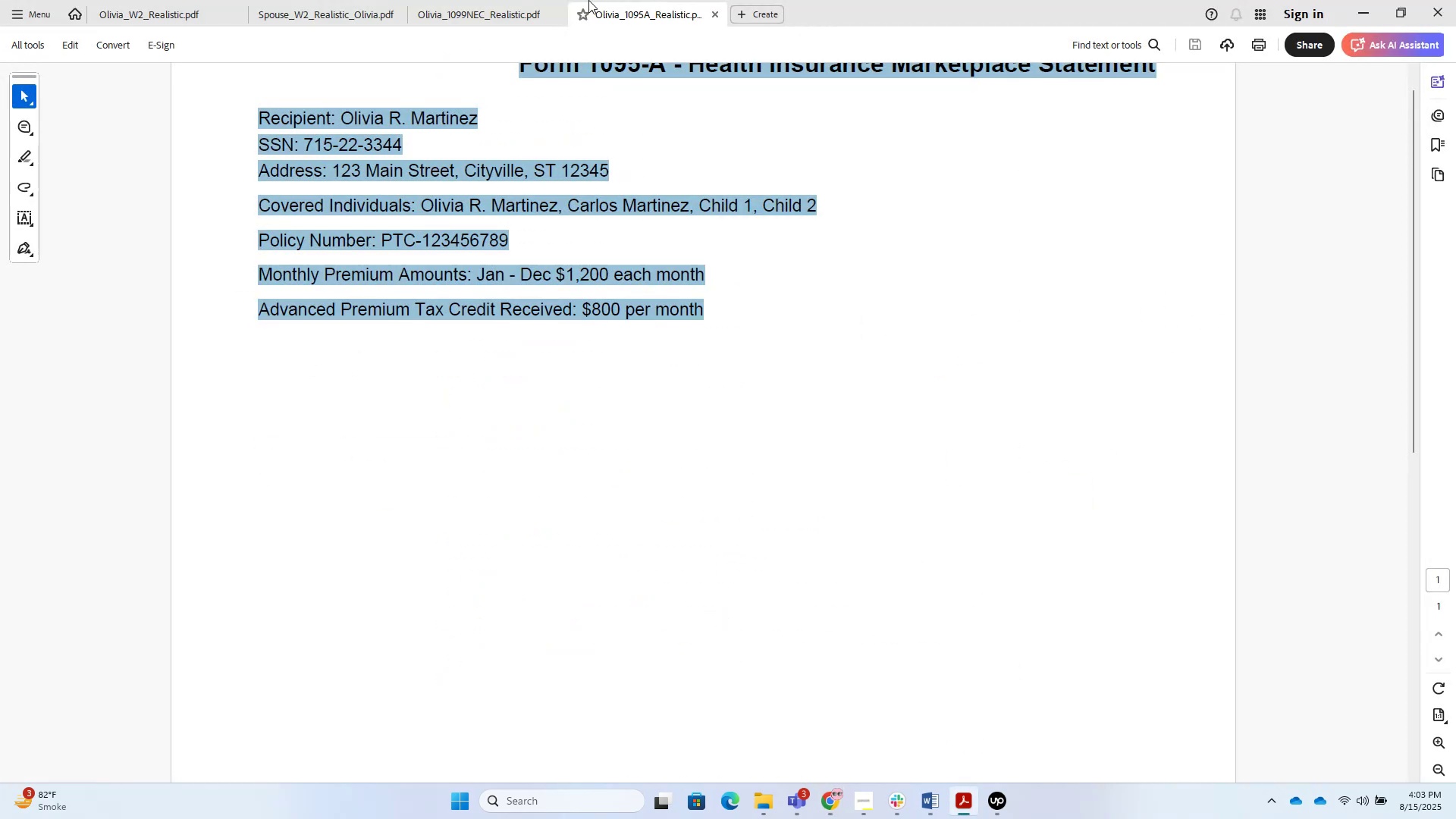 
left_click([498, 19])
 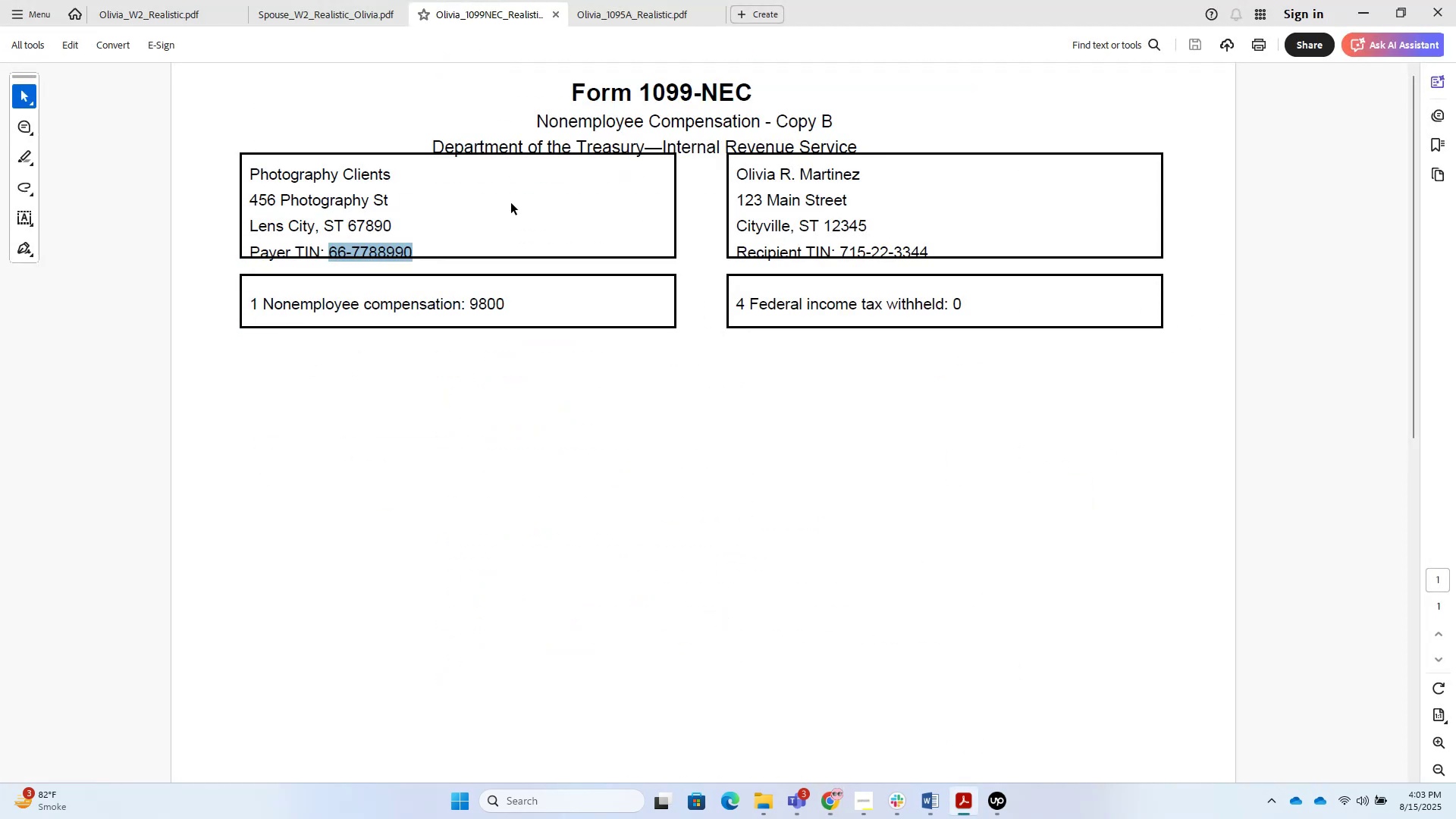 
left_click_drag(start_coordinate=[523, 463], to_coordinate=[523, 451])
 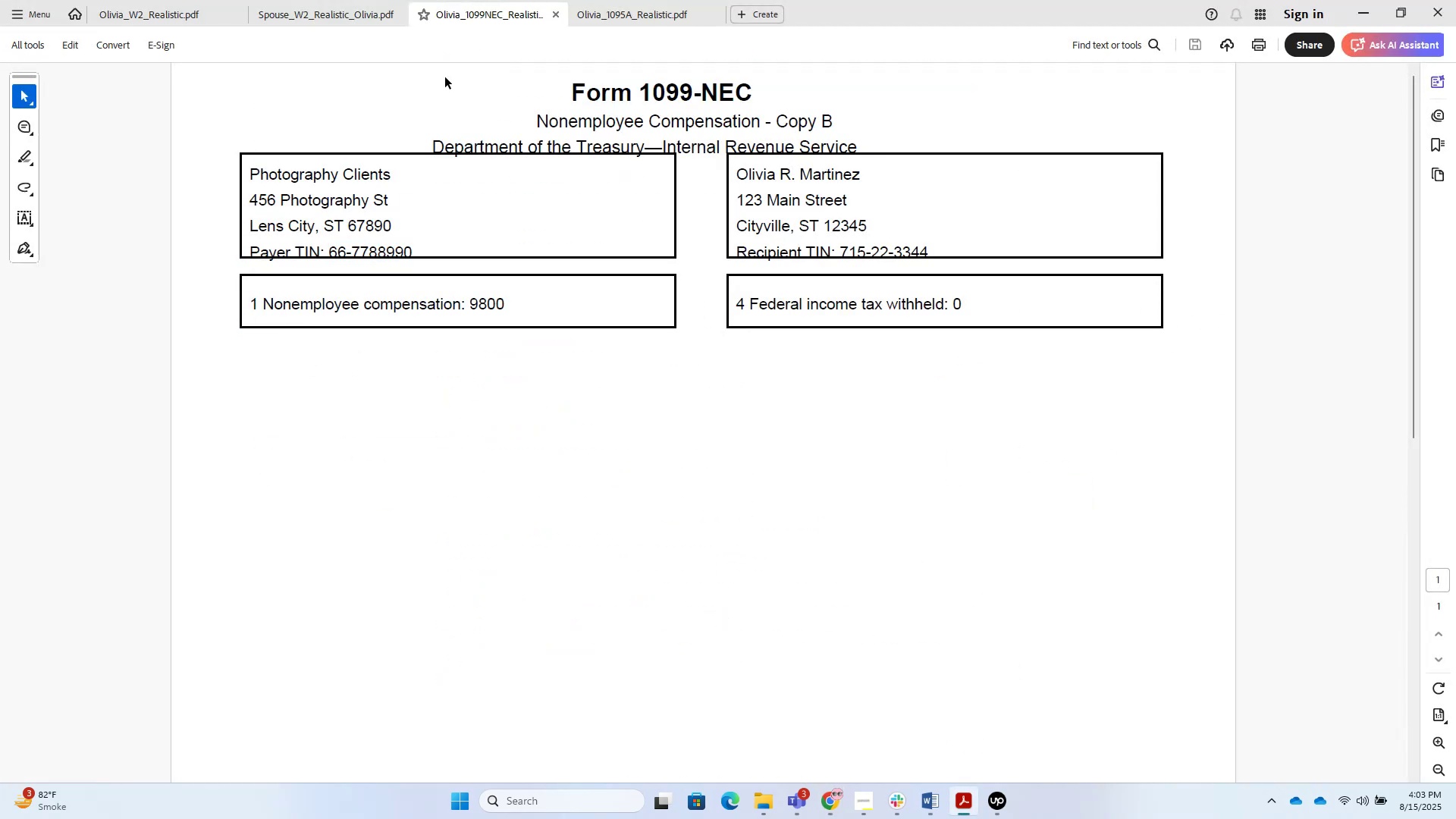 
left_click_drag(start_coordinate=[526, 67], to_coordinate=[890, 246])
 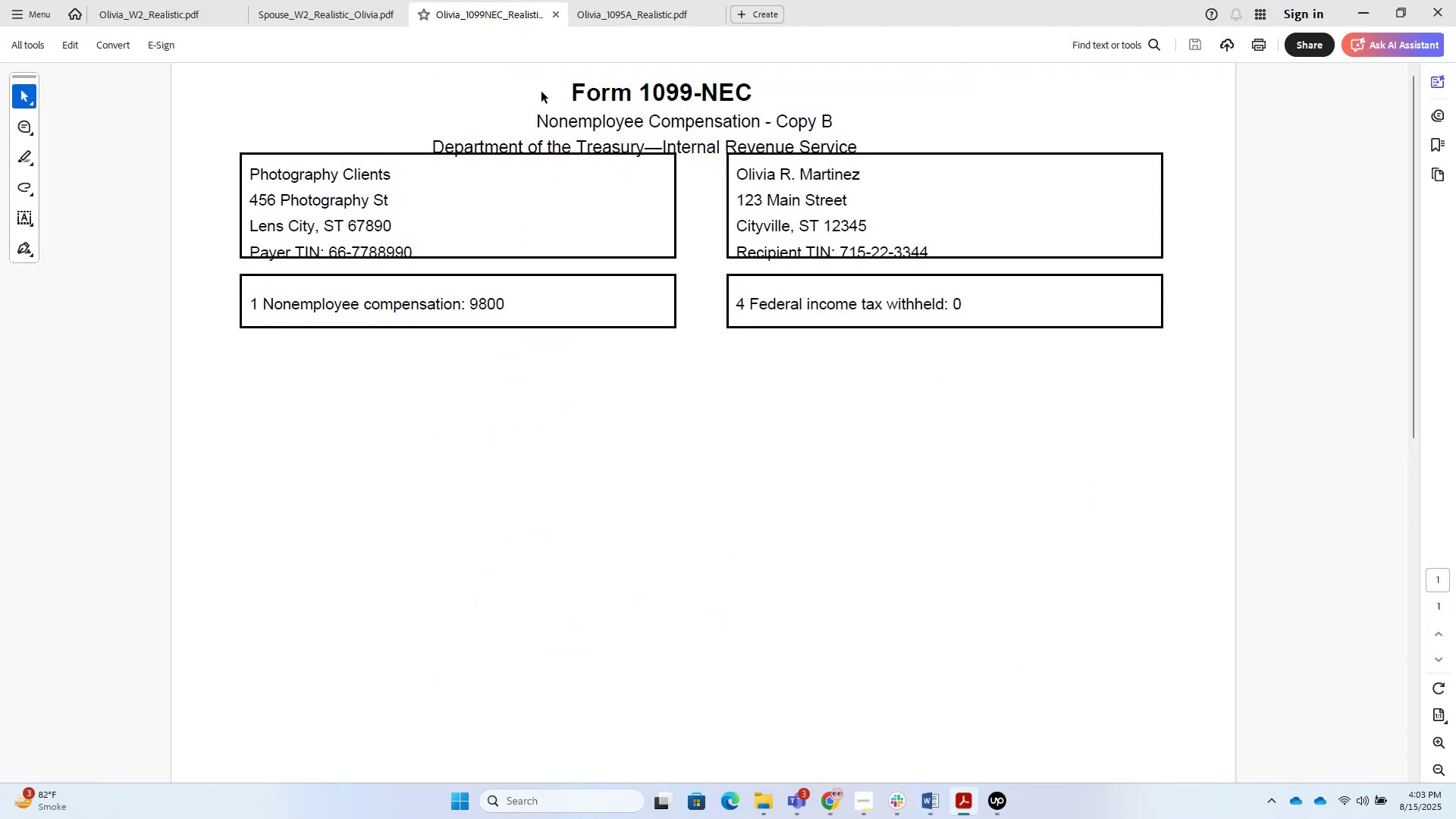 
left_click_drag(start_coordinate=[575, 94], to_coordinate=[1053, 467])
 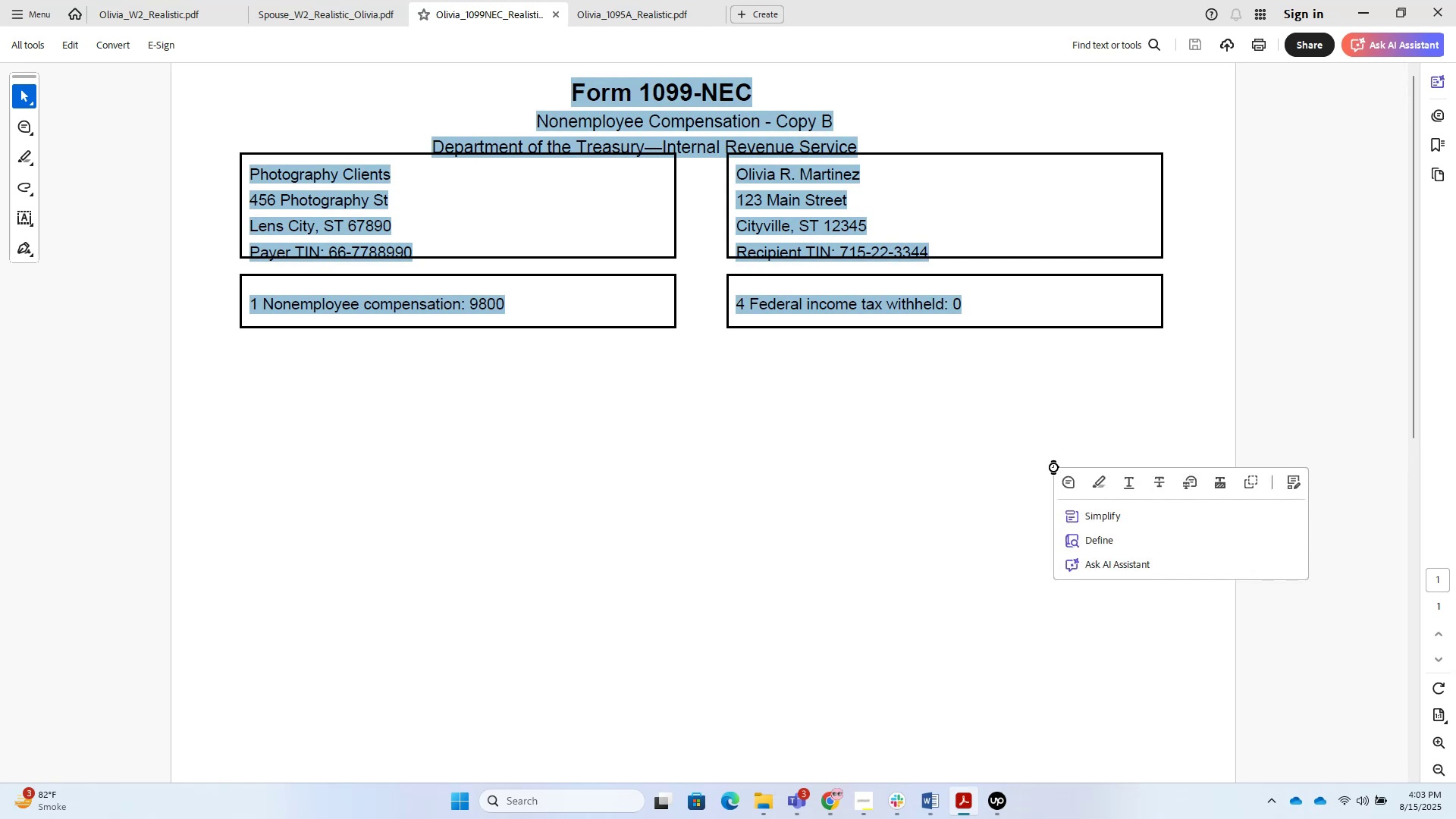 
key(Control+C)
 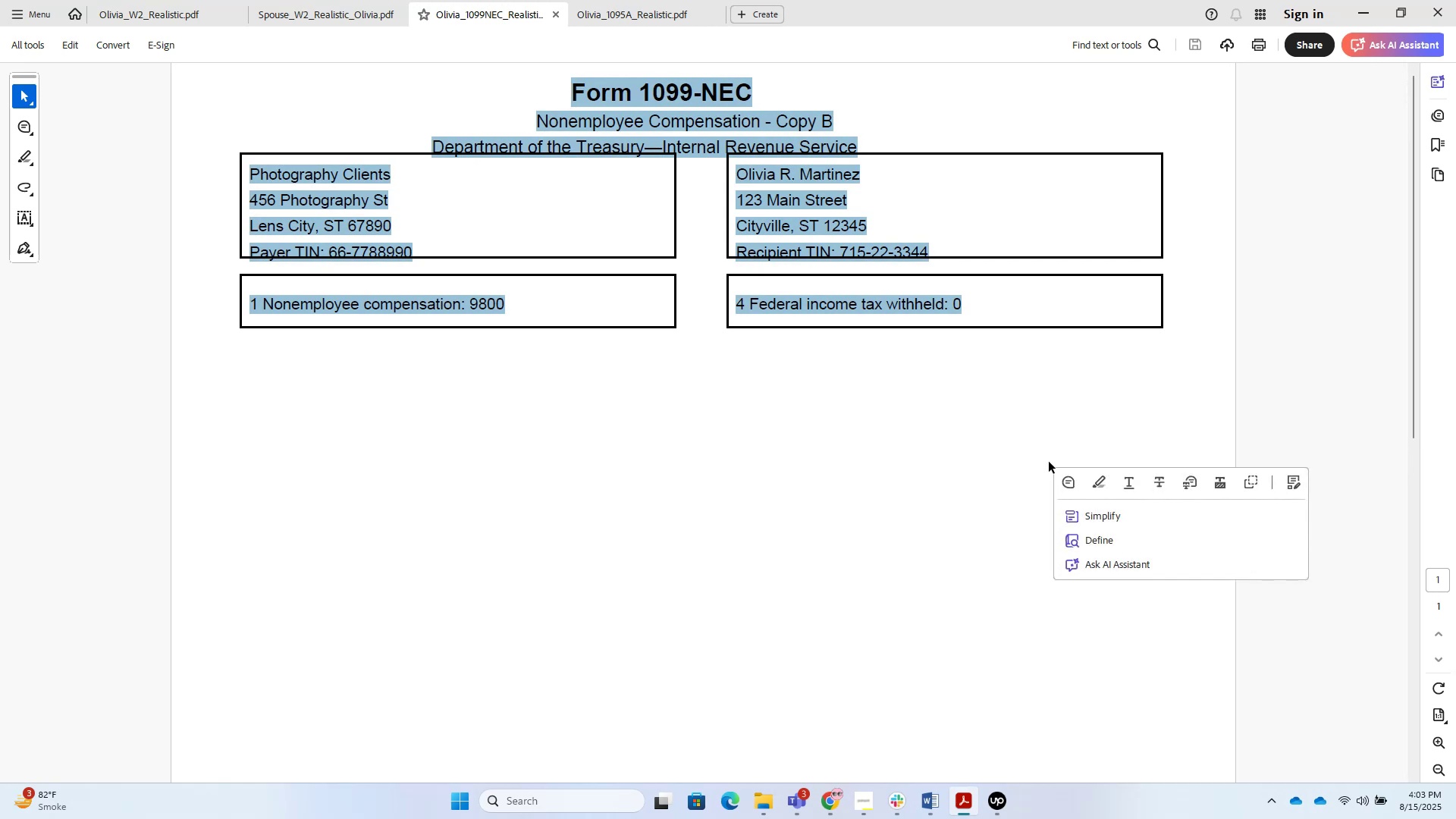 
key(Control+C)
 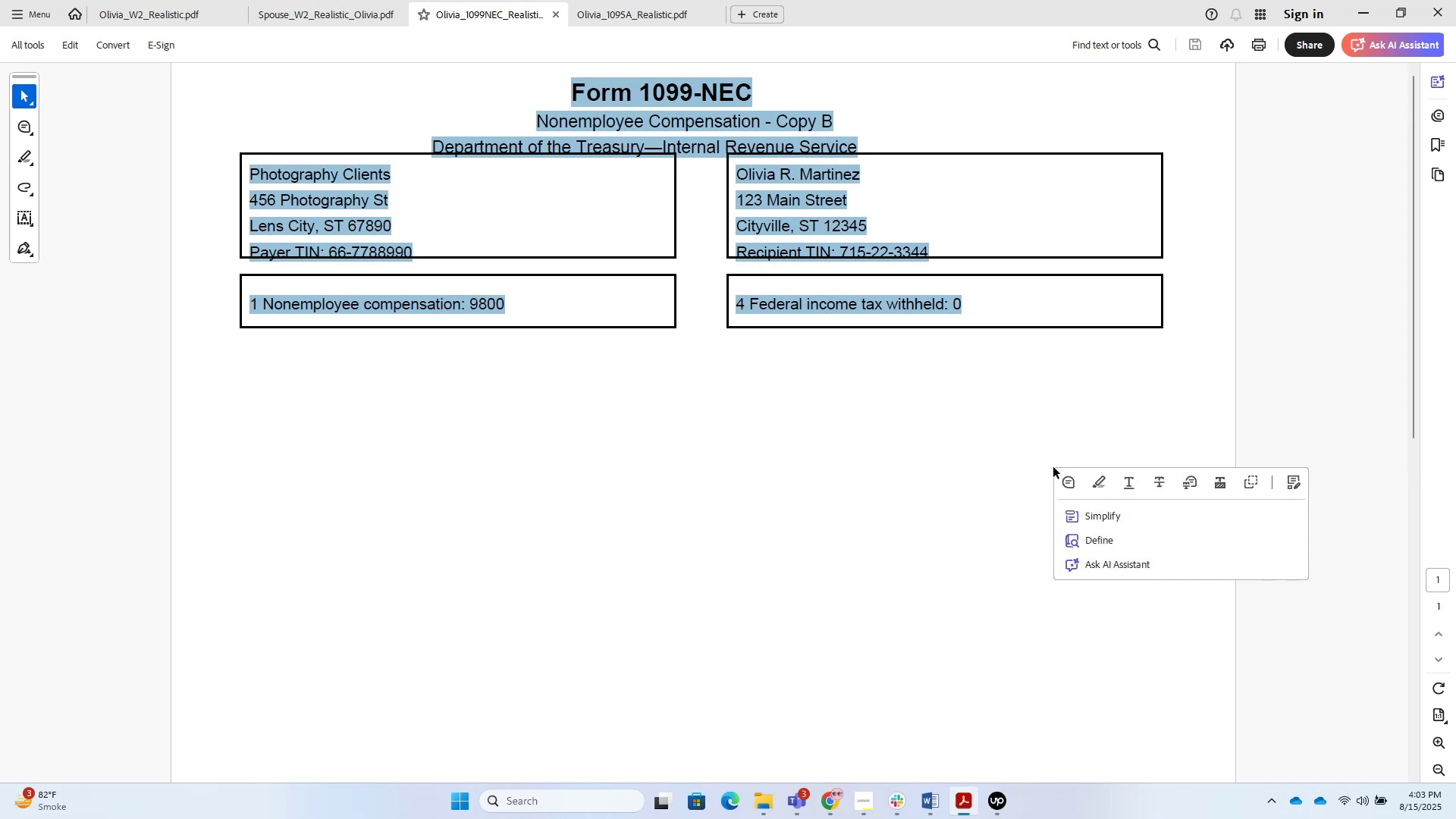 
hold_key(key=AltLeft, duration=0.77)
 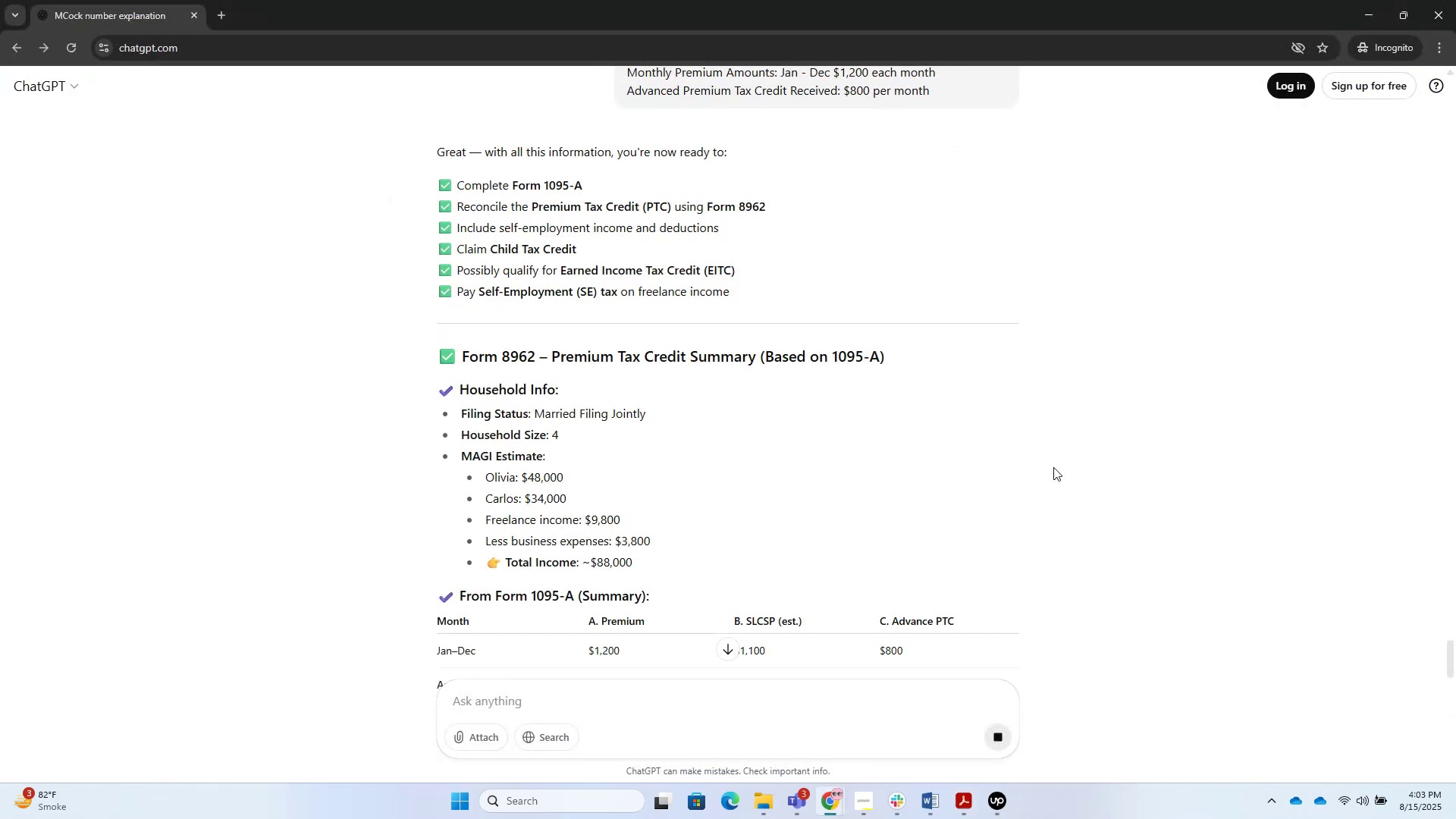 
hold_key(key=Tab, duration=0.42)
 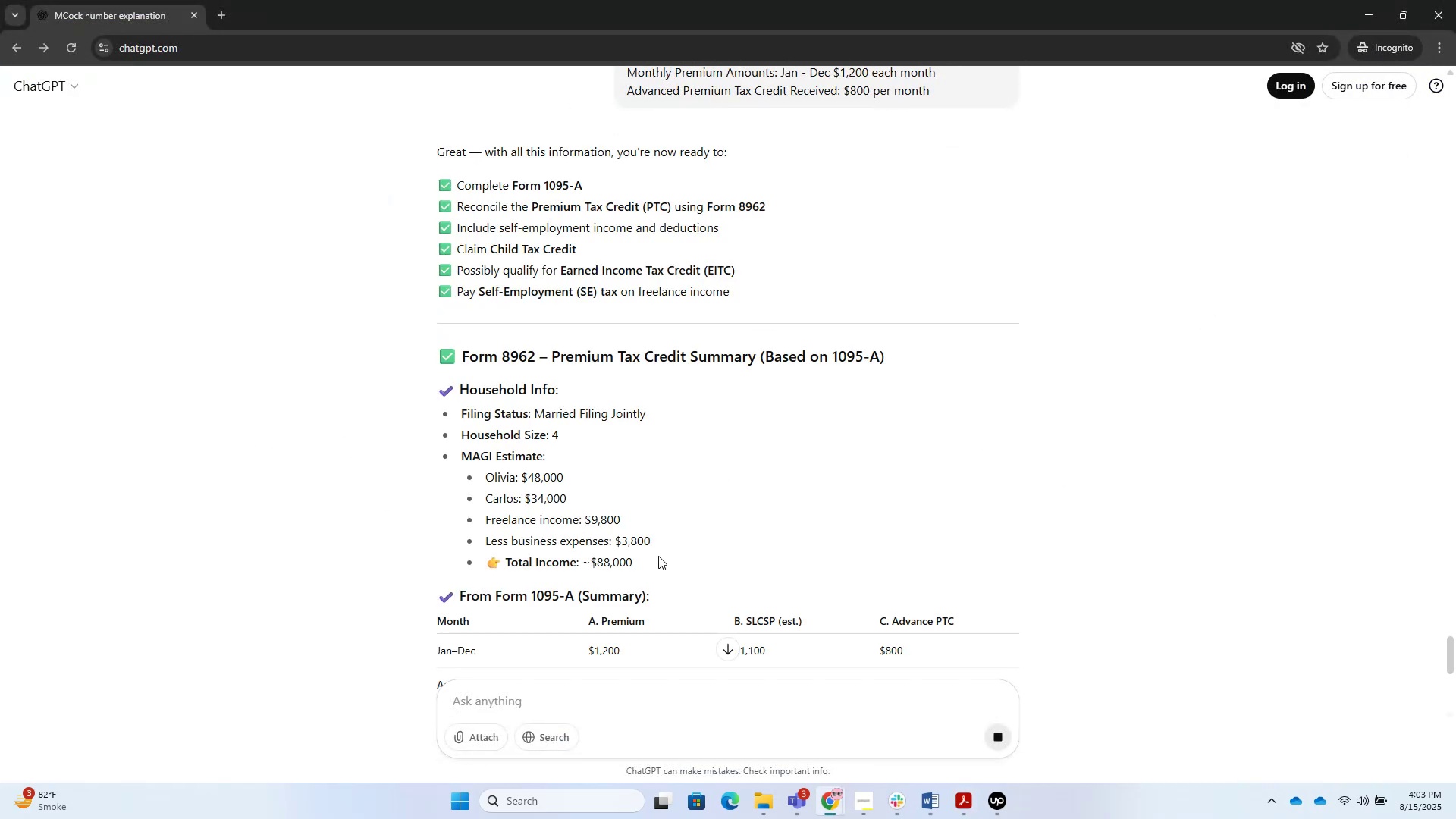 
left_click([595, 703])
 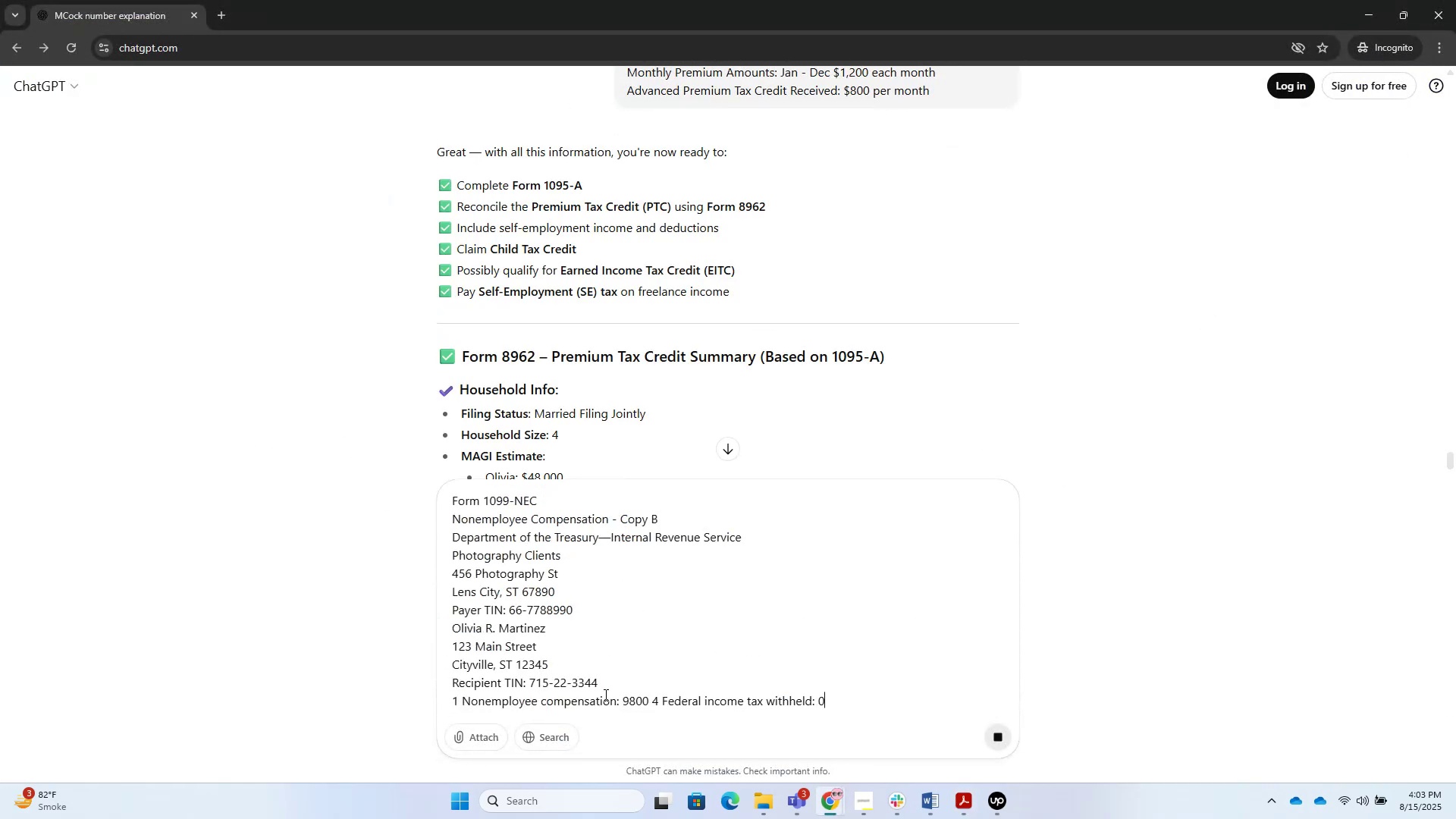 
key(Control+V)
 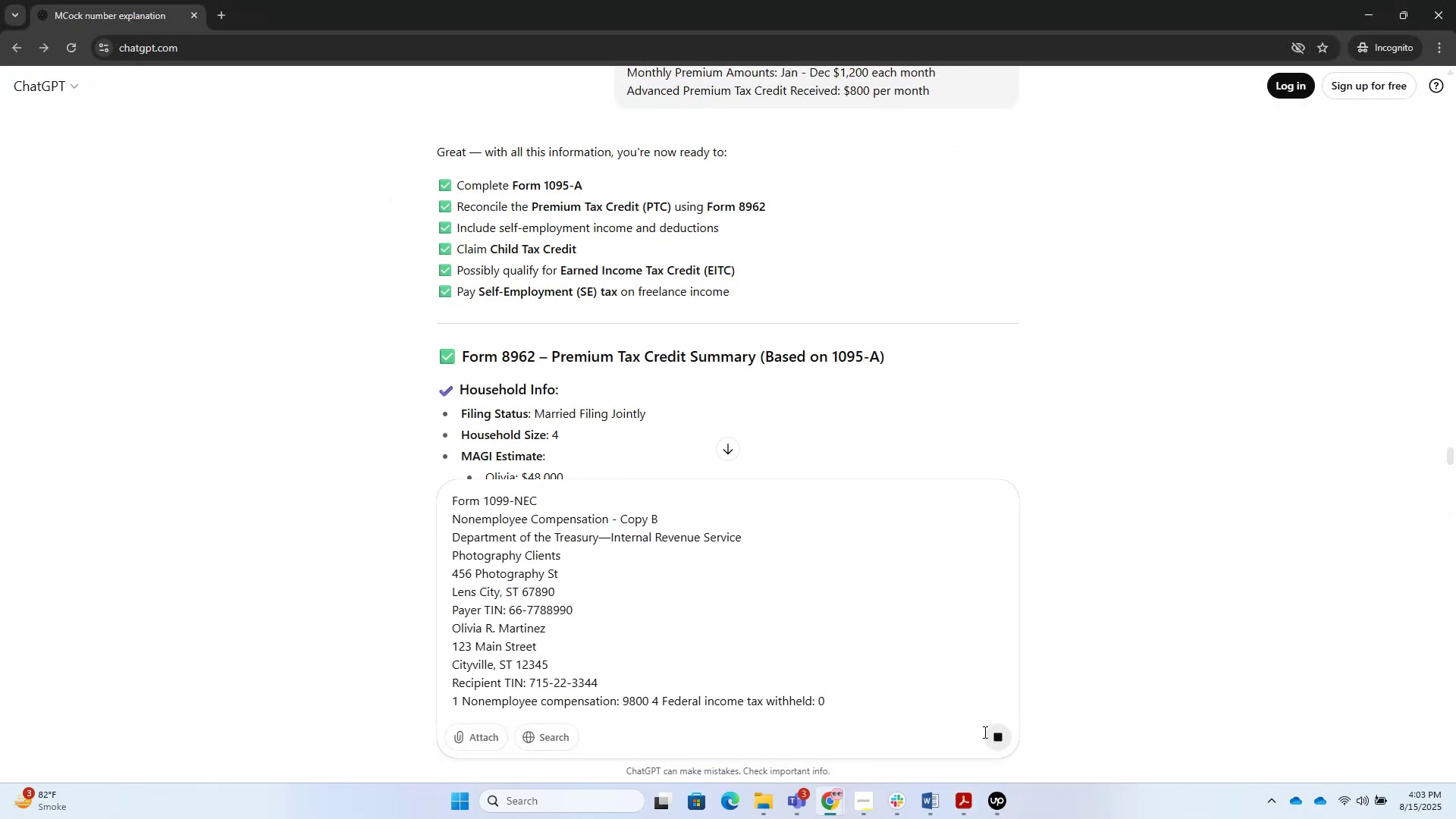 
left_click([992, 733])
 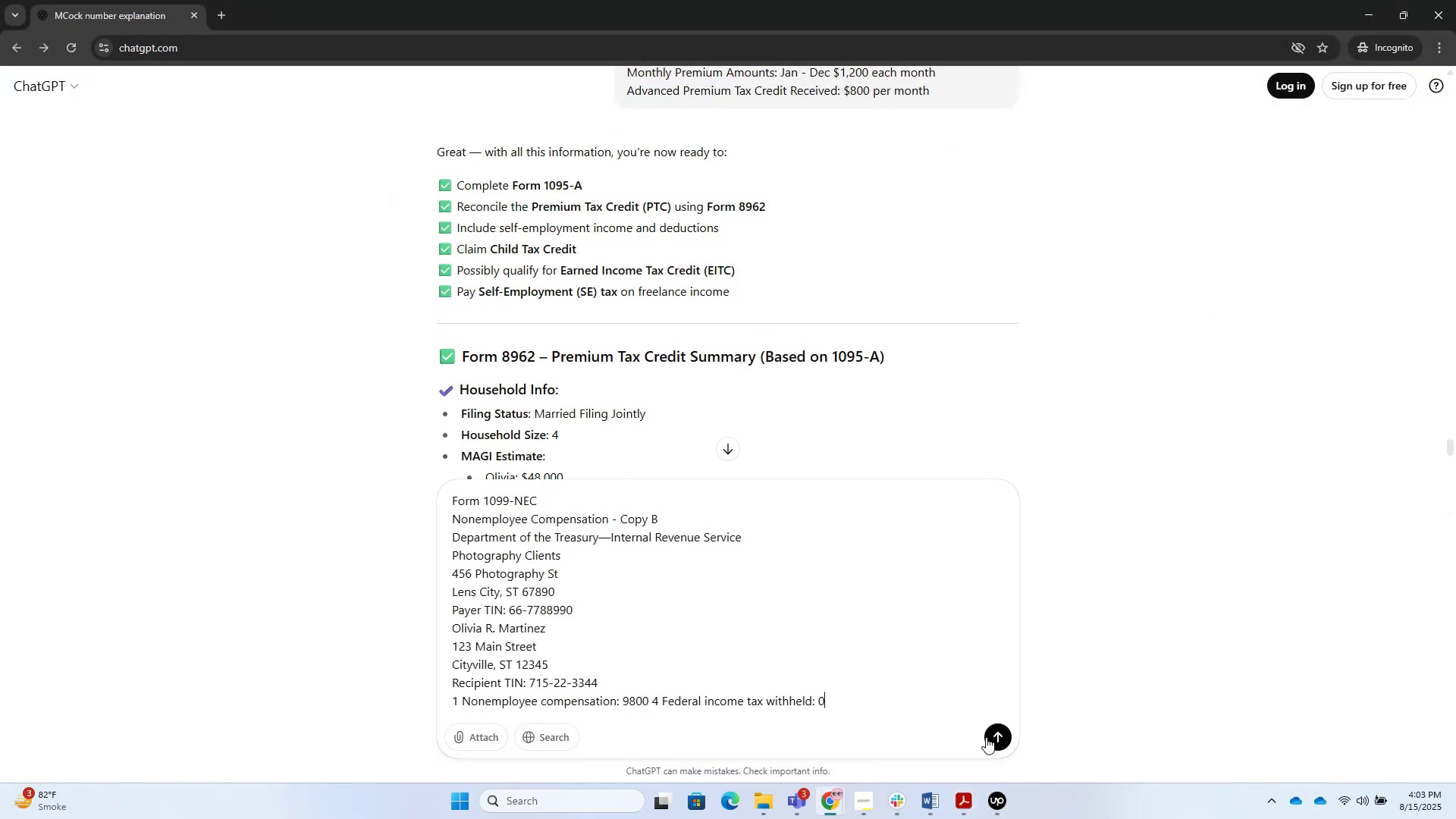 
left_click([986, 737])
 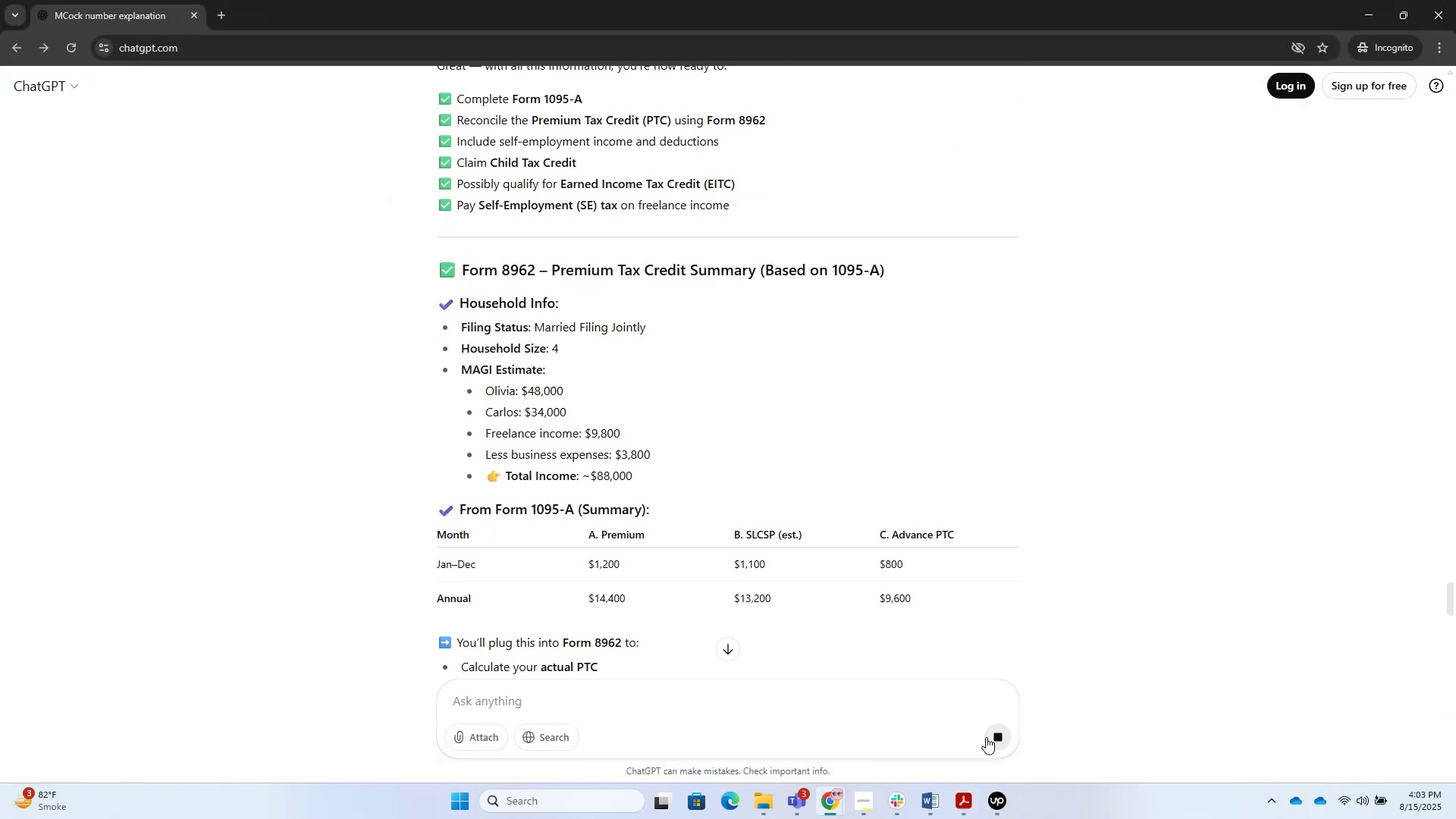 
key(Alt+Tab)
 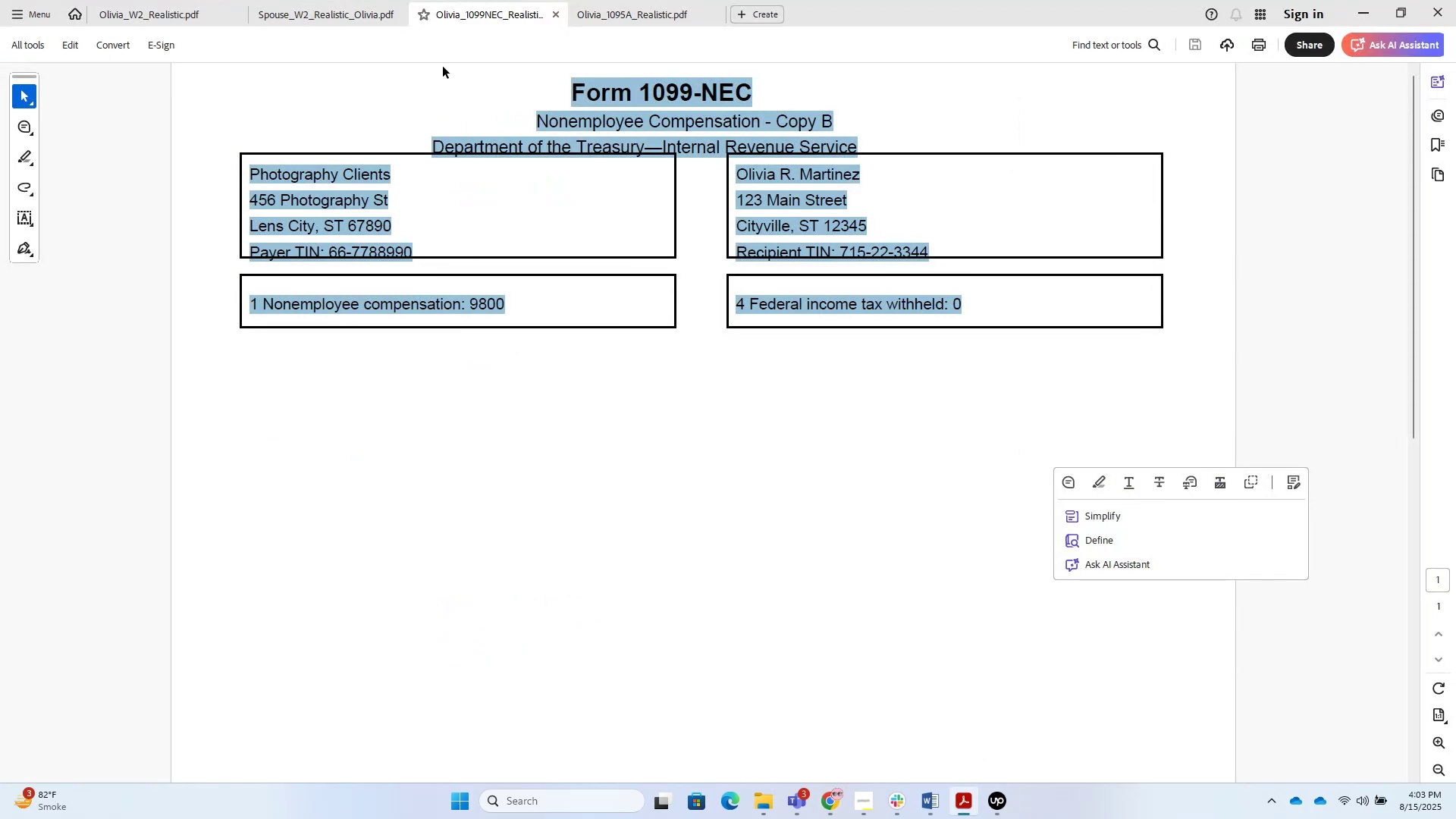 
left_click([344, 14])
 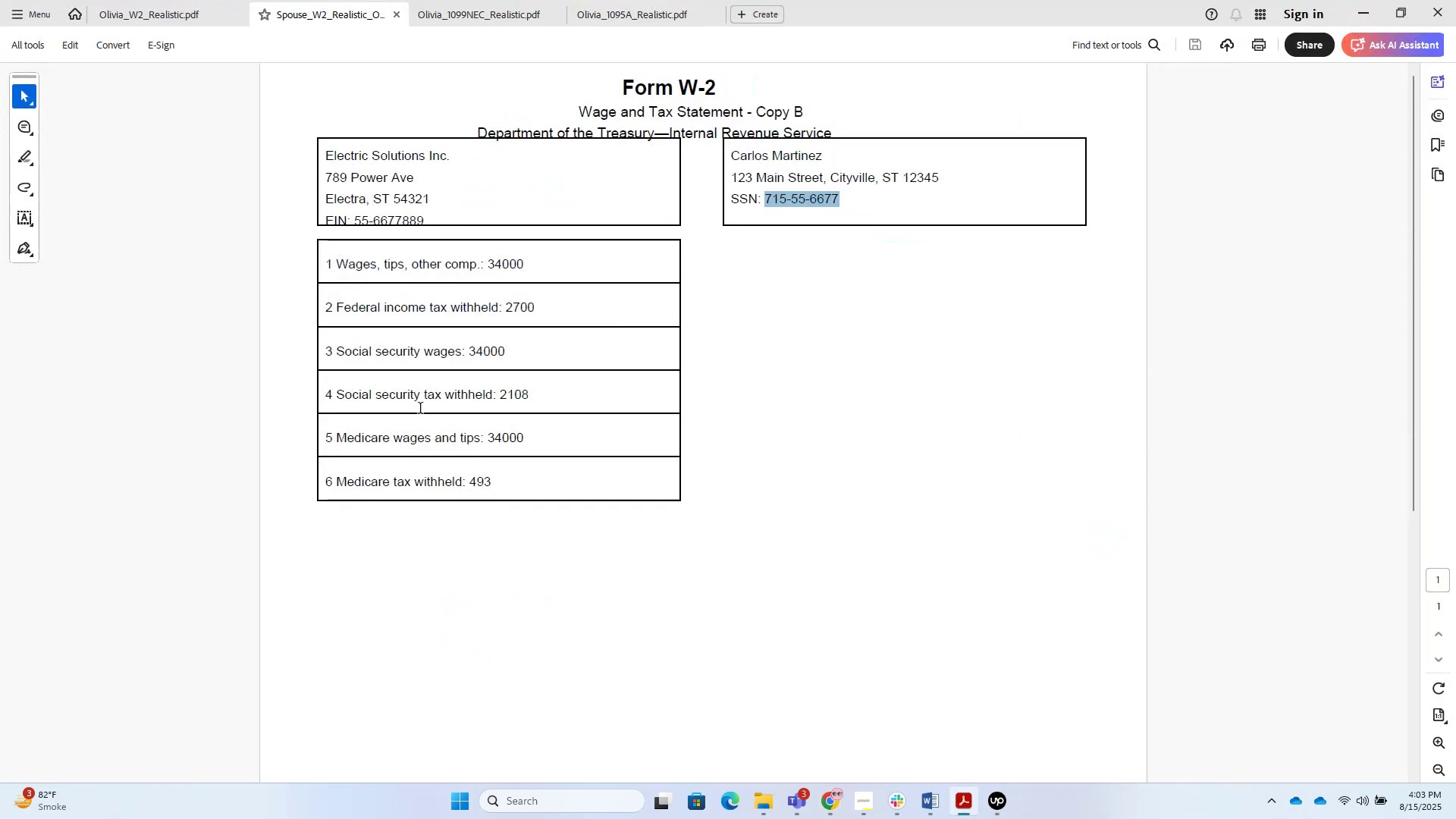 
left_click_drag(start_coordinate=[764, 618], to_coordinate=[515, 17])
 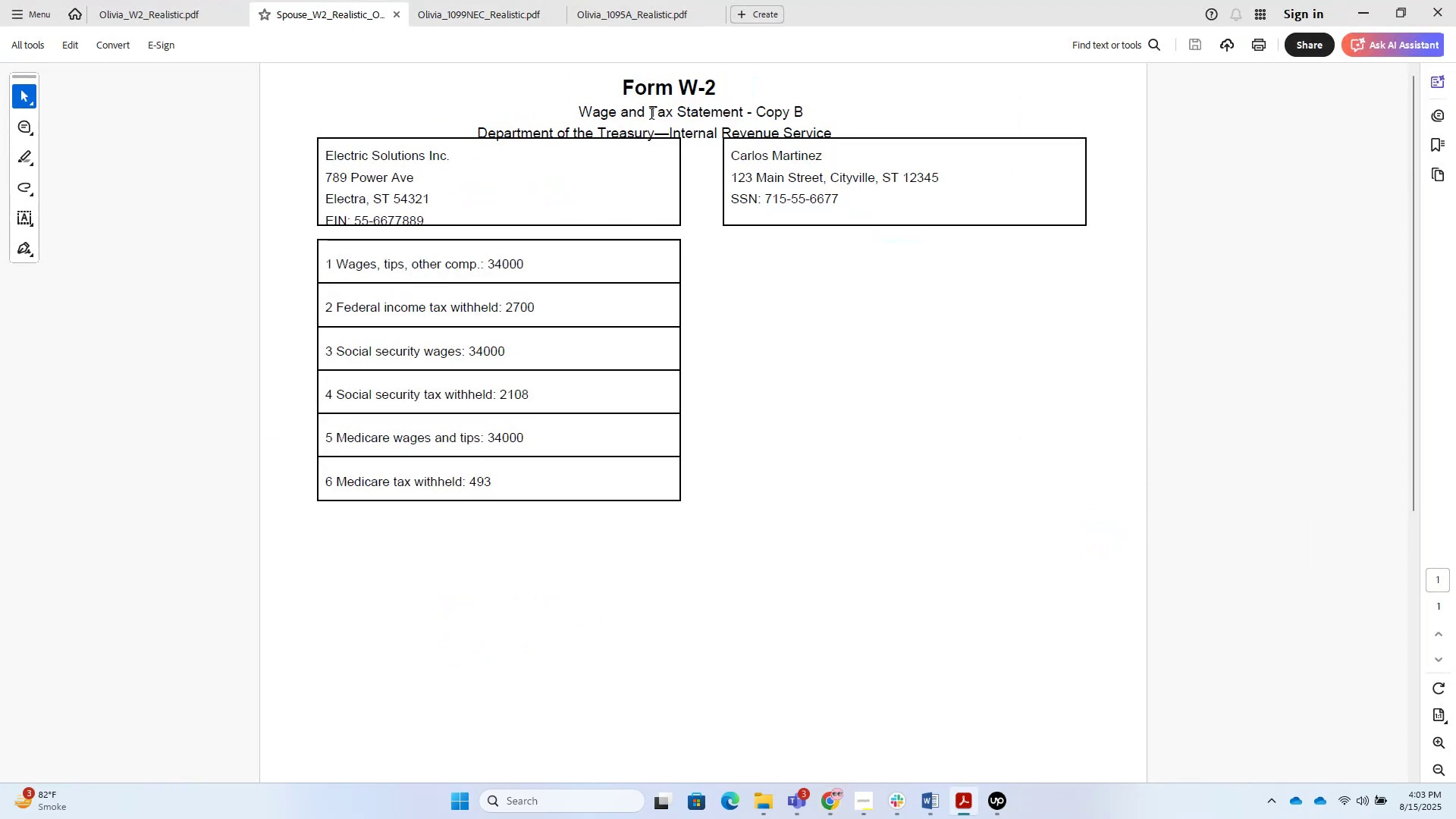 
left_click_drag(start_coordinate=[626, 92], to_coordinate=[1177, 551])
 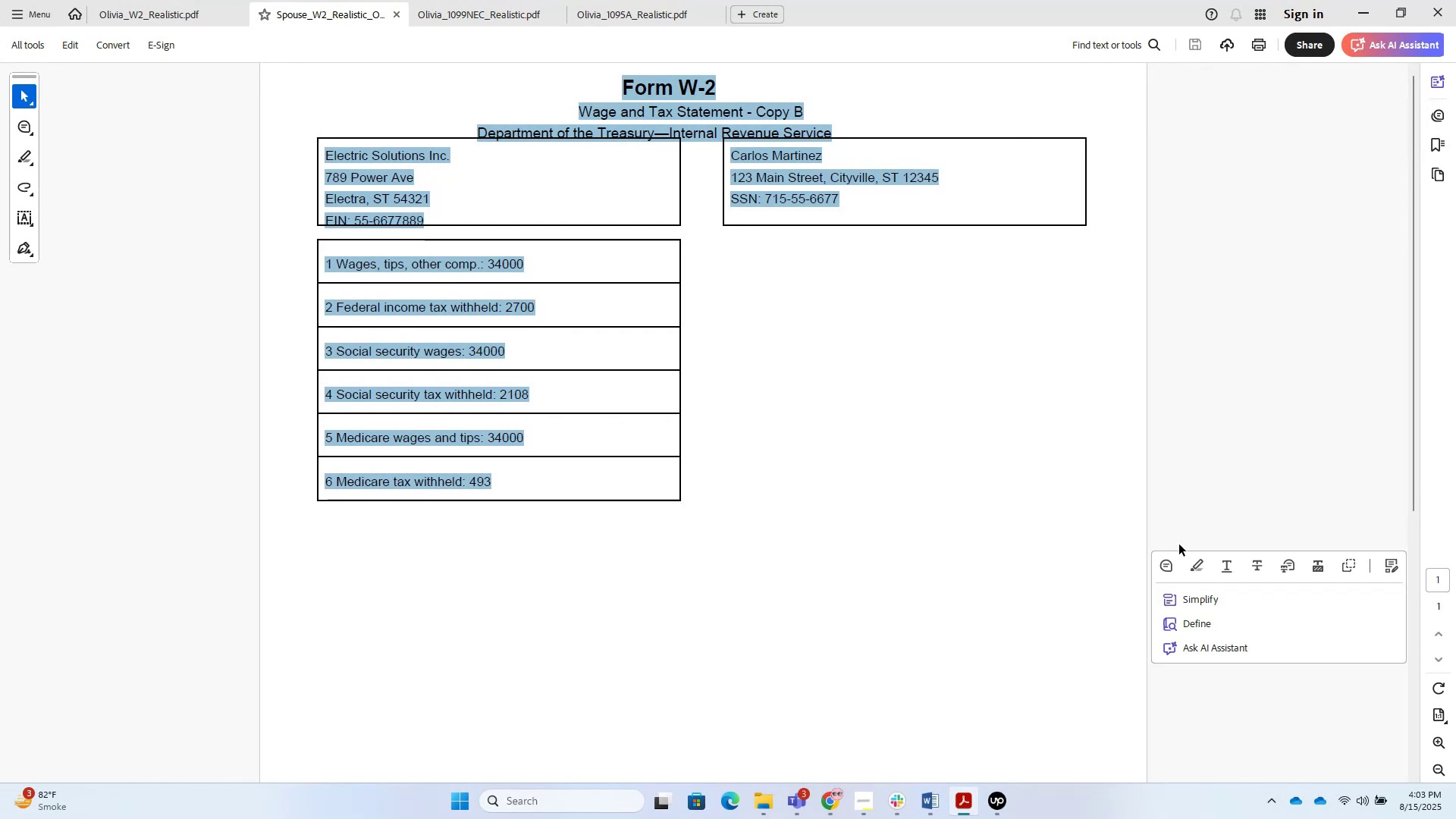 
key(Control+C)
 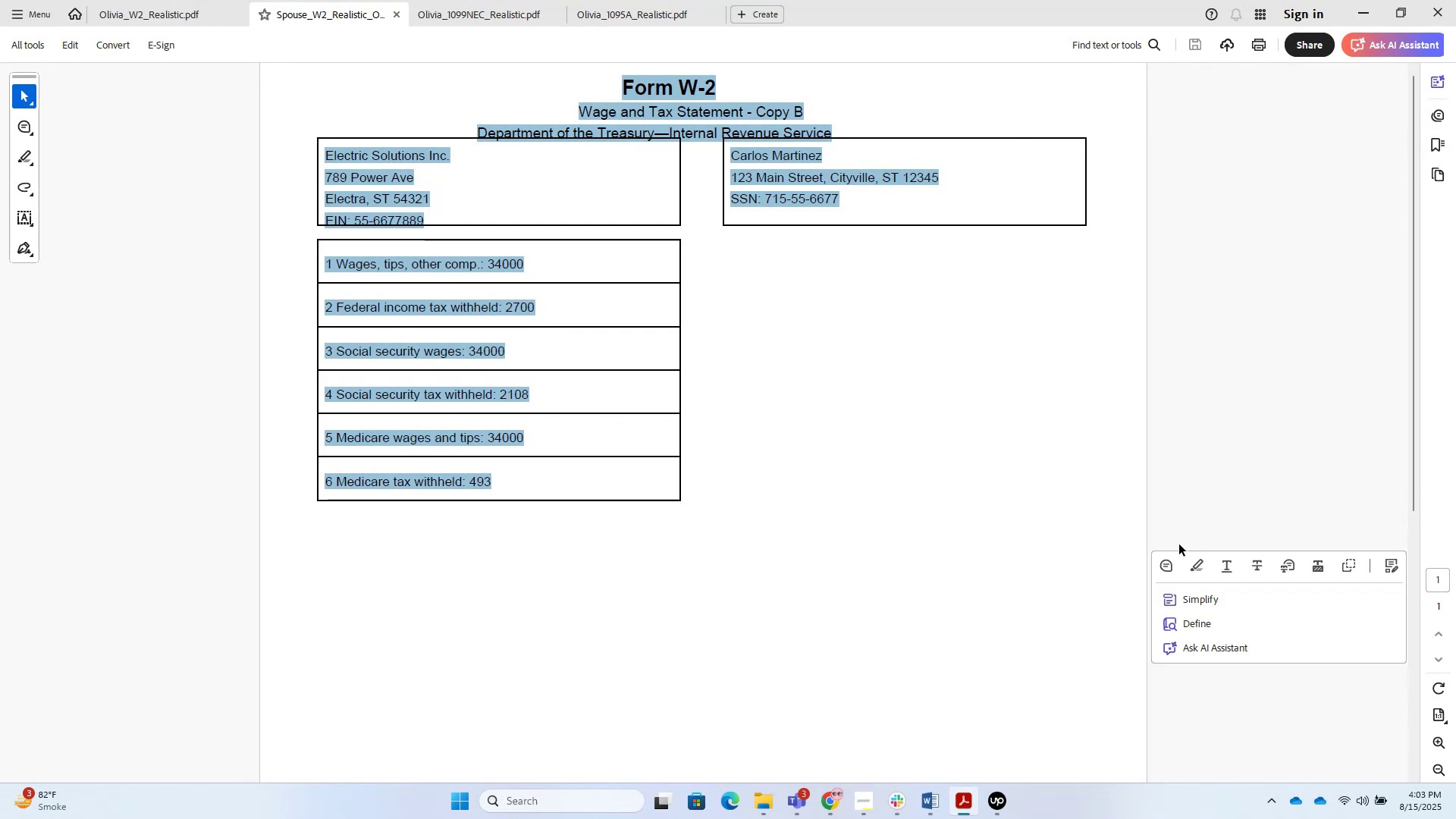 
key(Alt+Tab)
 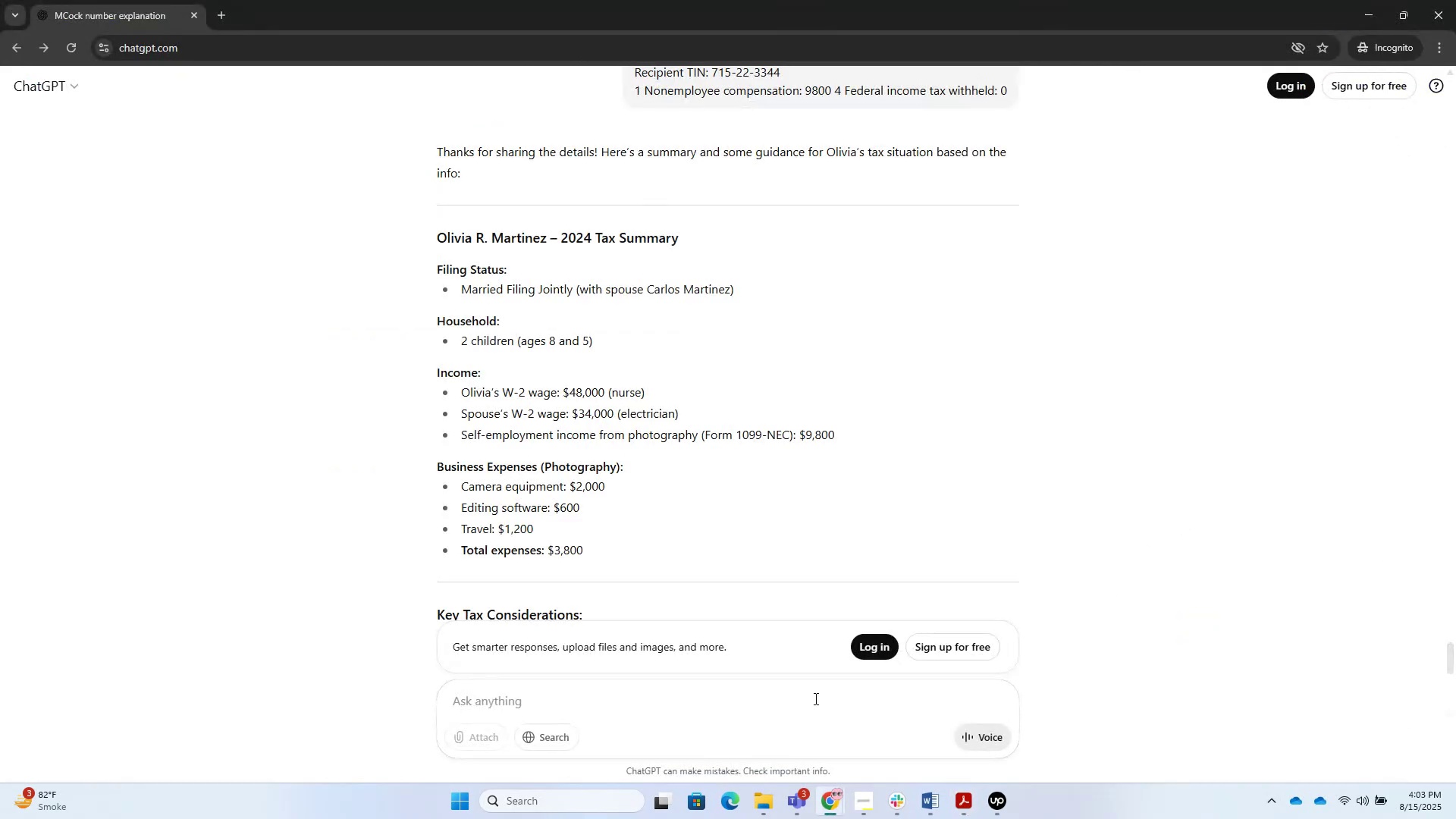 
left_click([807, 698])
 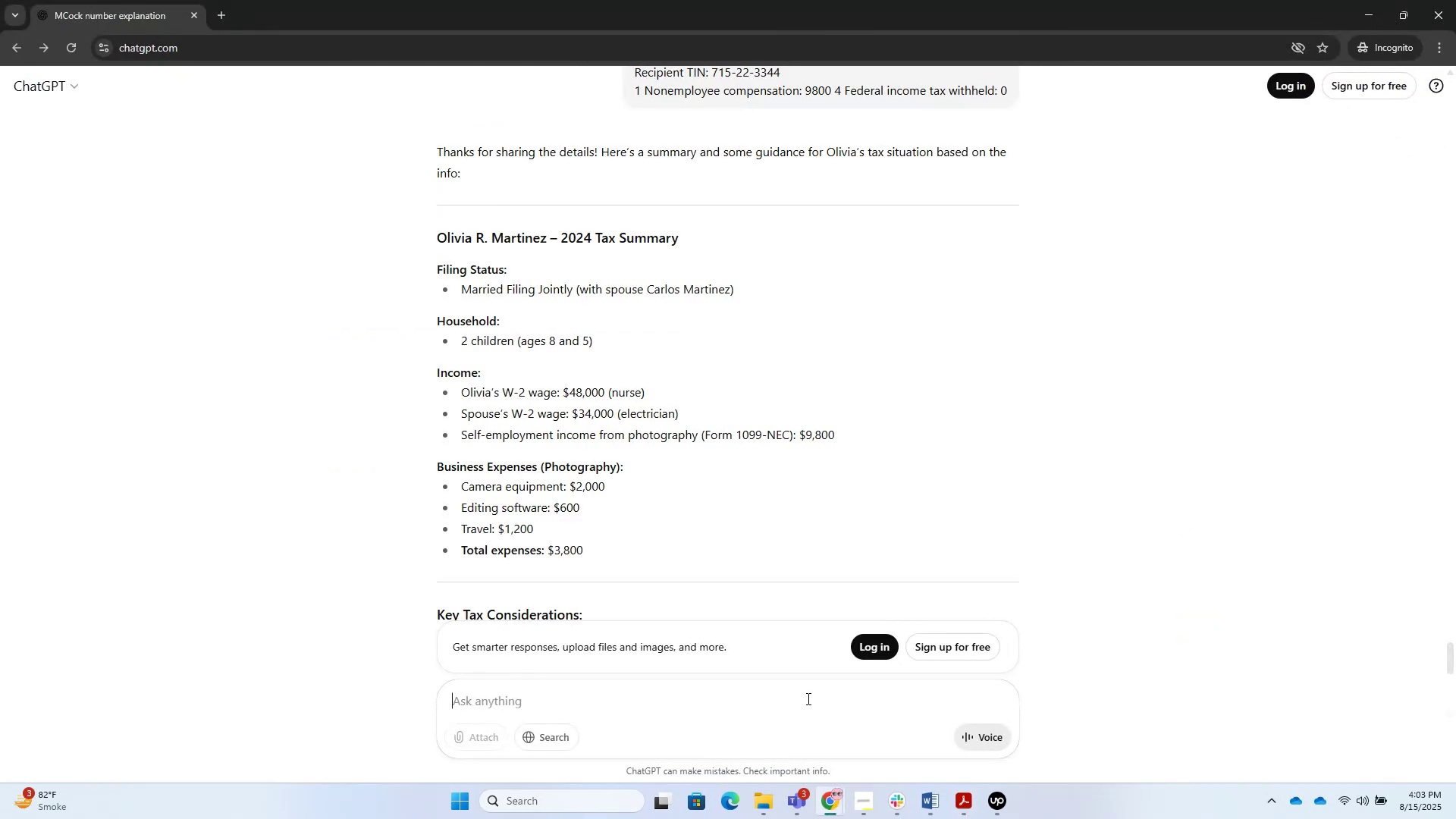 
key(Control+V)
 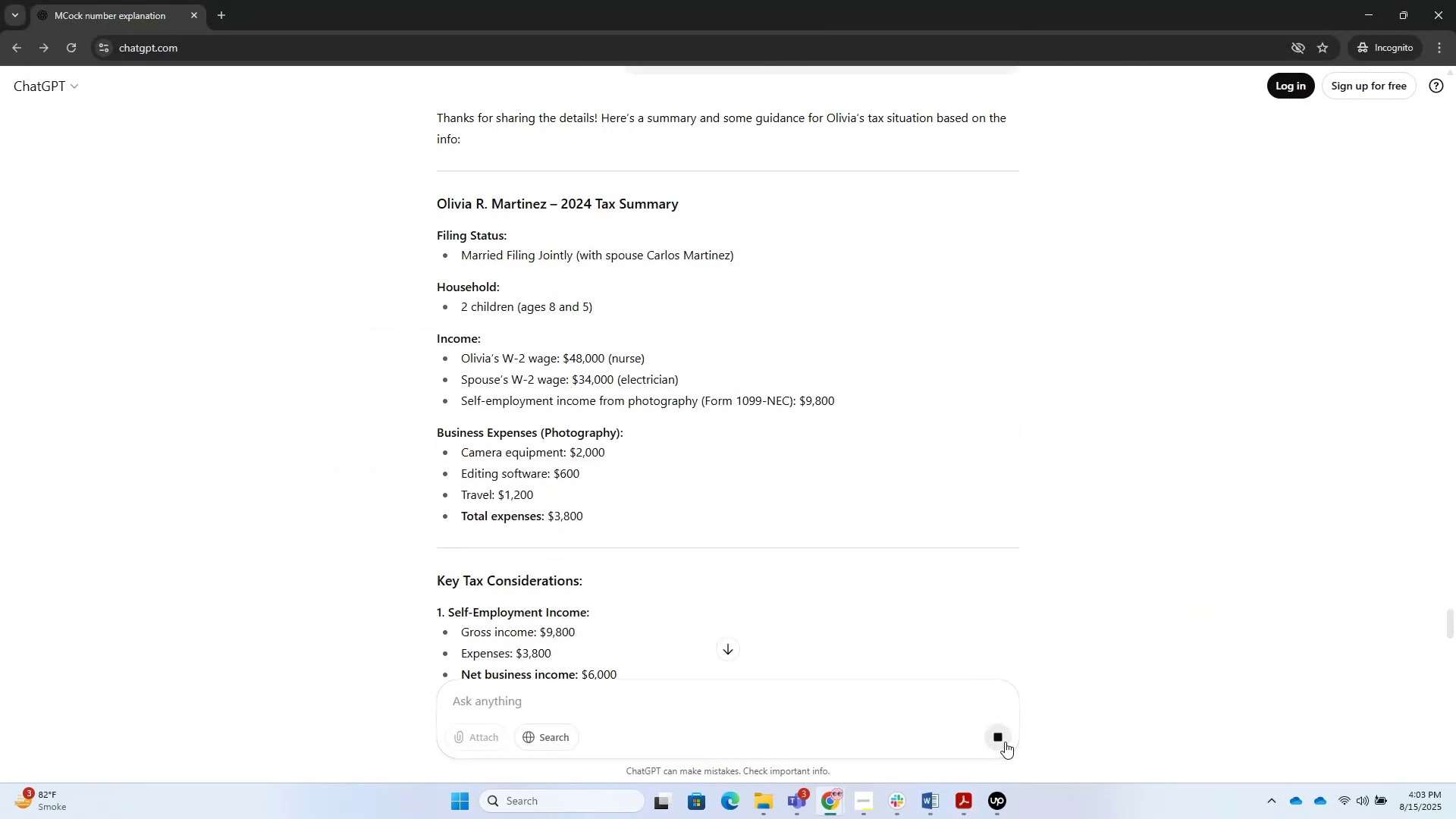 
key(Alt+AltLeft)
 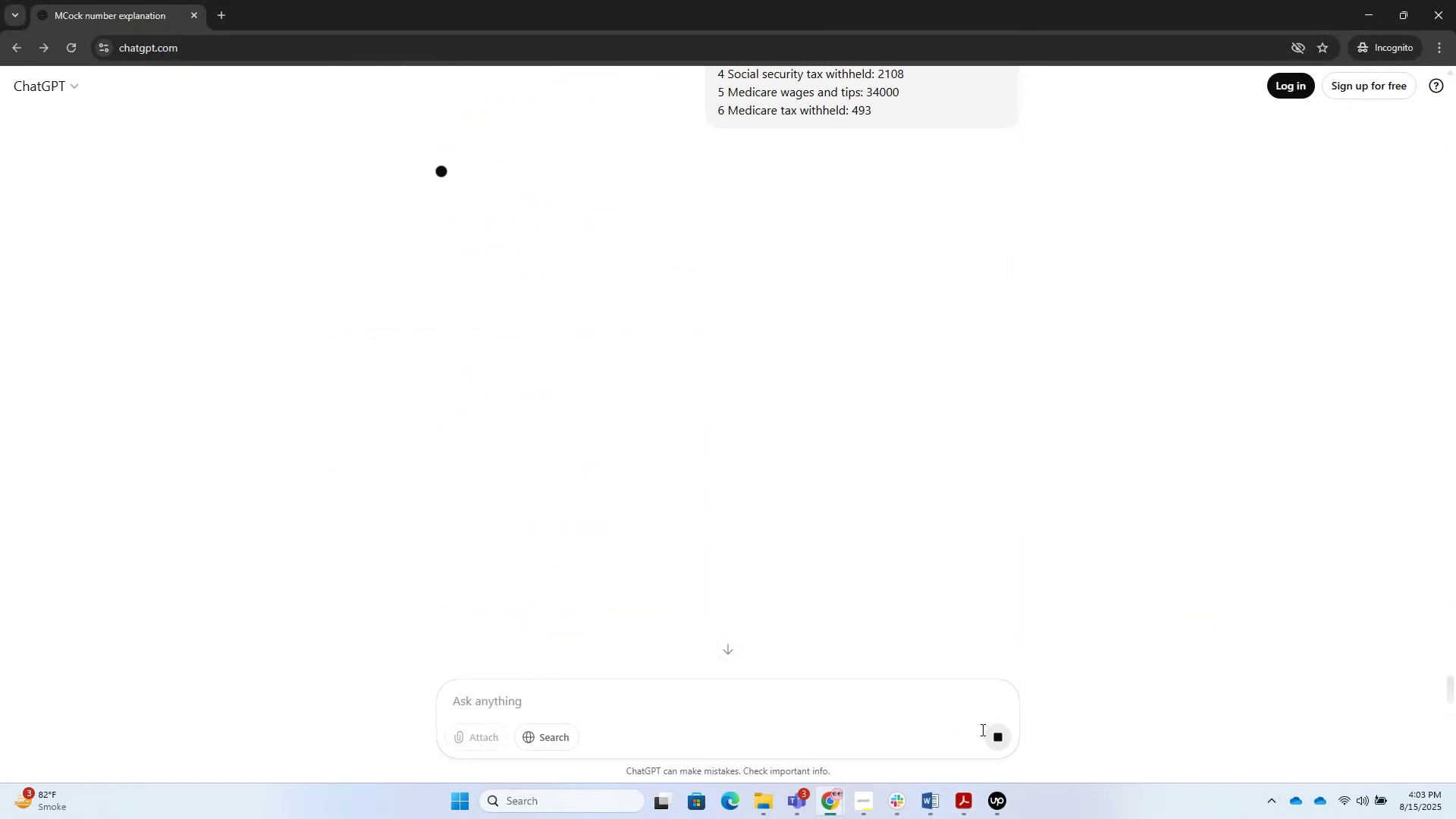 
key(Alt+Tab)
 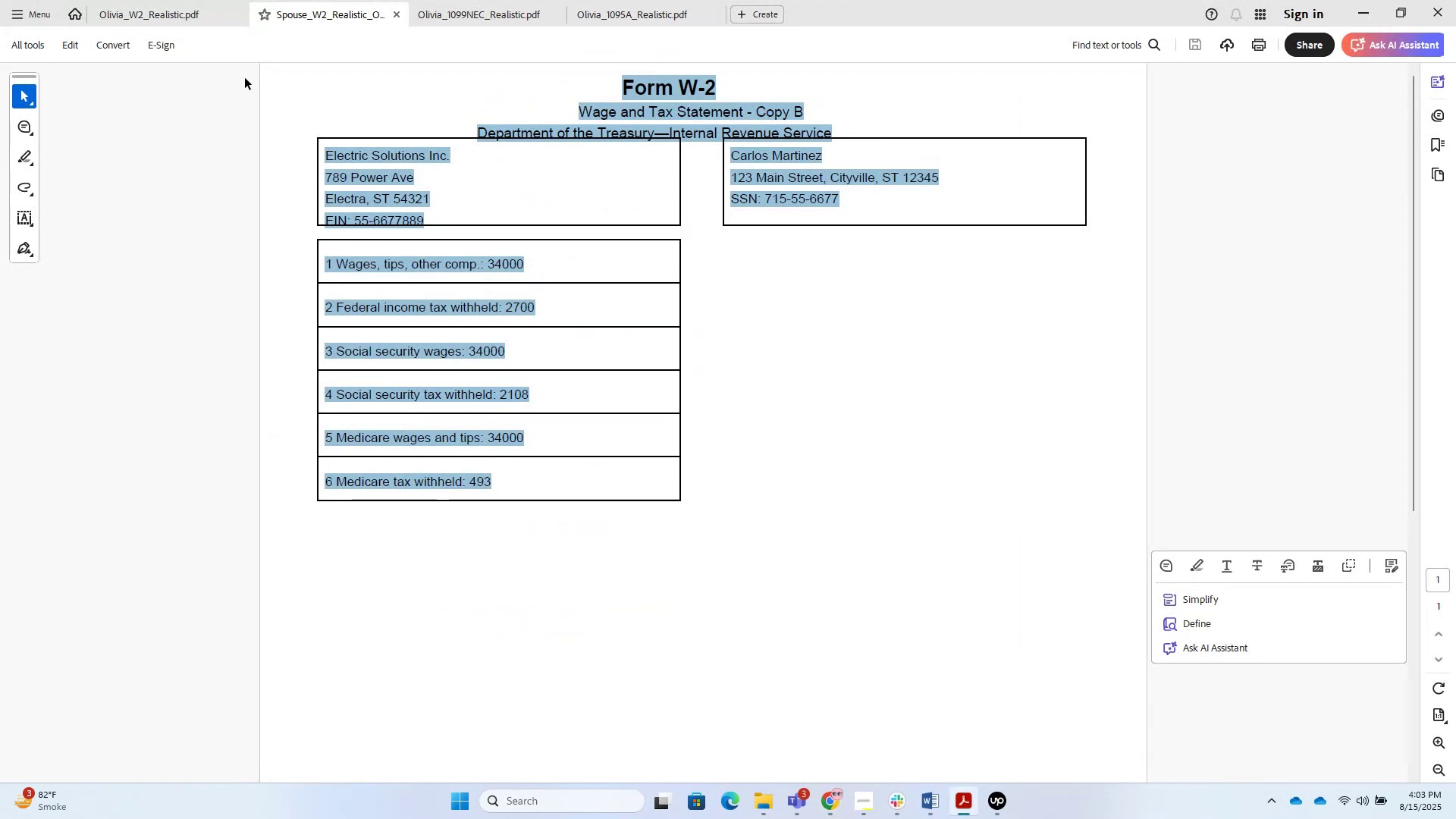 
left_click([149, 15])
 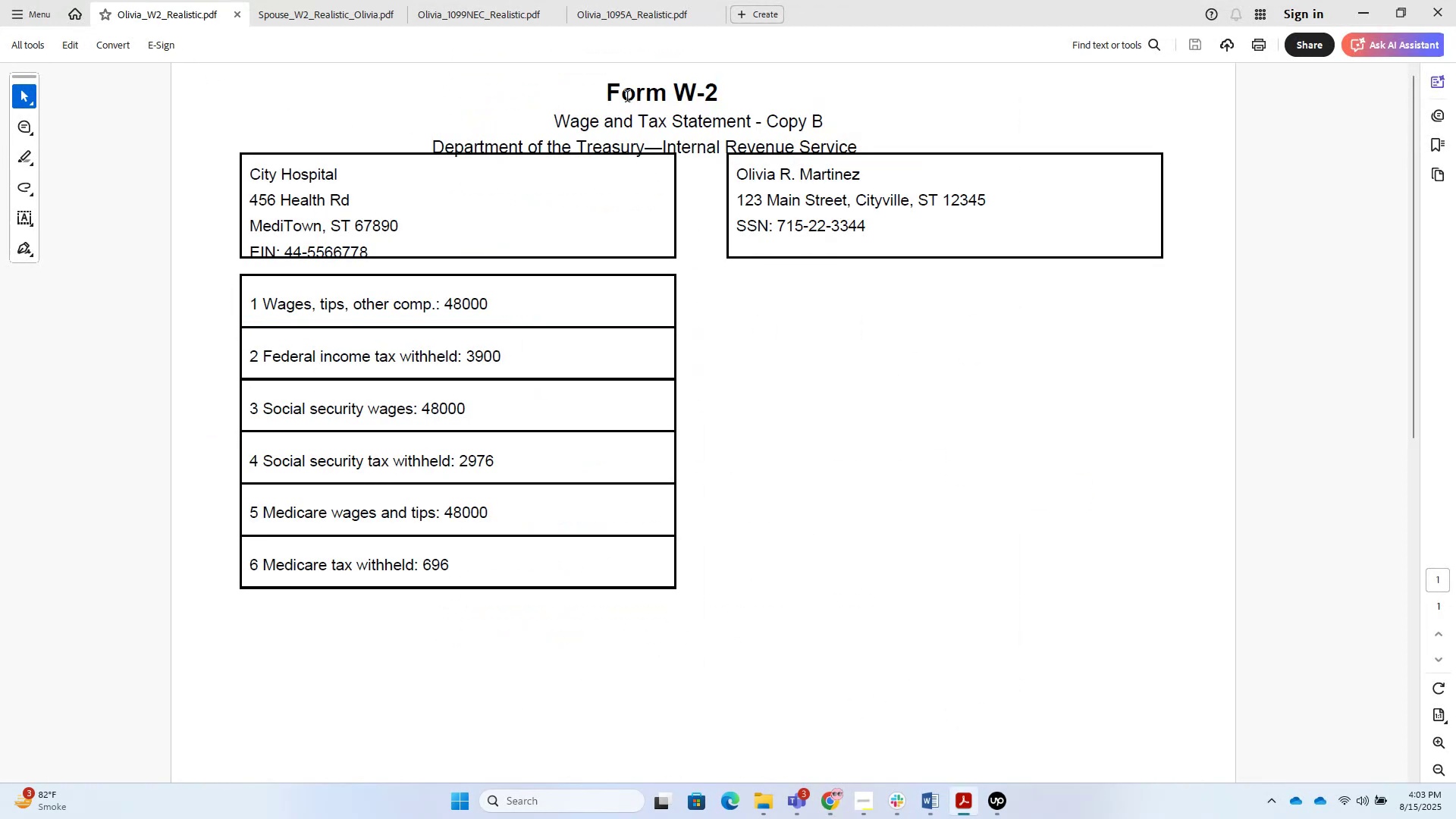 
left_click_drag(start_coordinate=[612, 90], to_coordinate=[908, 607])
 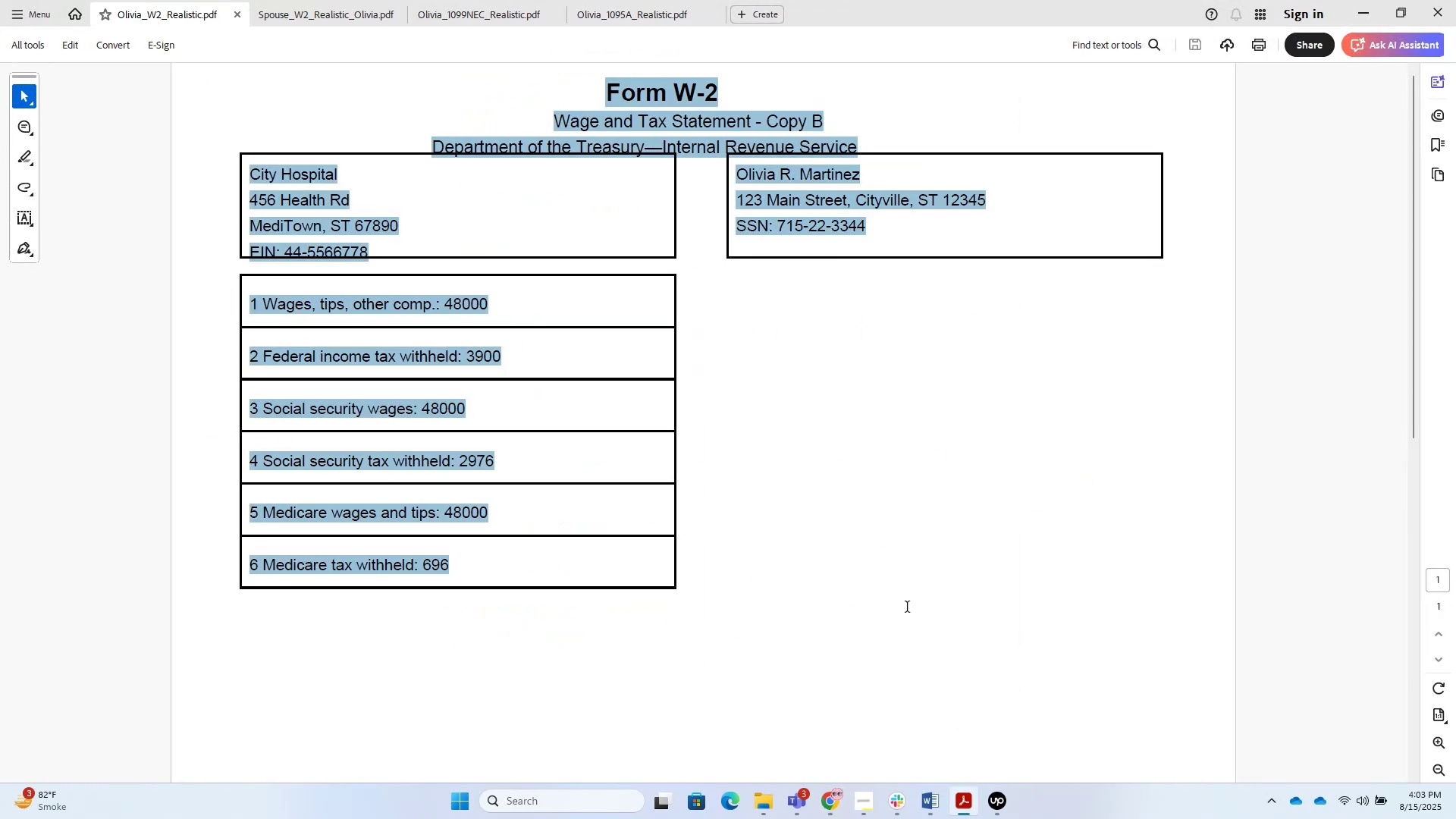 
key(Control+C)
 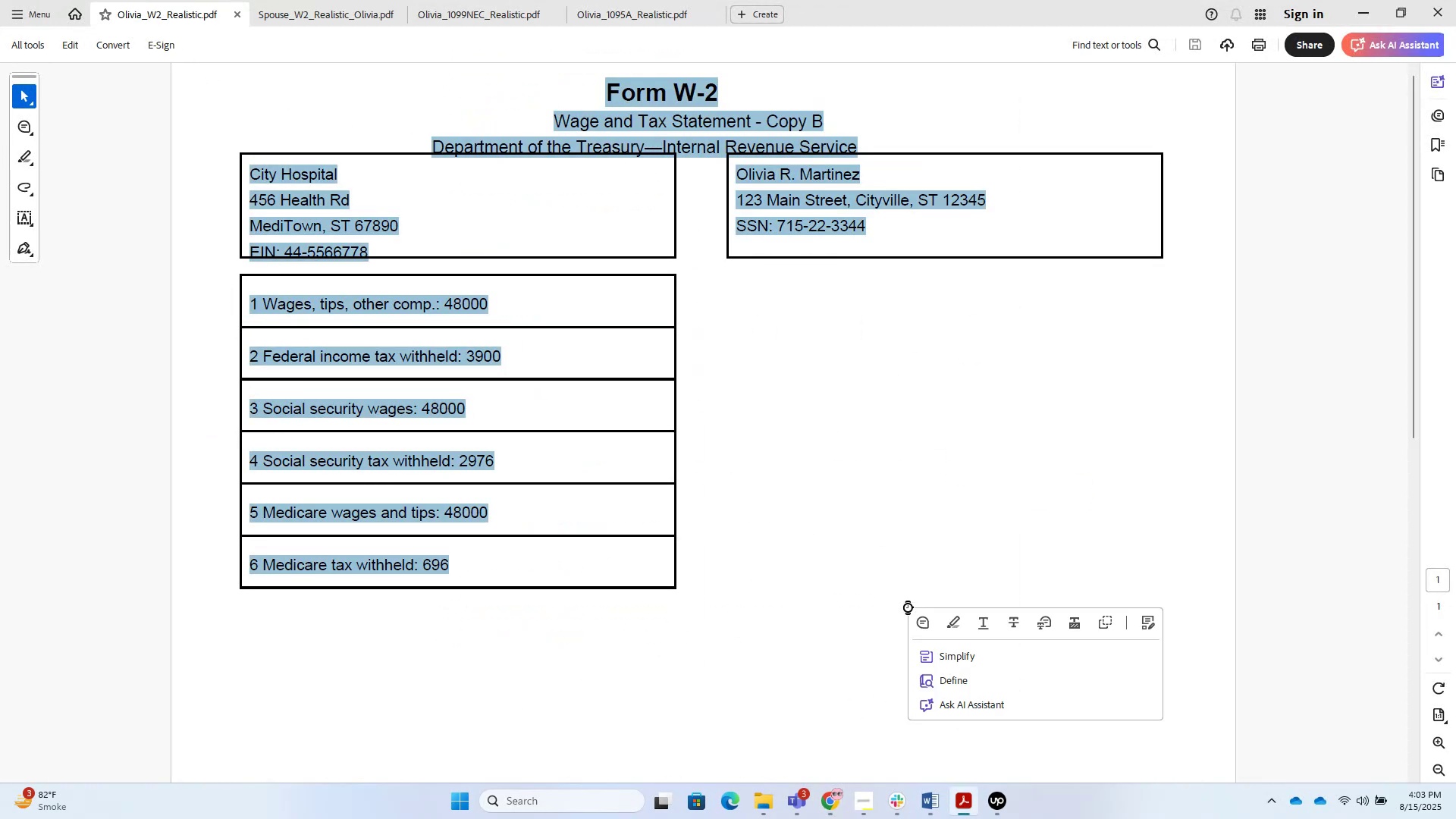 
key(Control+C)
 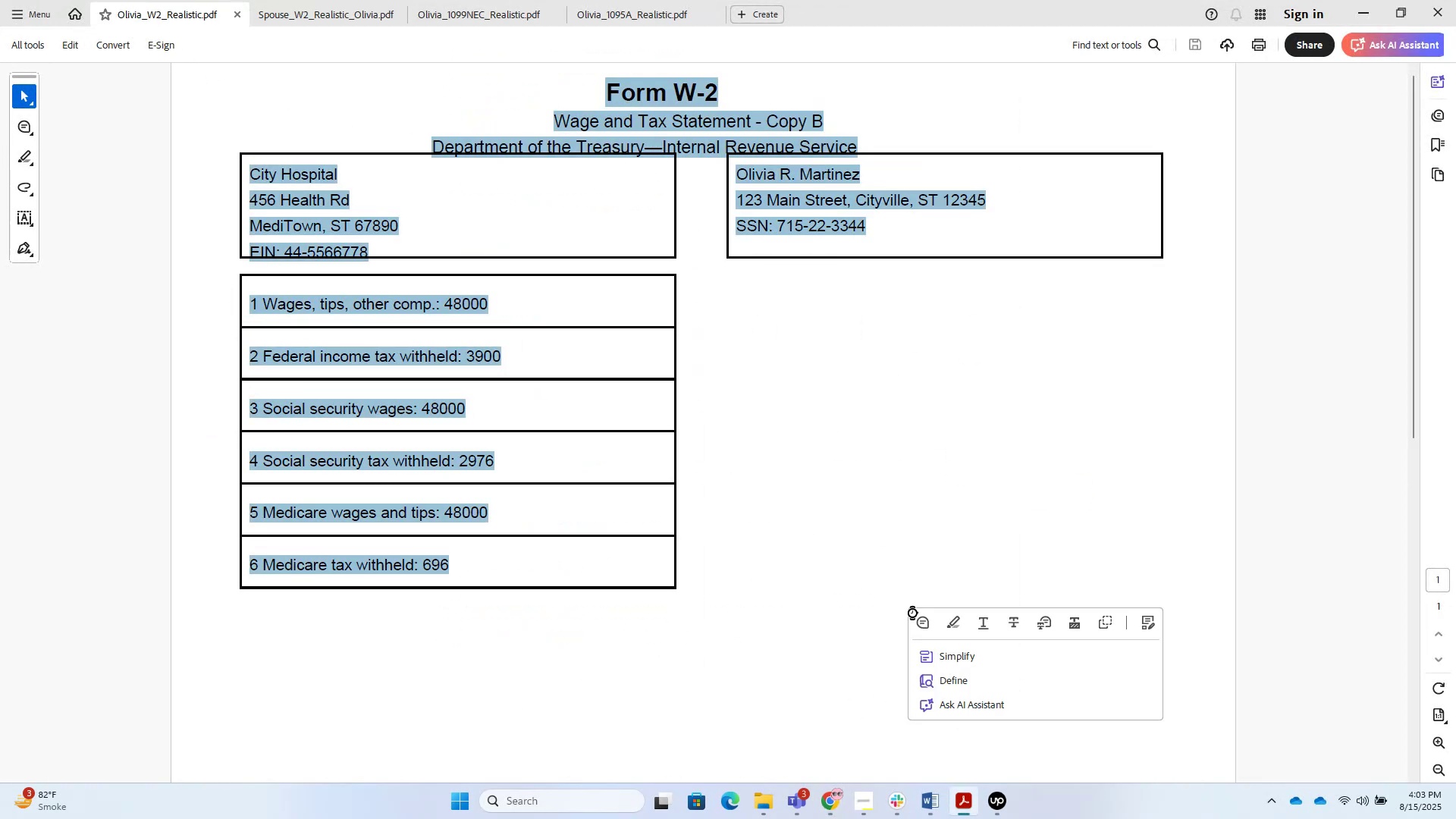 
key(Alt+Control+AltLeft)
 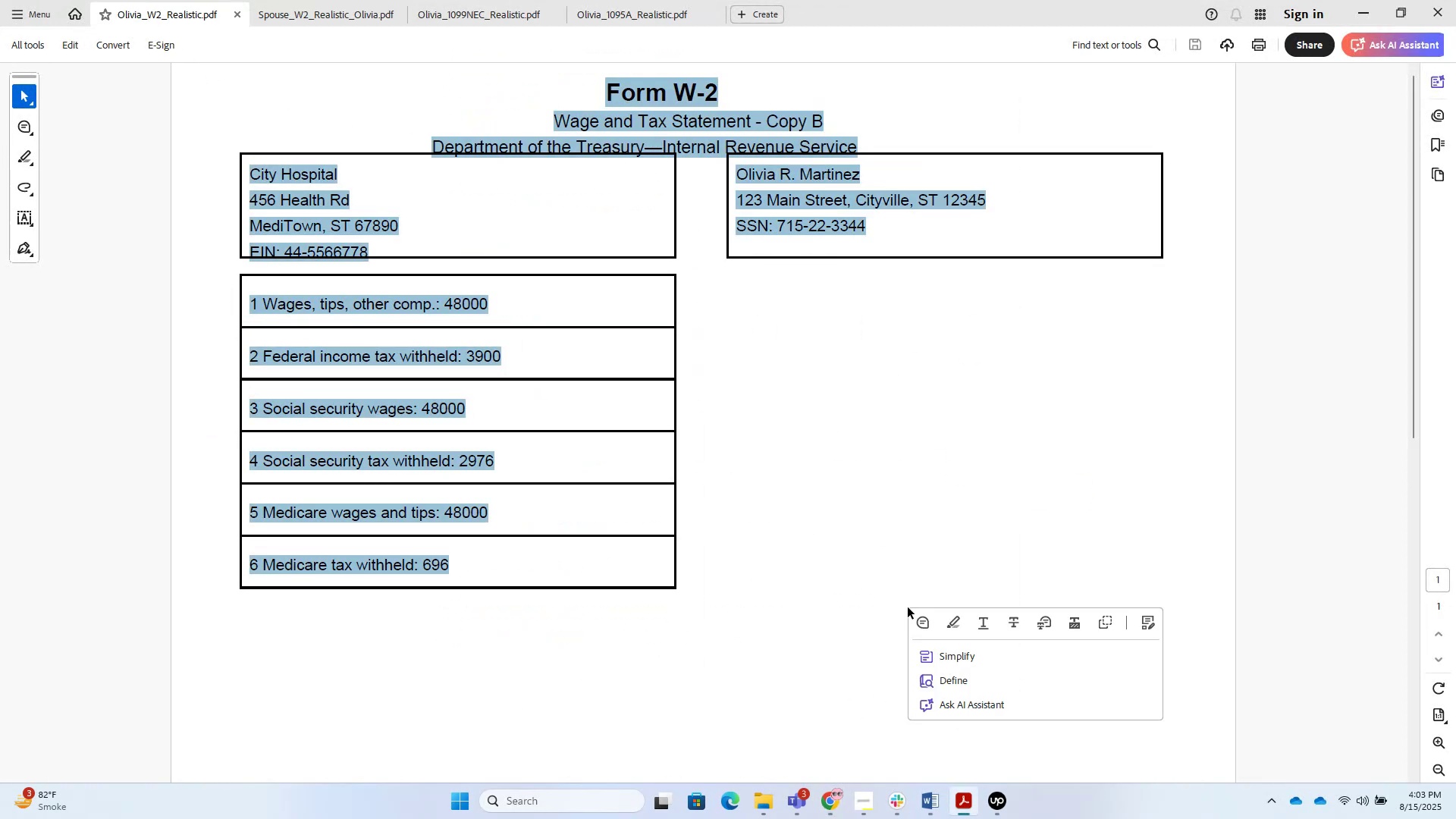 
key(Alt+Control+Tab)
 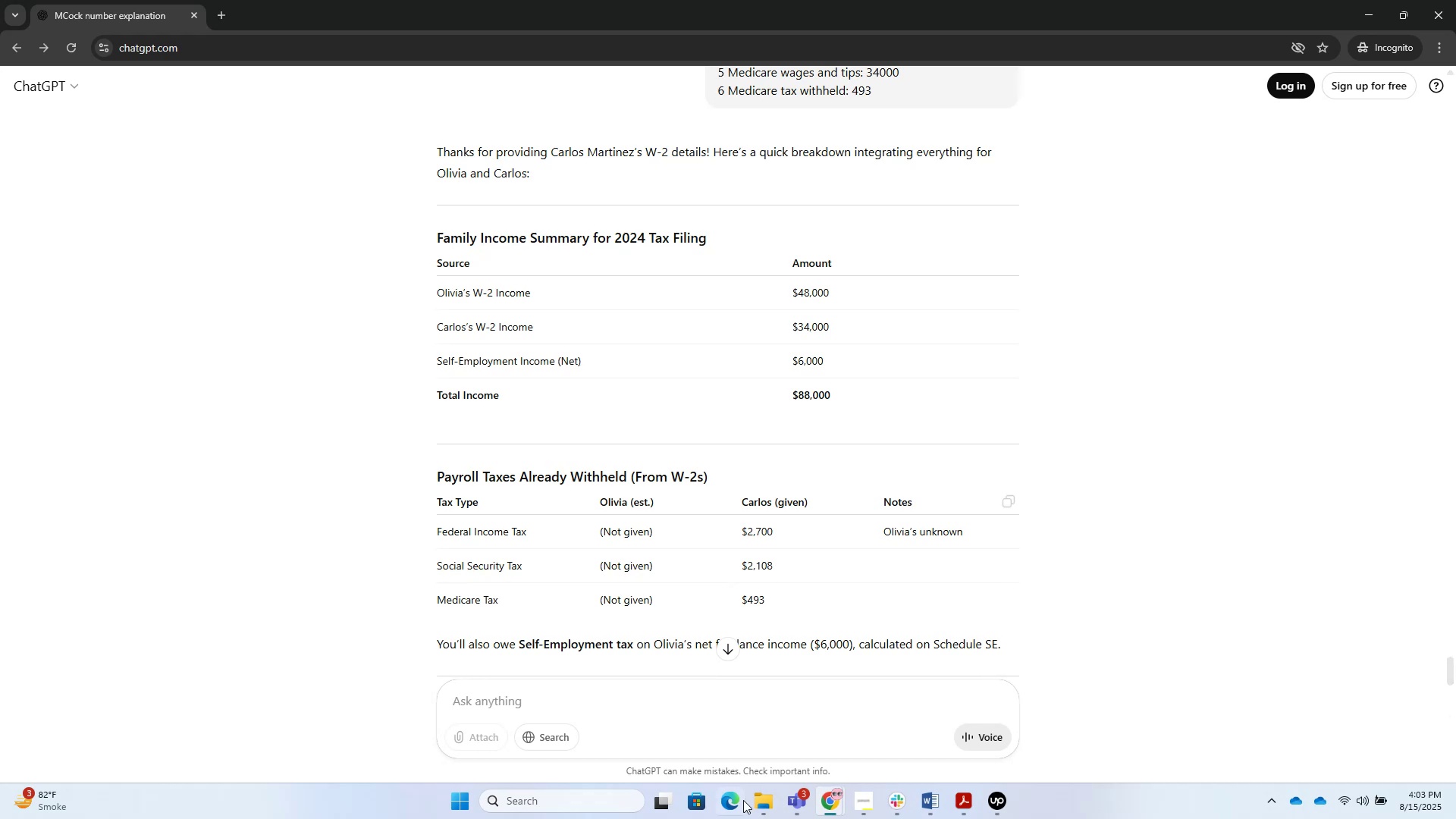 
key(Control+V)
 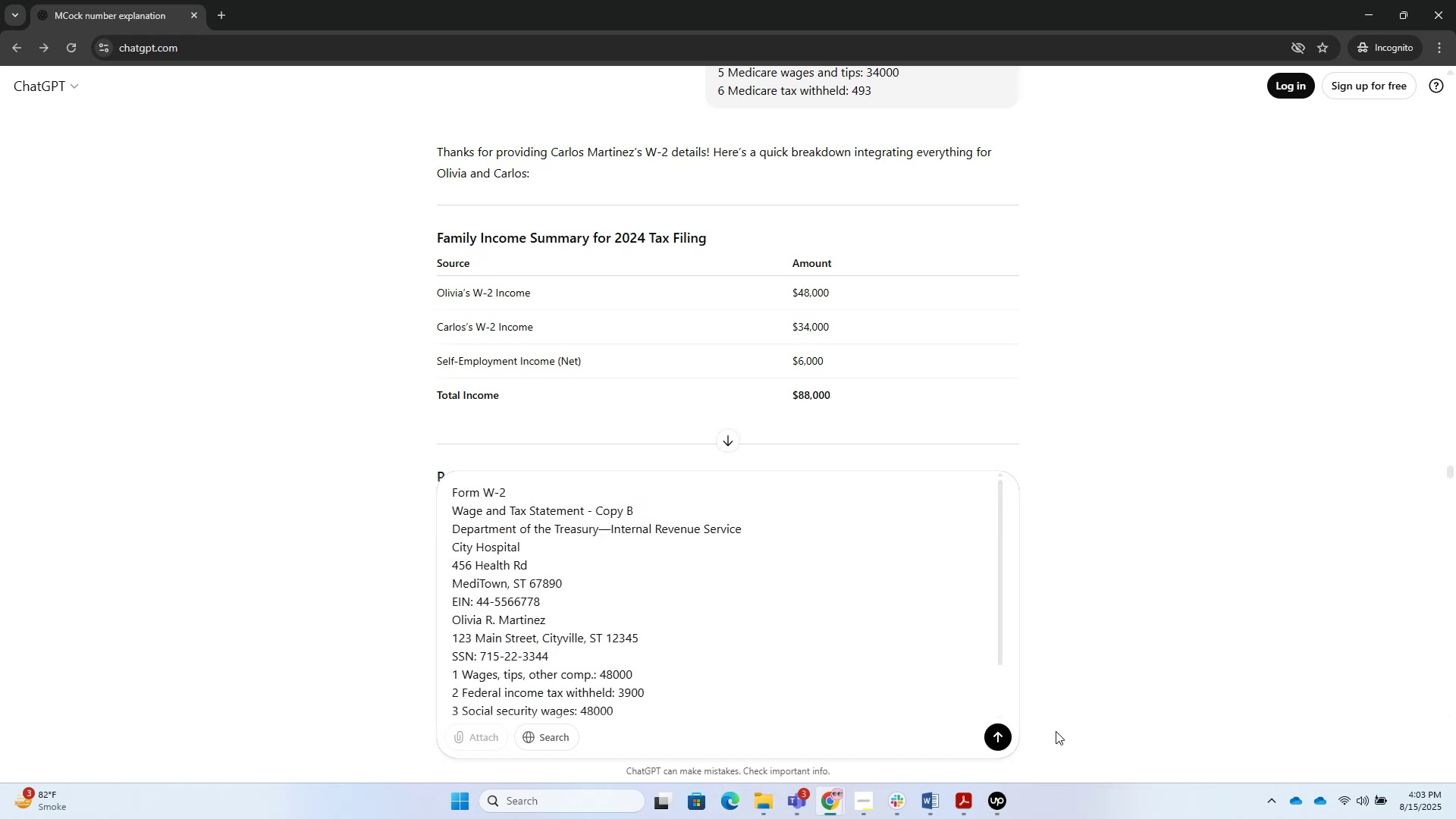 
left_click([997, 733])
 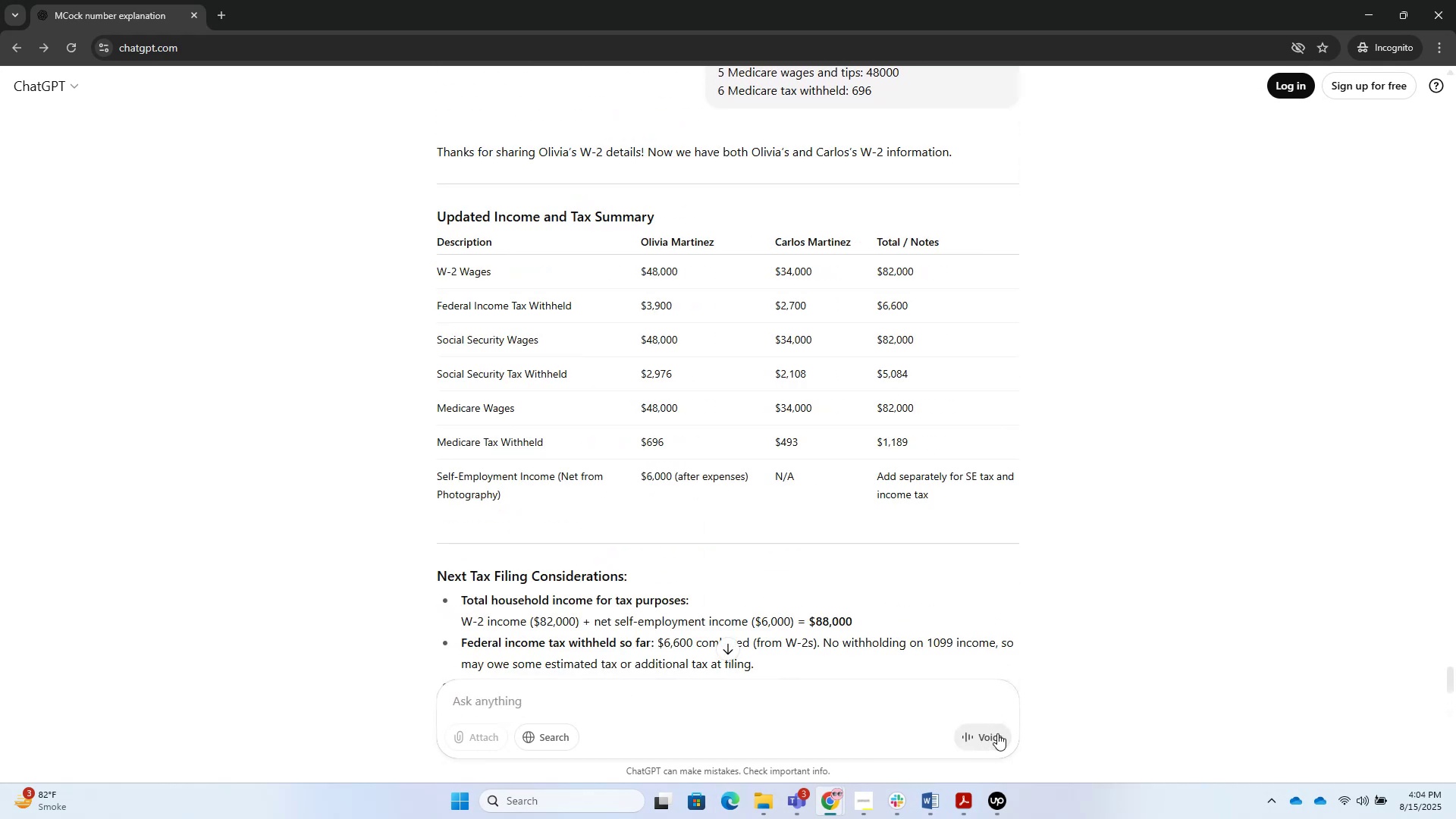 
wait(7.25)
 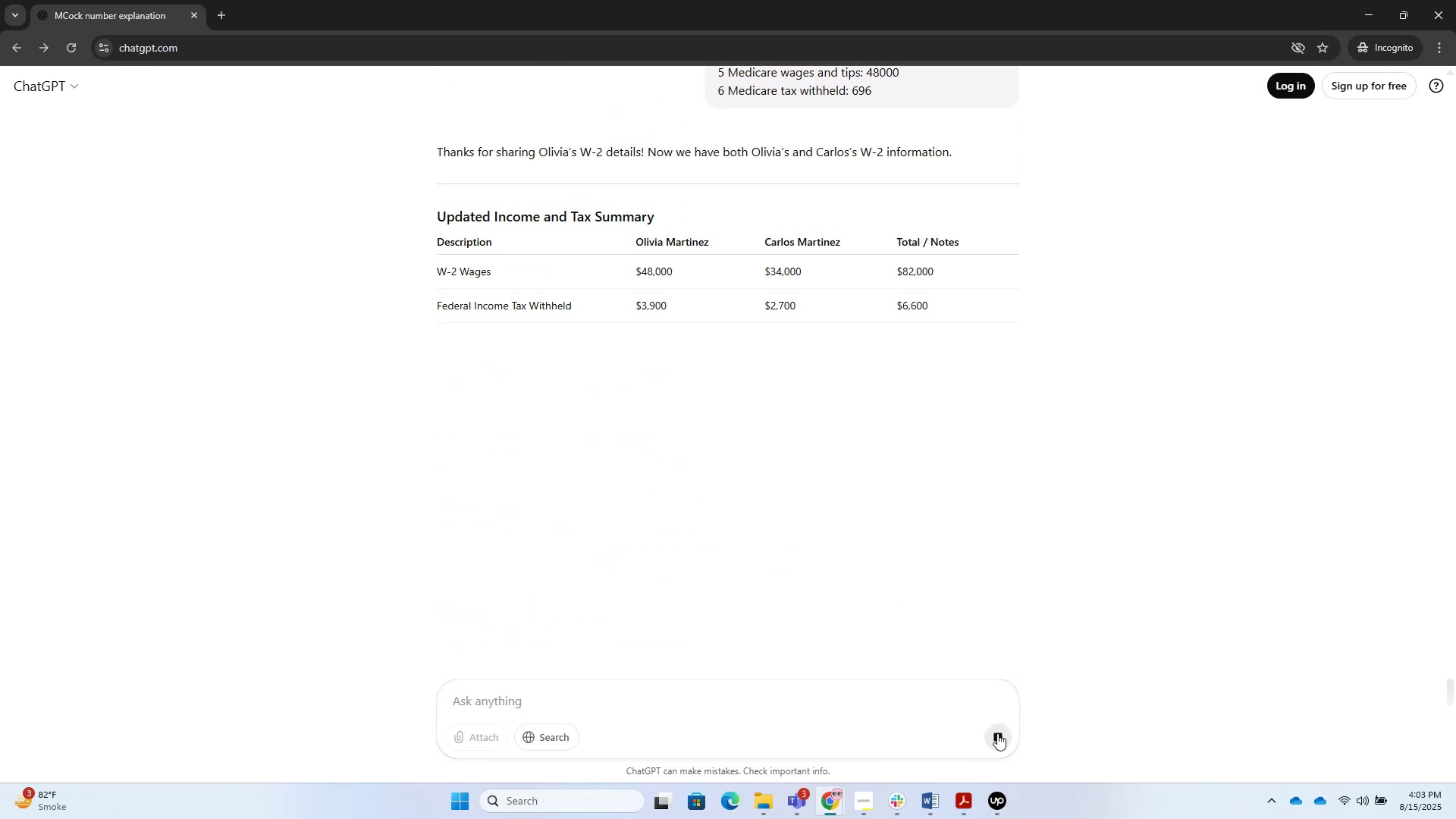 
scroll: coordinate [779, 519], scroll_direction: down, amount: 15.0
 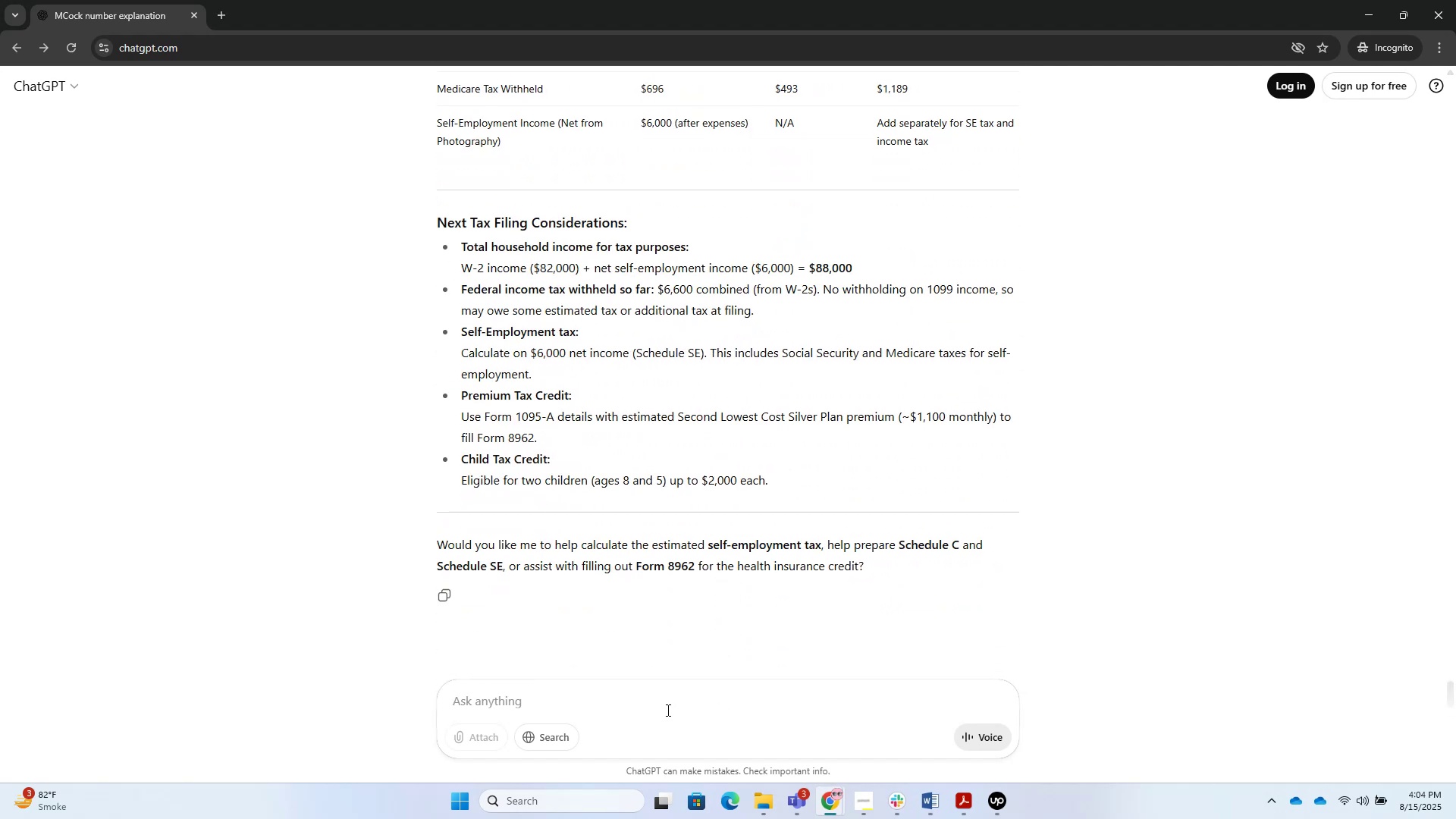 
type(now tell ,e)
key(Backspace)
key(Backspace)
type(me the )
 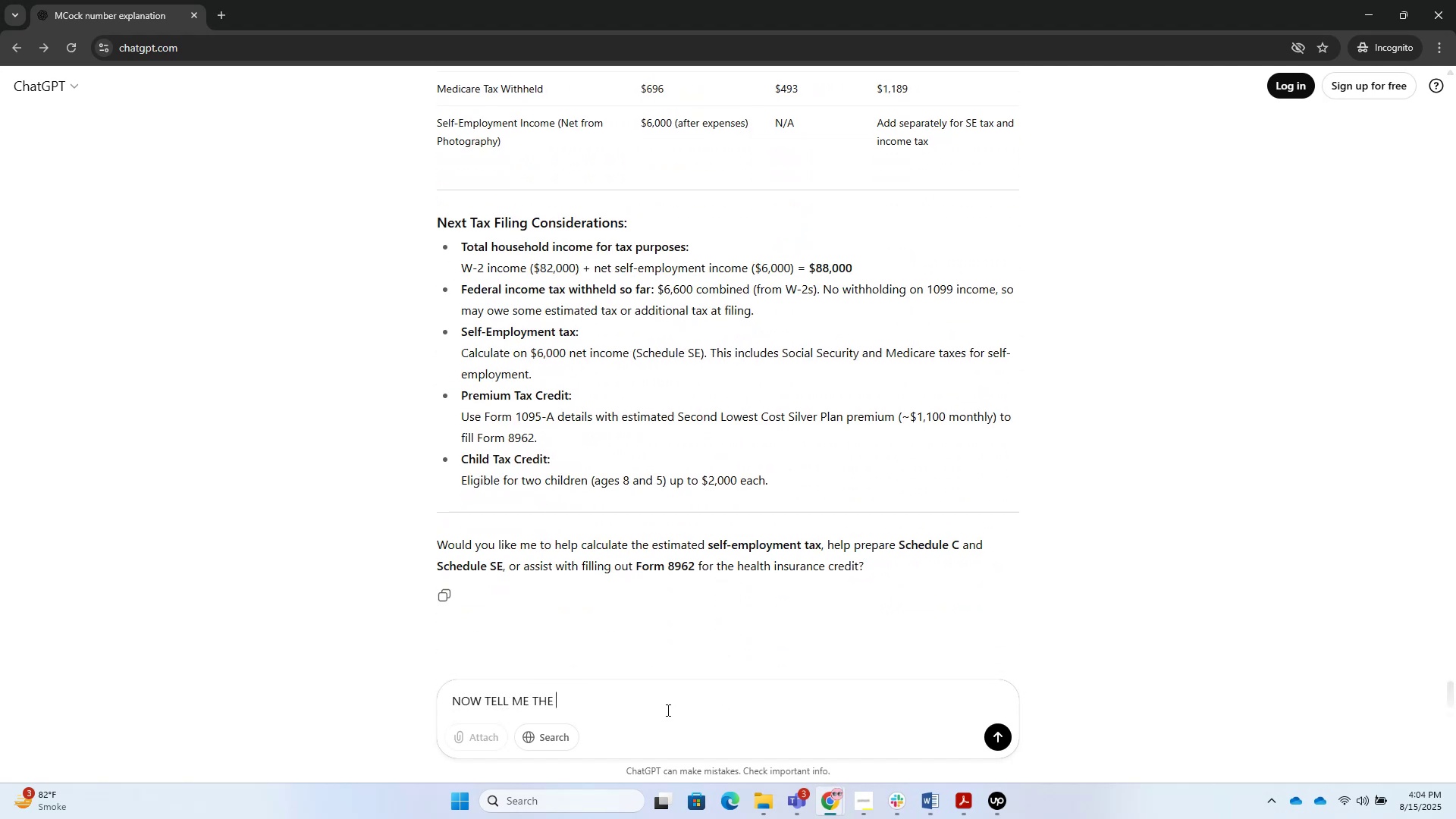 
key(Alt+AltLeft)
 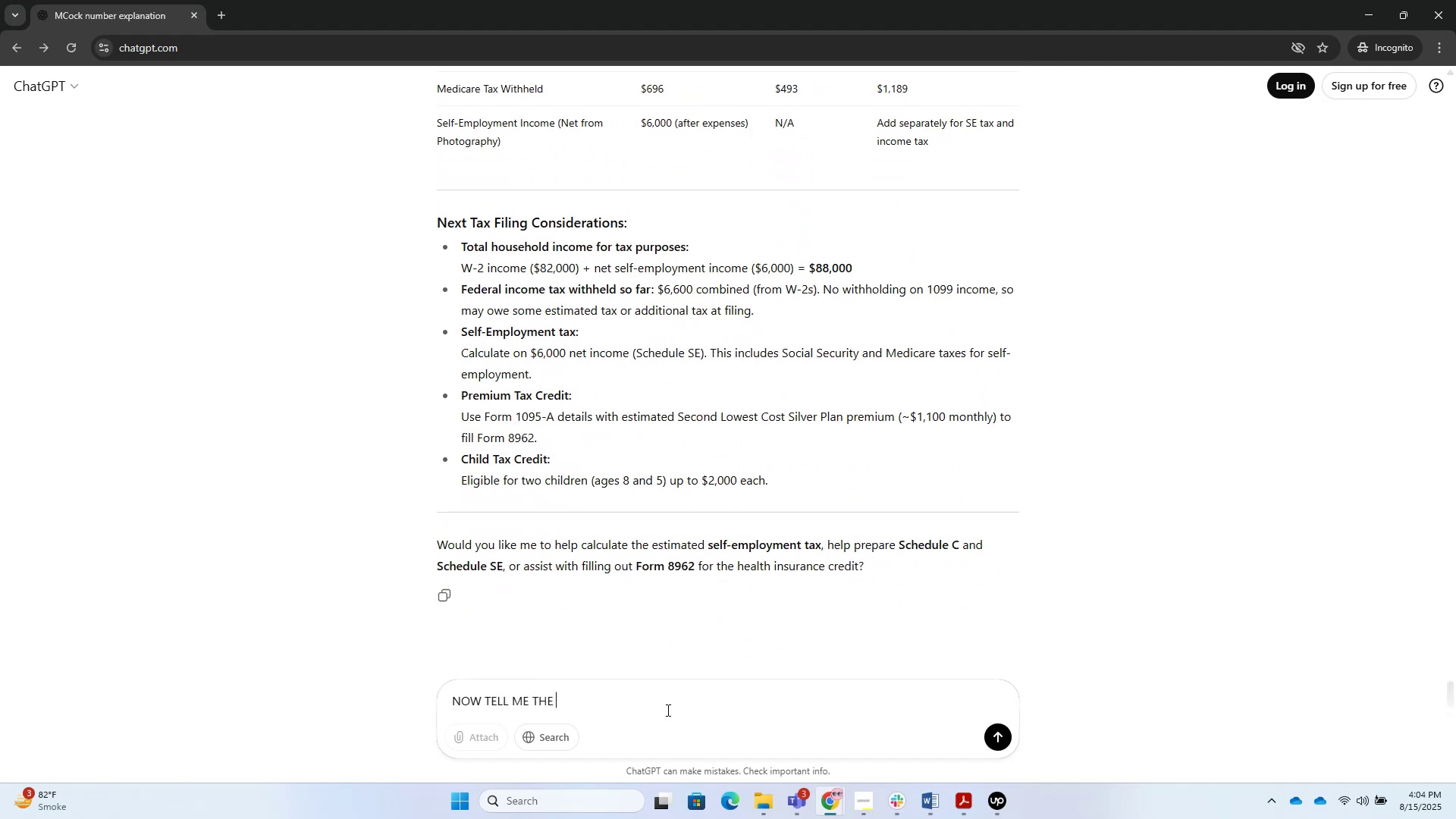 
key(Alt+Tab)
 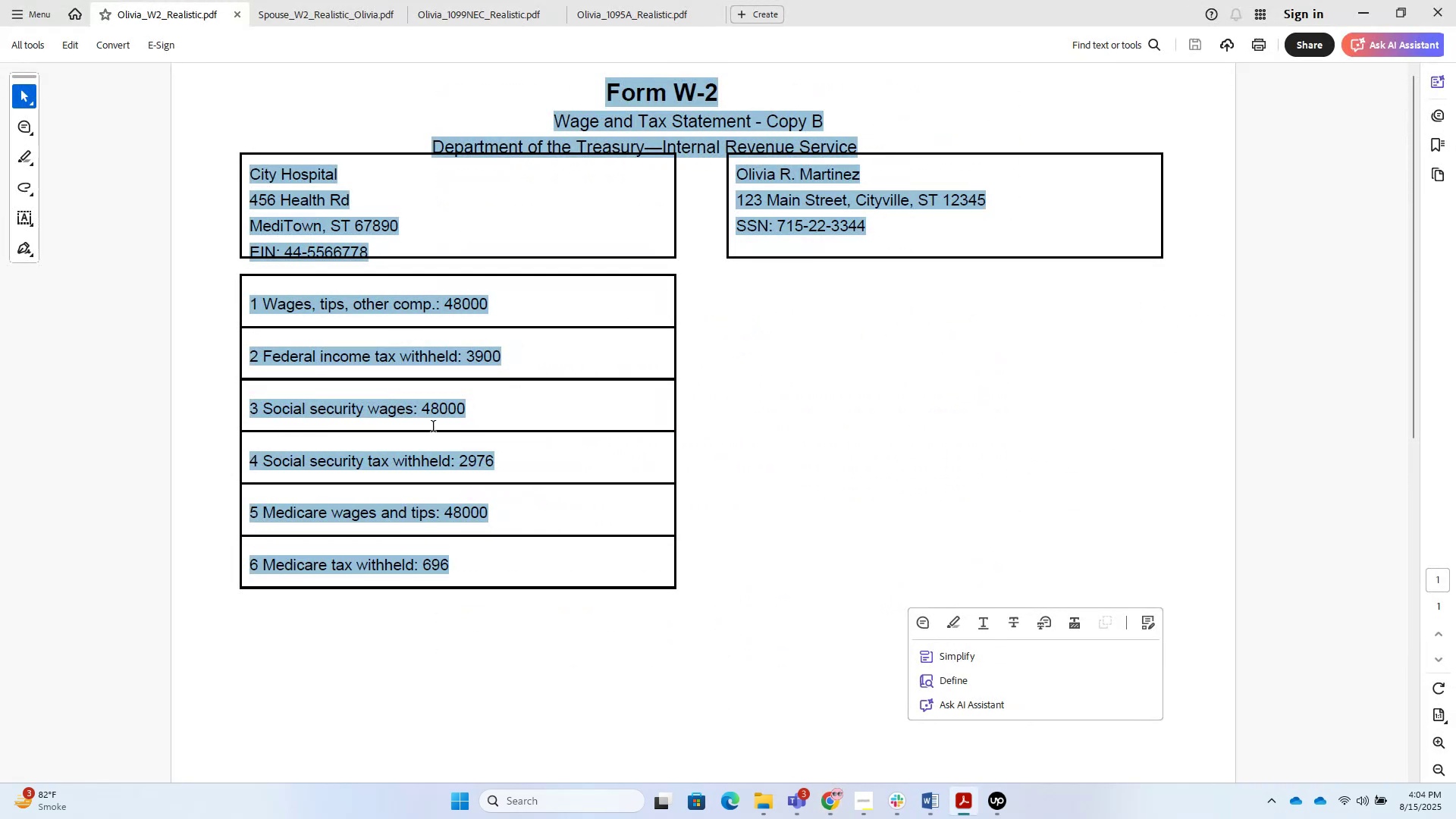 
left_click([777, 529])
 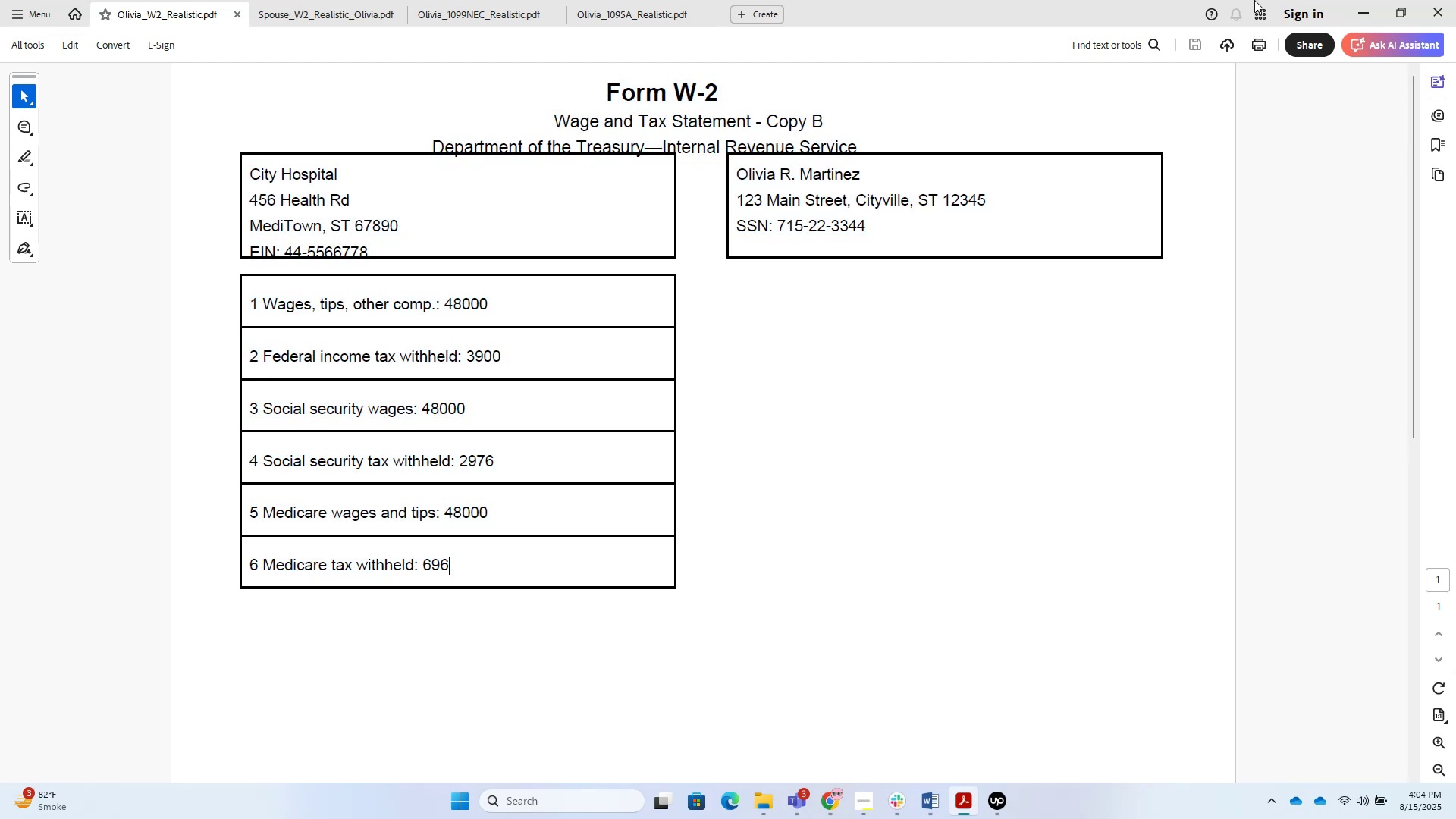 
left_click_drag(start_coordinate=[1345, 9], to_coordinate=[1349, 9])
 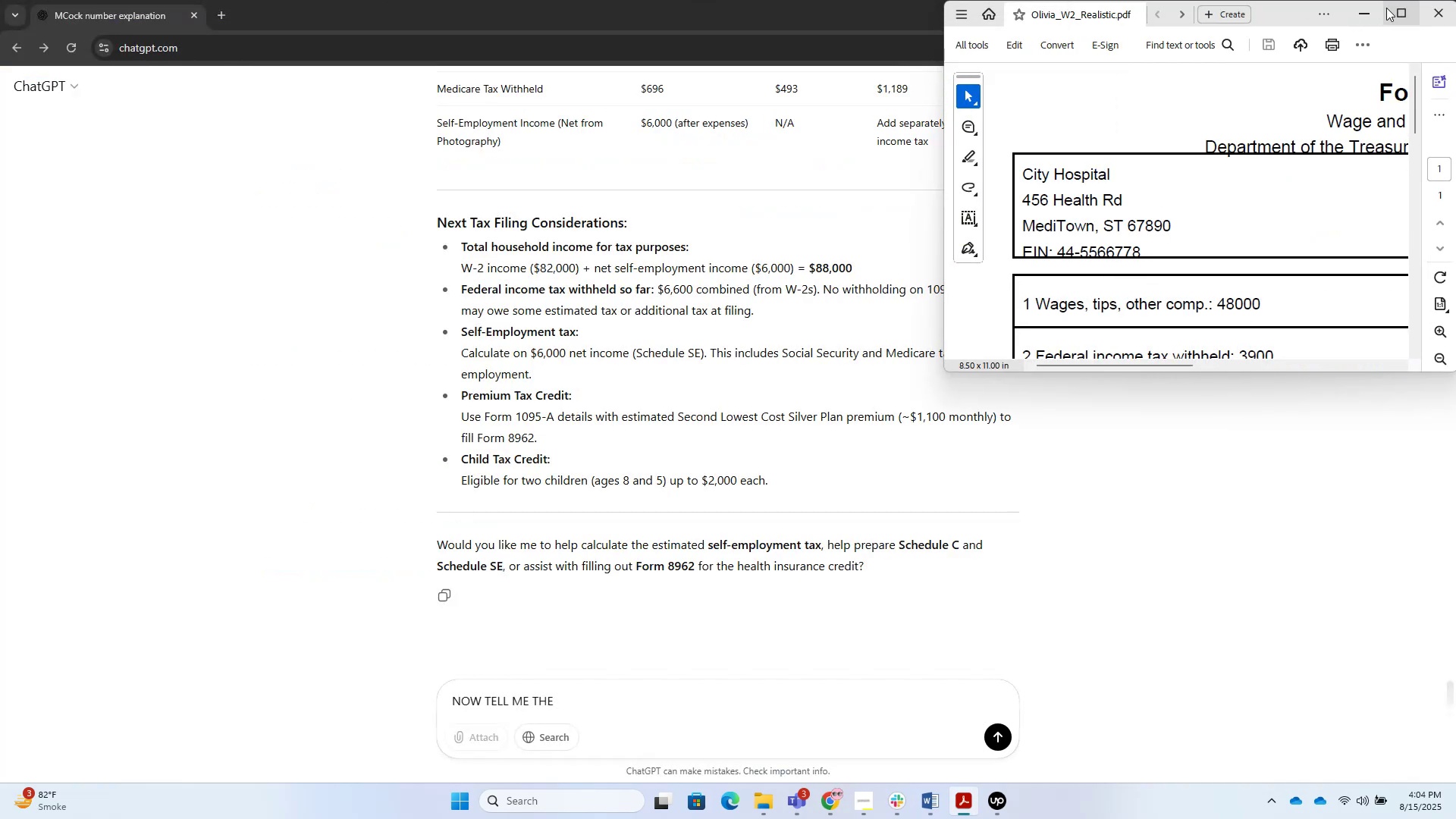 
left_click([1374, 7])
 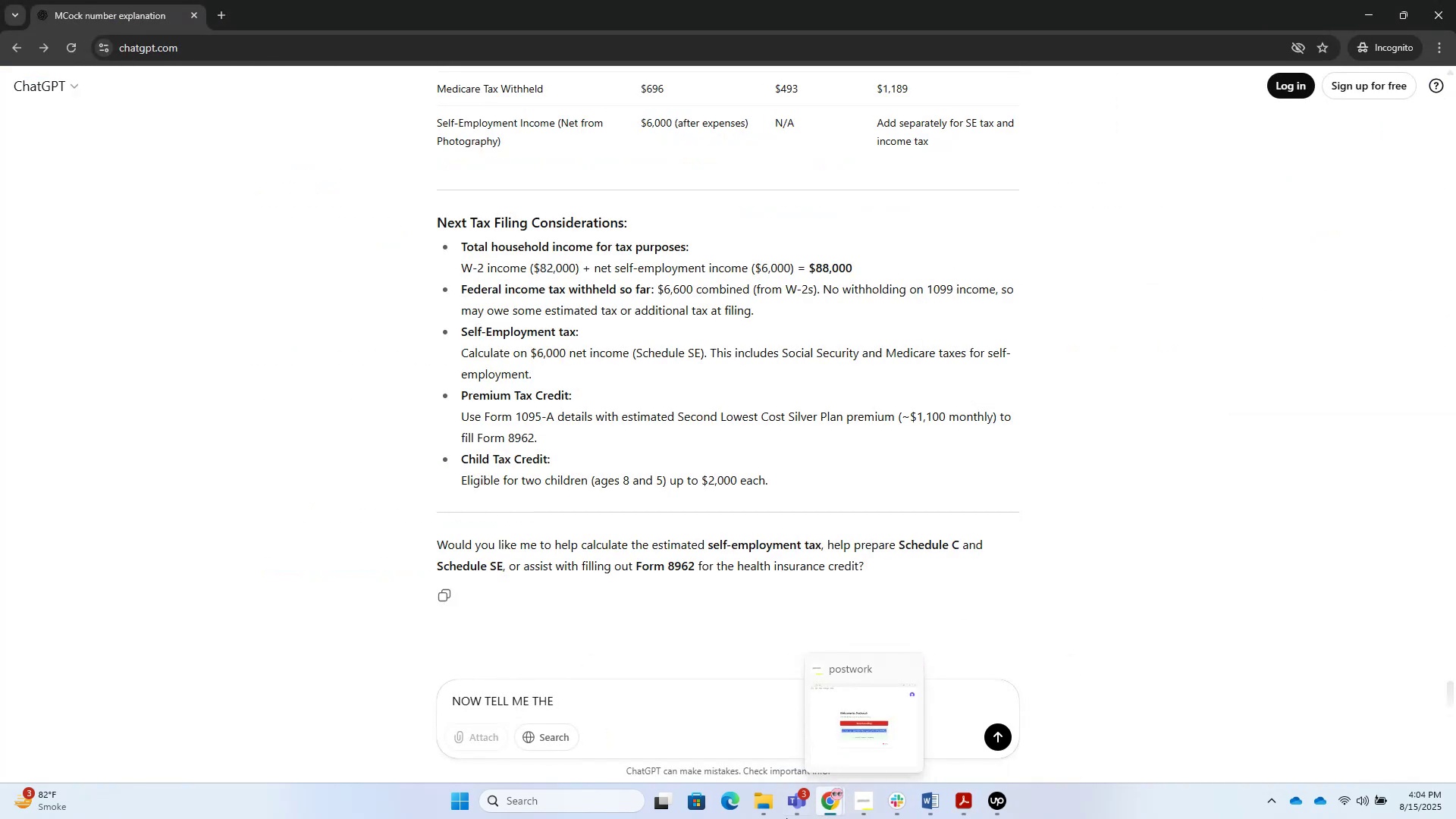 
left_click([831, 814])
 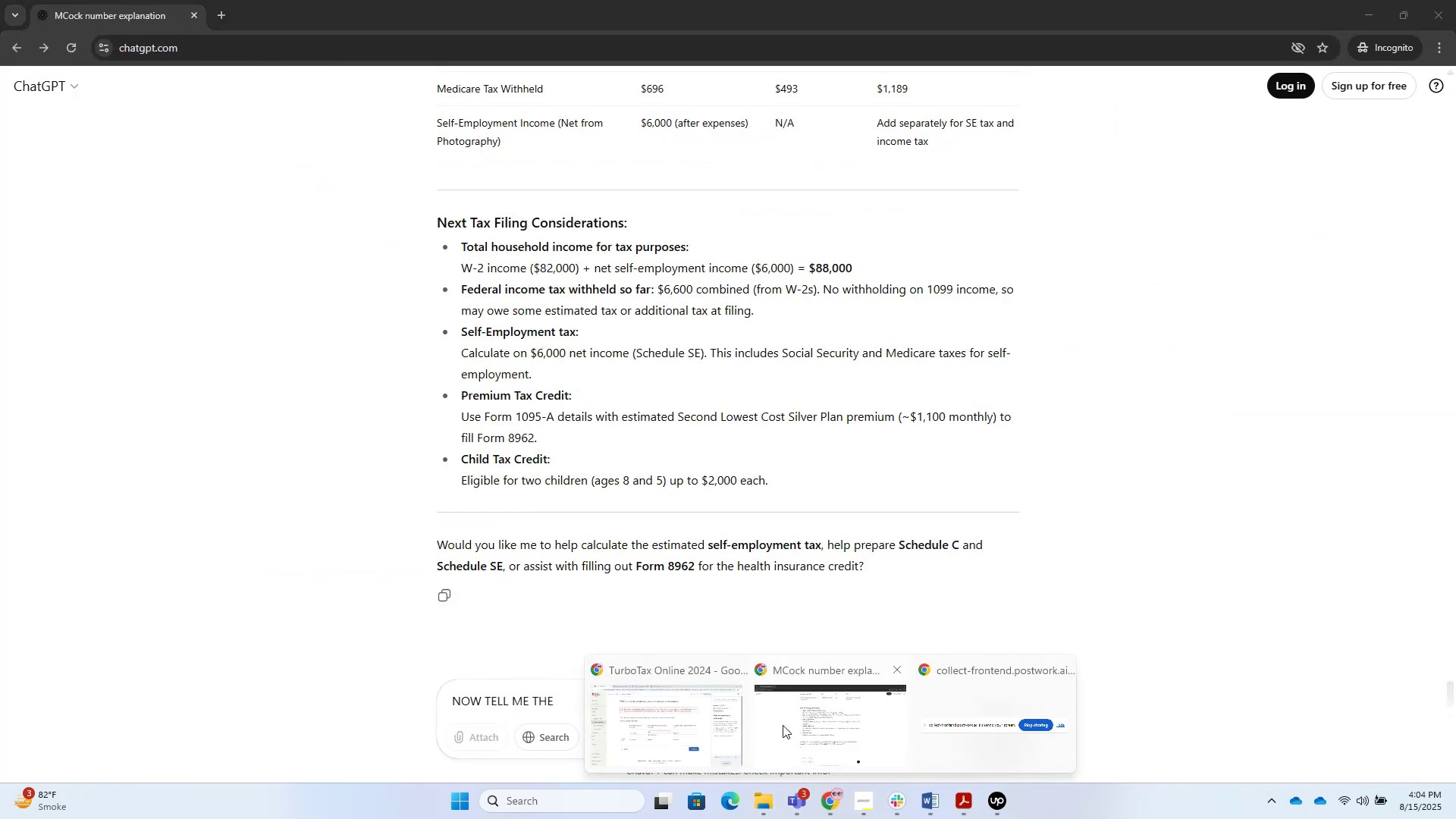 
left_click([638, 728])
 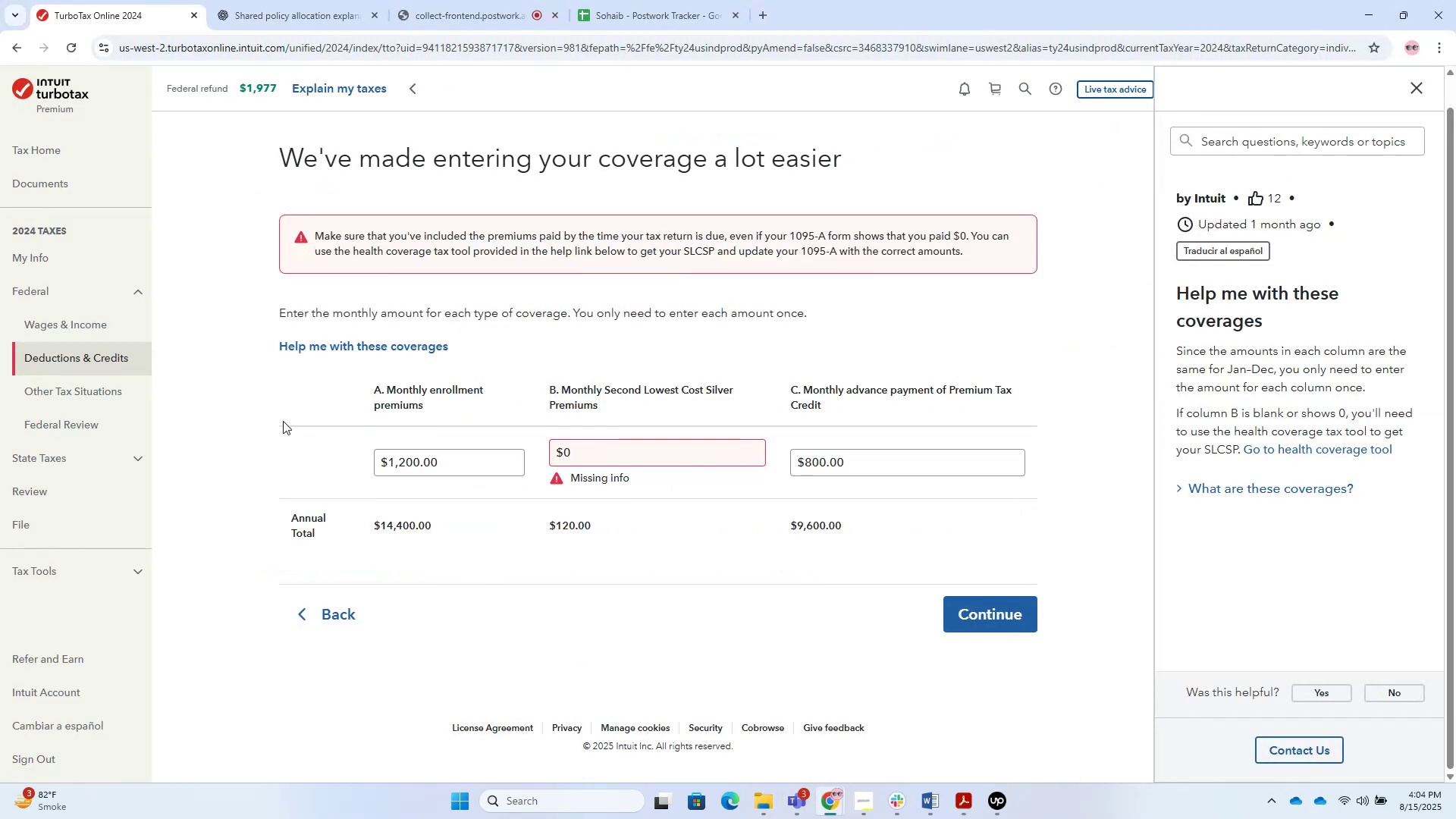 
hold_key(key=ShiftLeft, duration=0.77)
 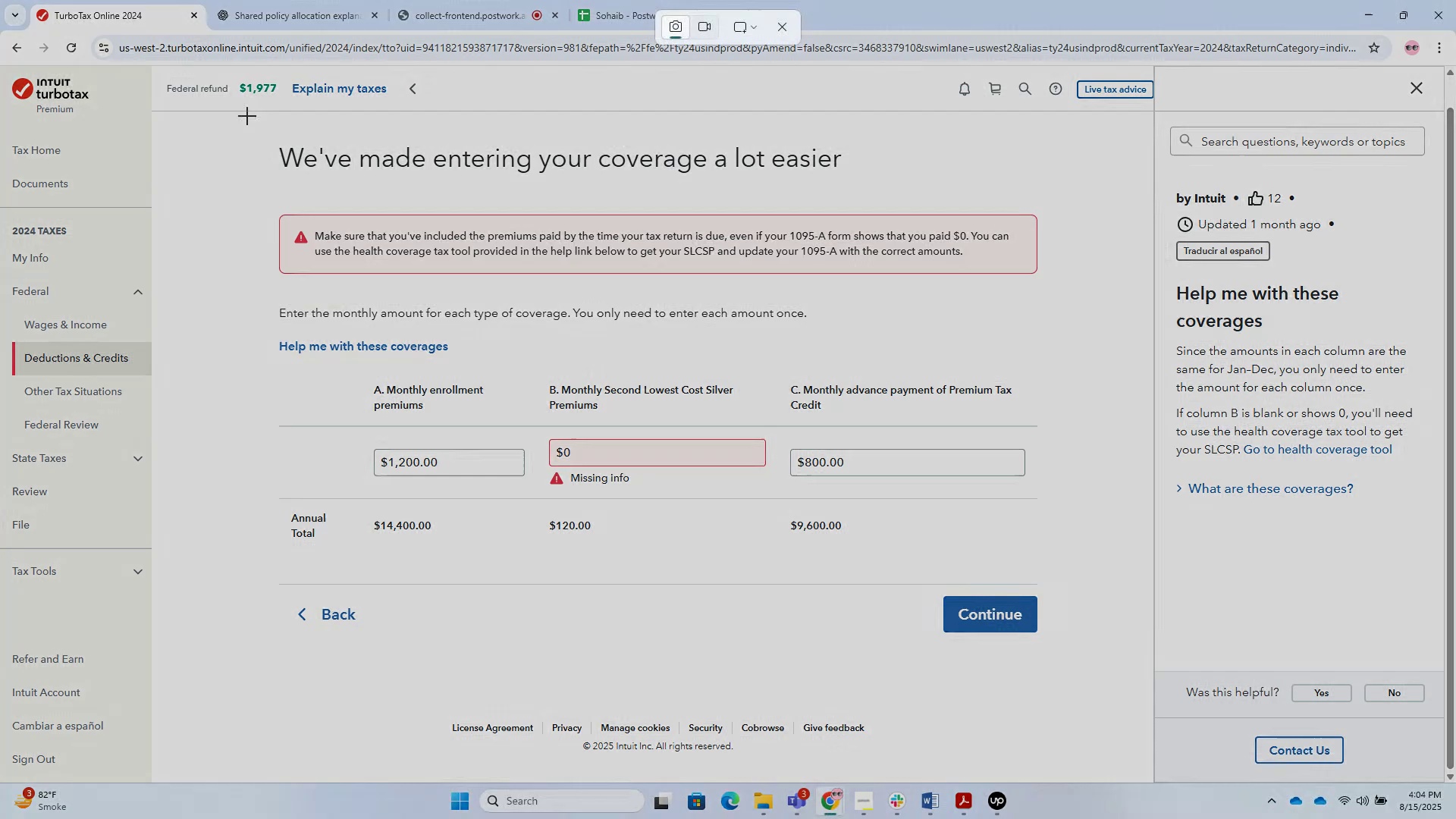 
hold_key(key=MetaLeft, duration=0.7)
 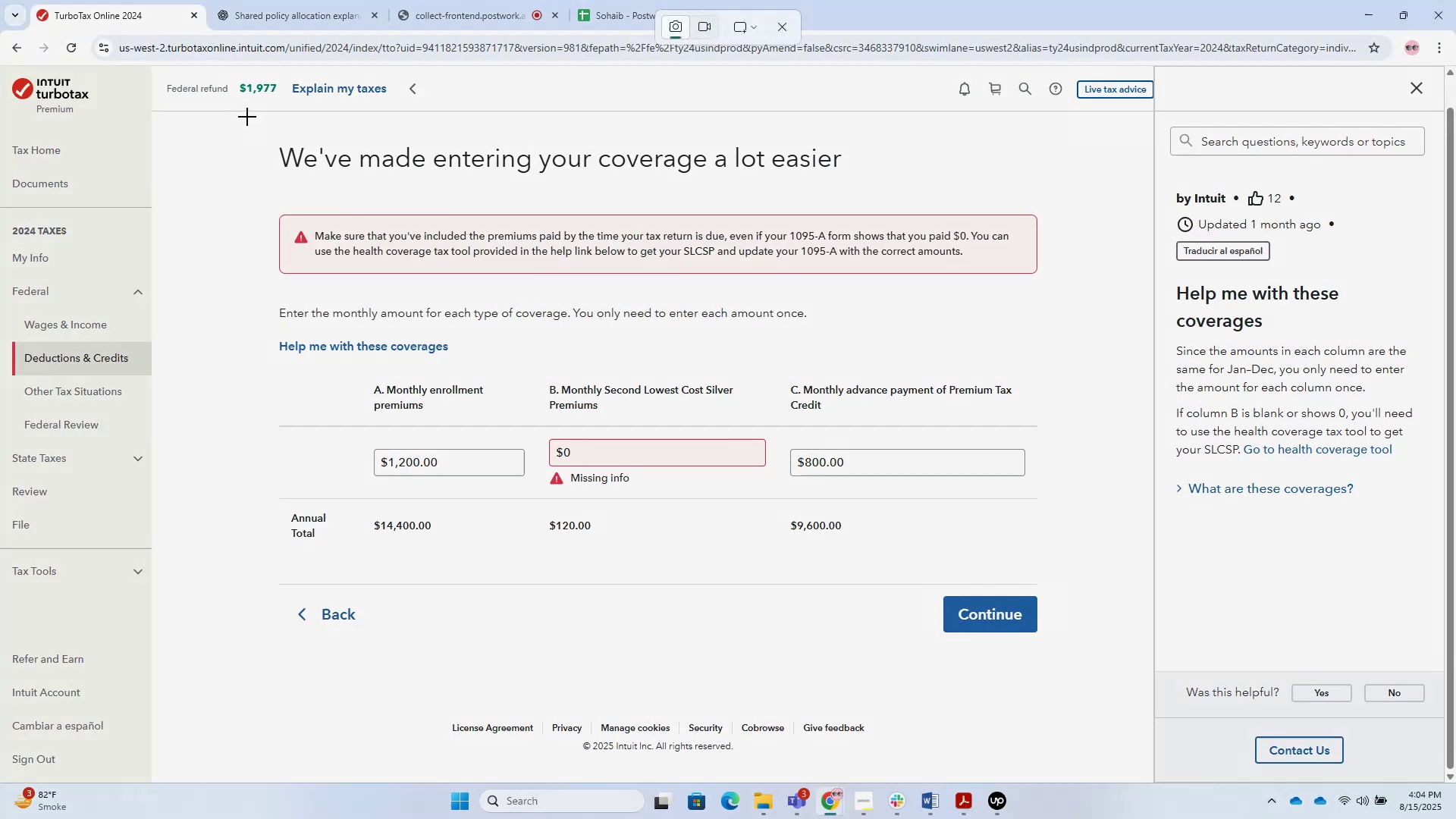 
hold_key(key=S, duration=0.35)
 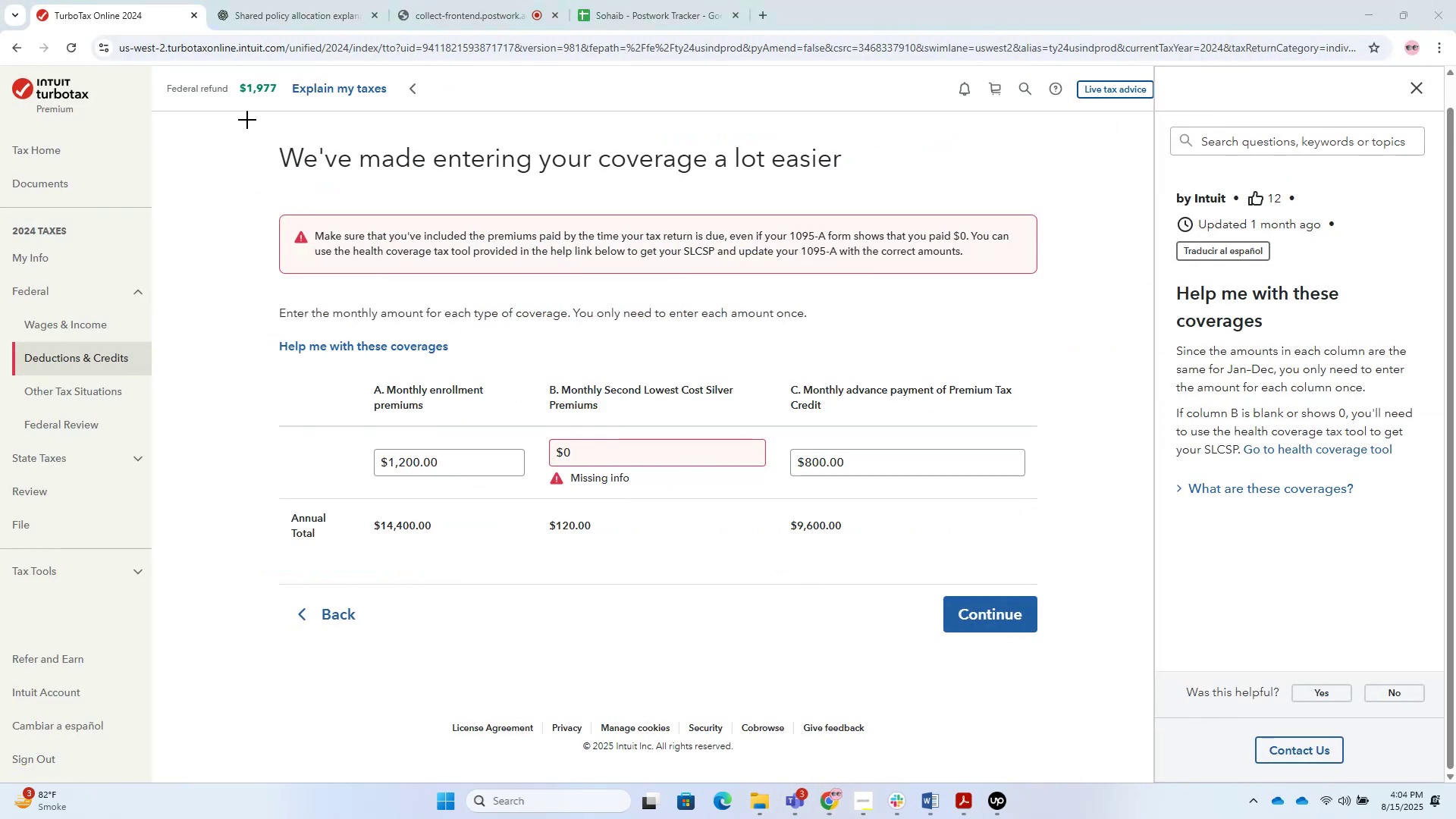 
left_click_drag(start_coordinate=[245, 113], to_coordinate=[1097, 679])
 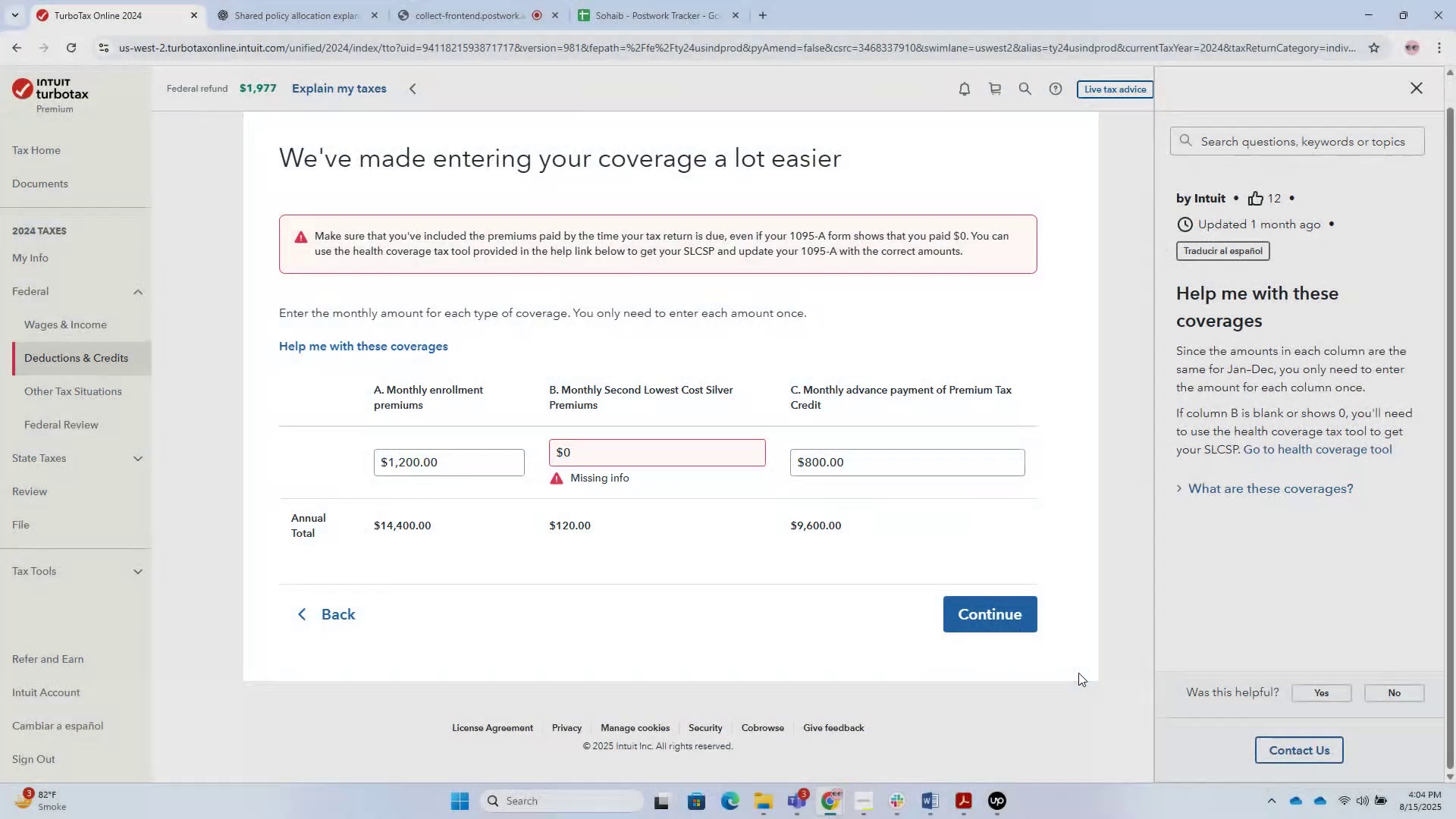 
key(Alt+Tab)
 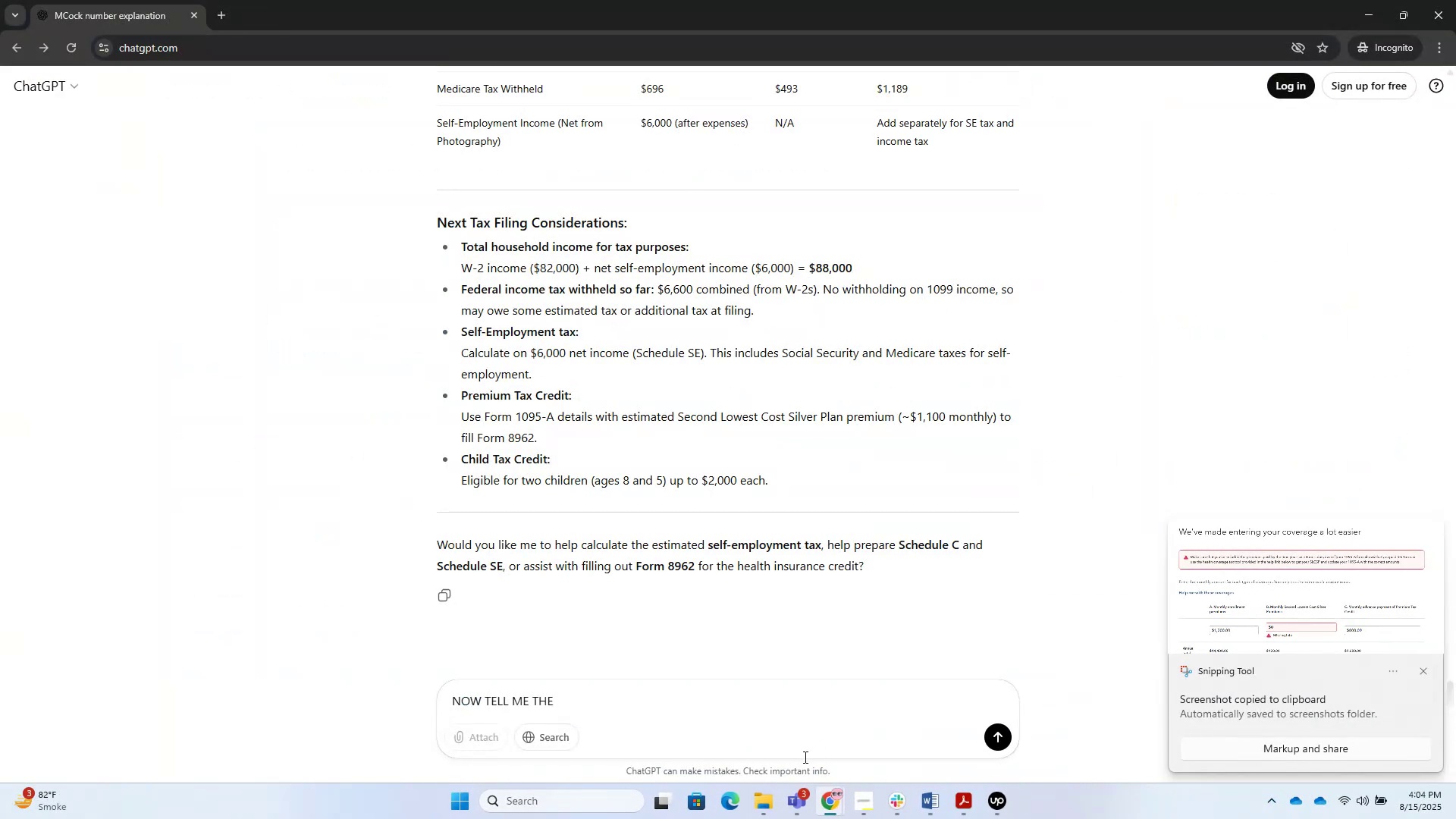 
double_click([763, 714])
 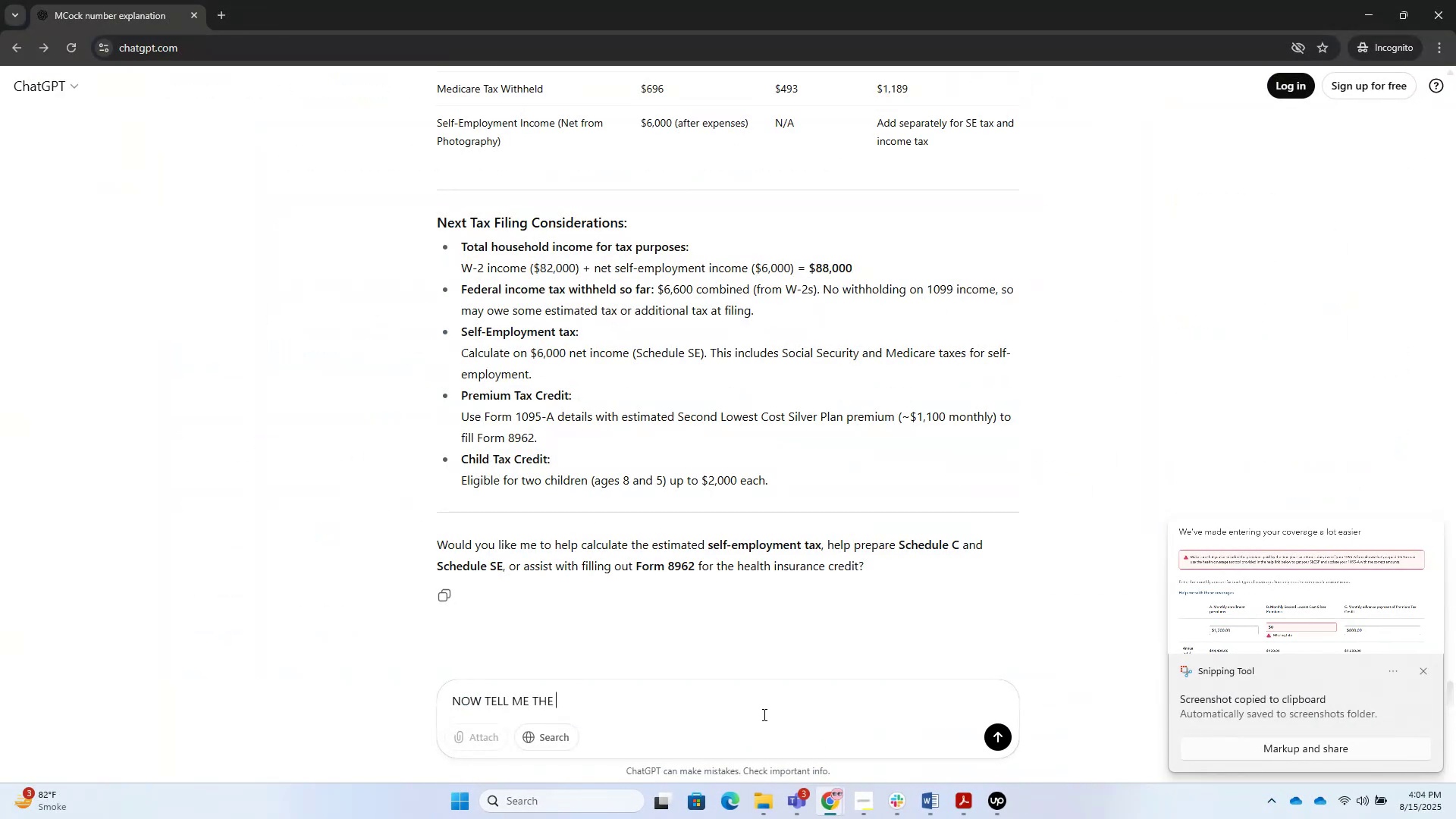 
key(Control+V)
 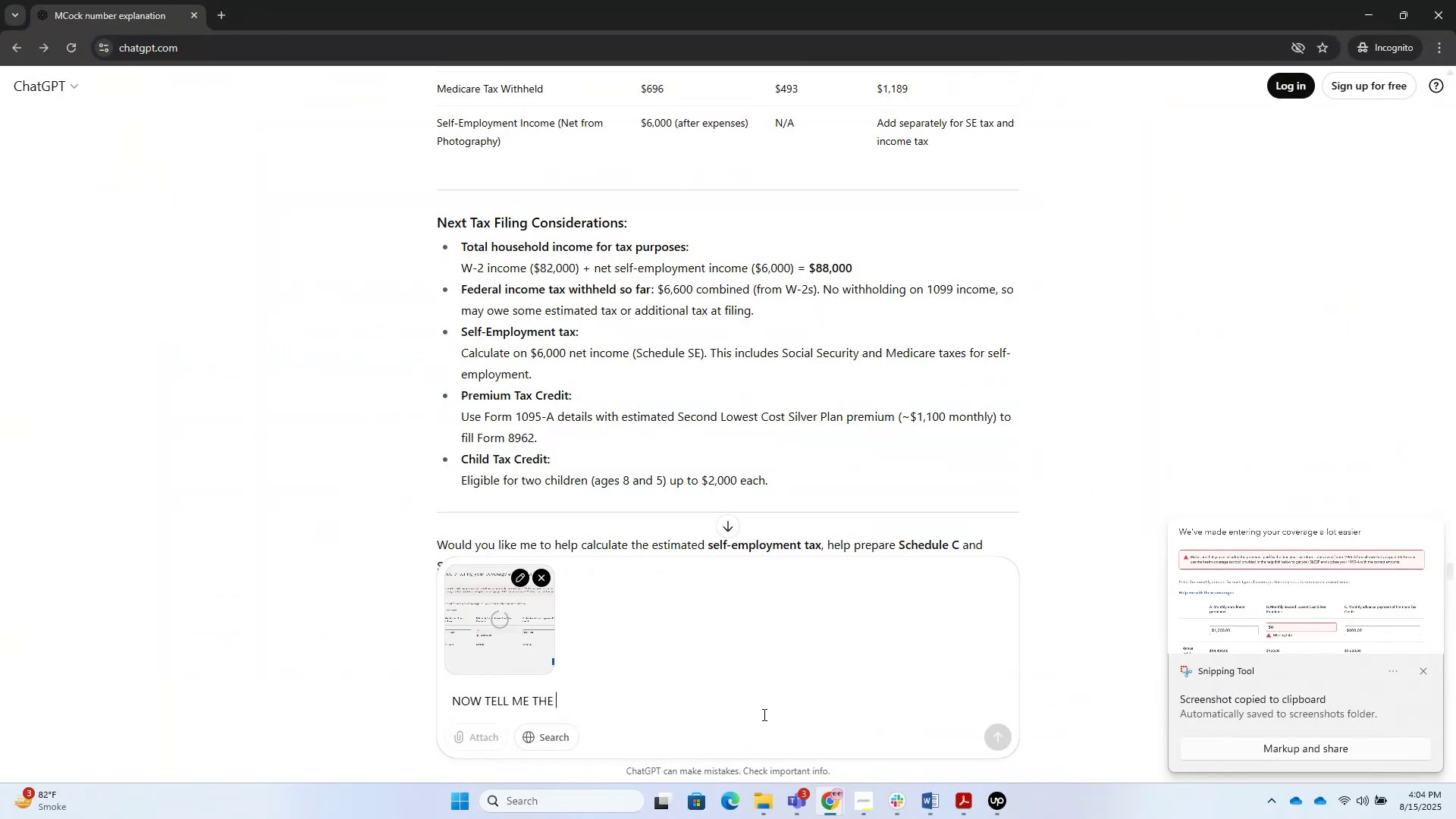 
key(Backspace)
key(Backspace)
key(Backspace)
type(he what i put in middle colum)
 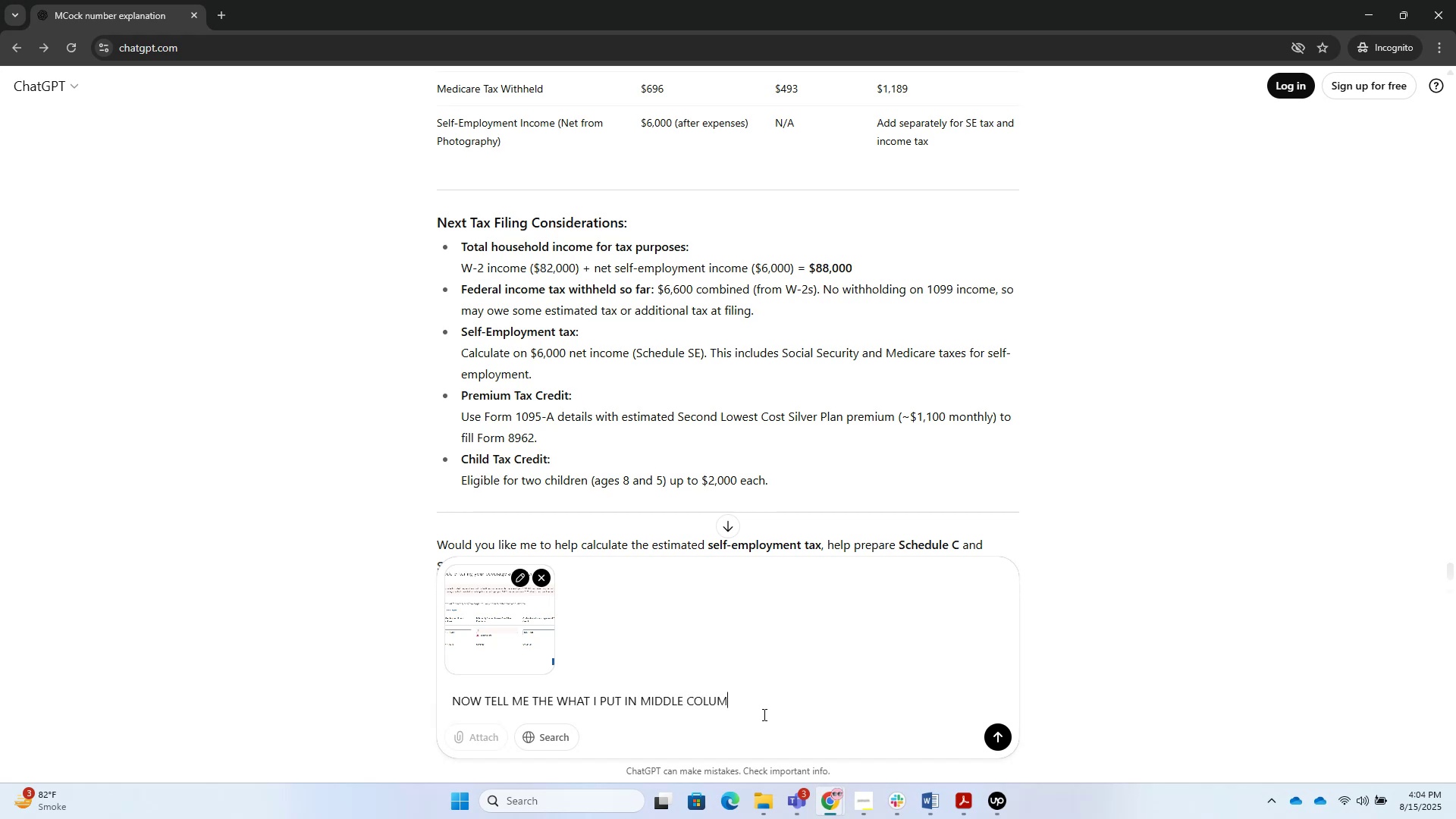 
key(Enter)
 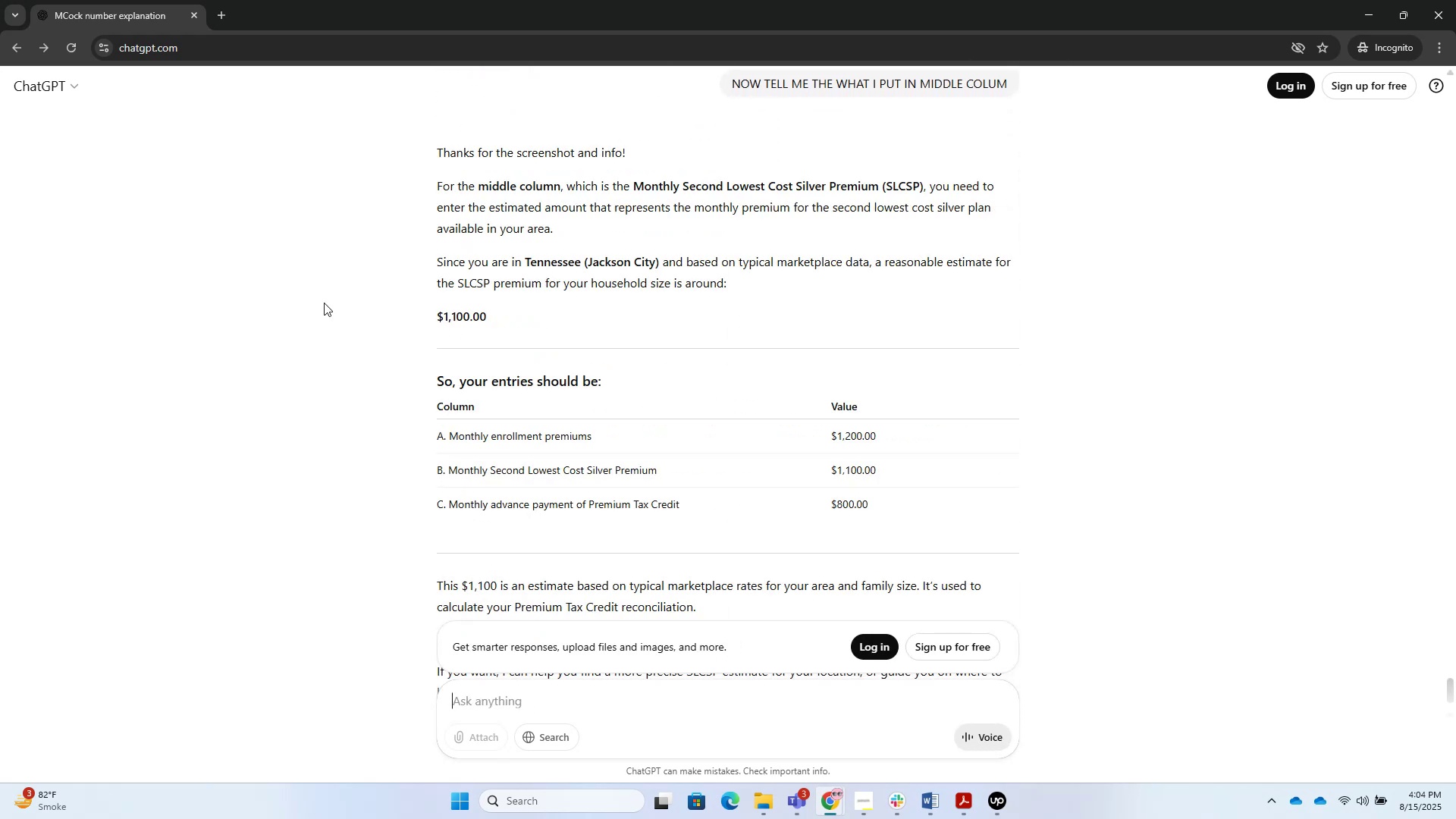 
wait(6.66)
 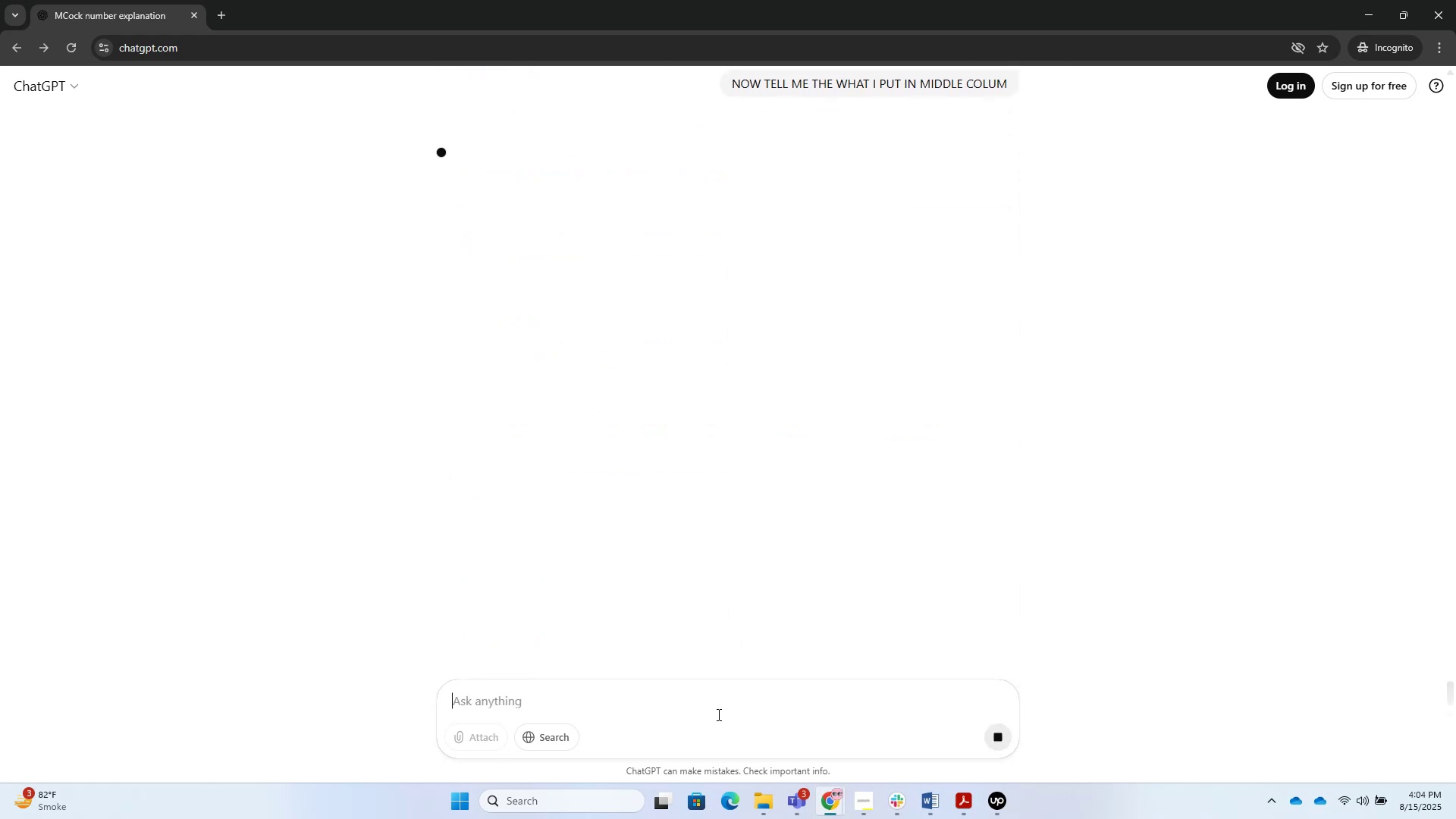 
left_click_drag(start_coordinate=[870, 475], to_coordinate=[828, 475])
 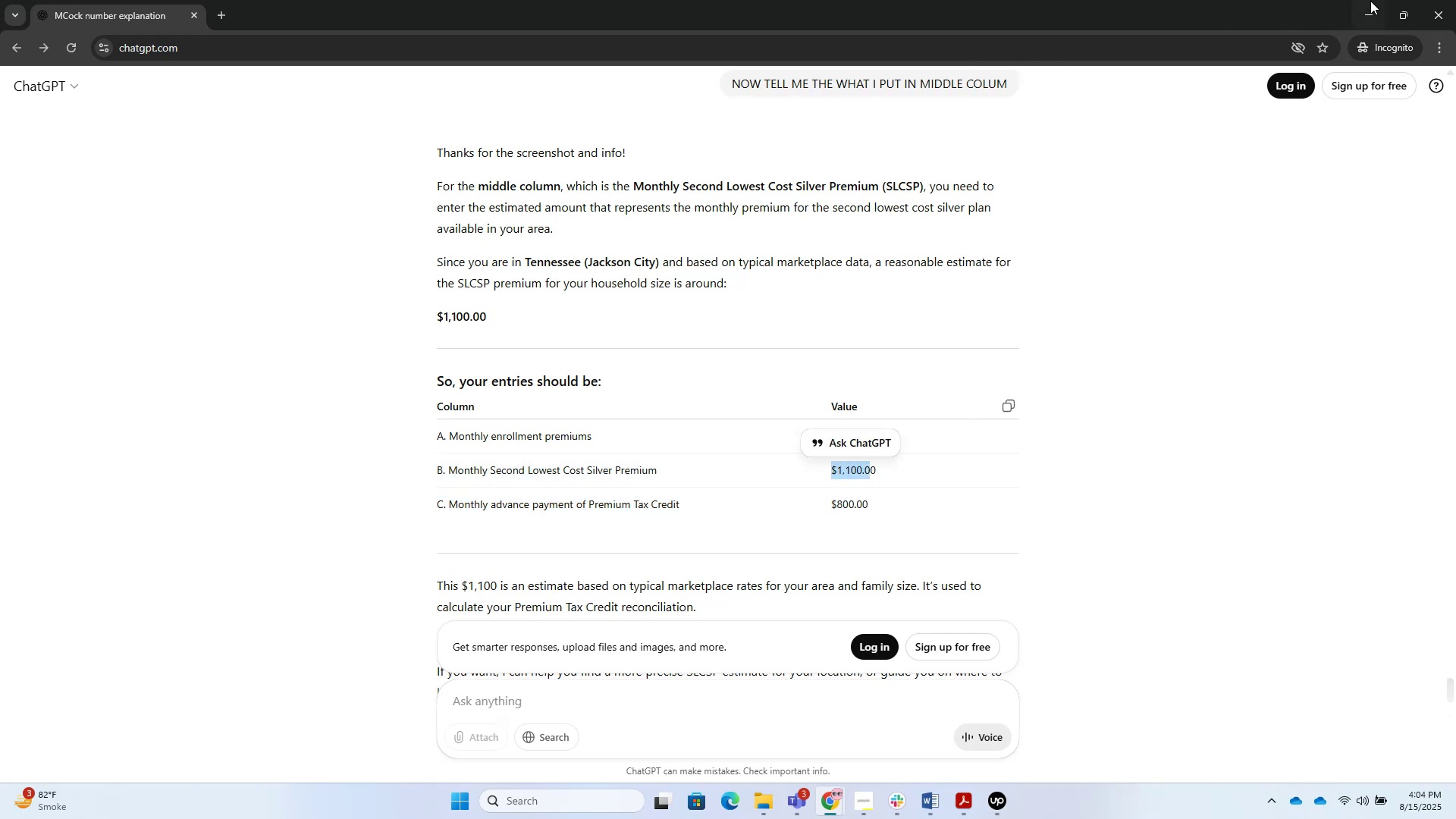 
left_click([1370, 12])
 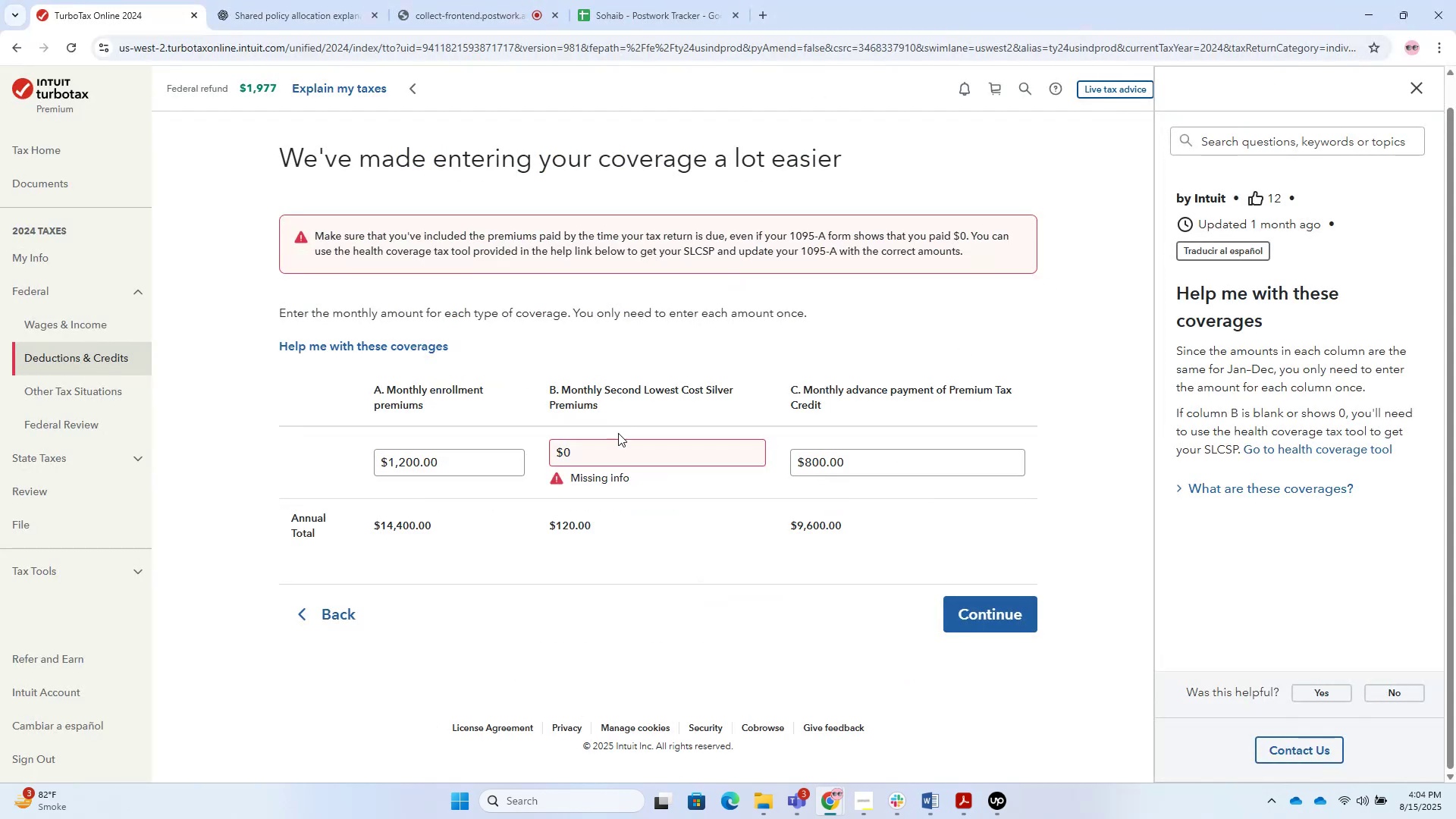 
left_click_drag(start_coordinate=[602, 453], to_coordinate=[585, 467])
 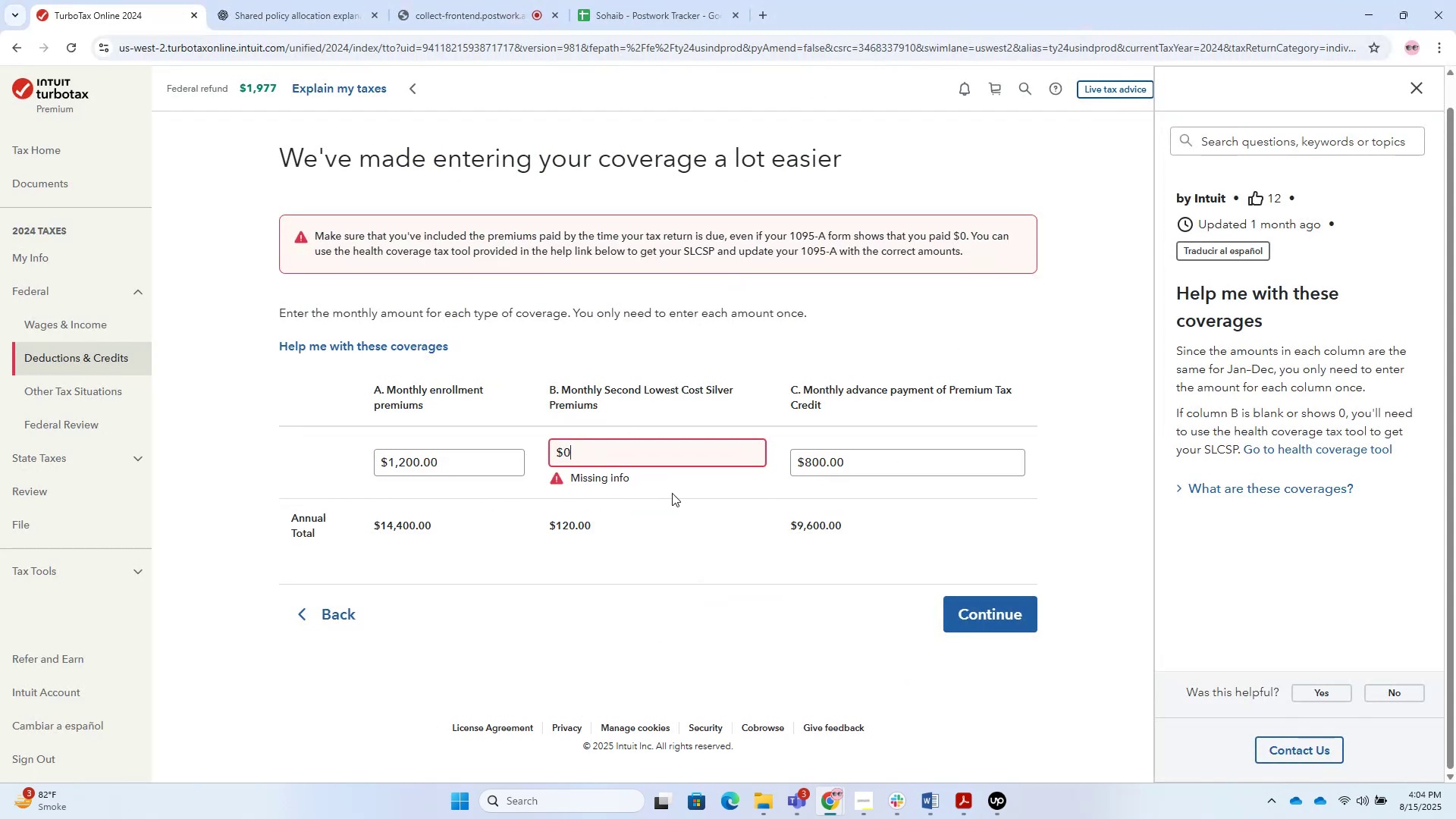 
key(Backspace)
 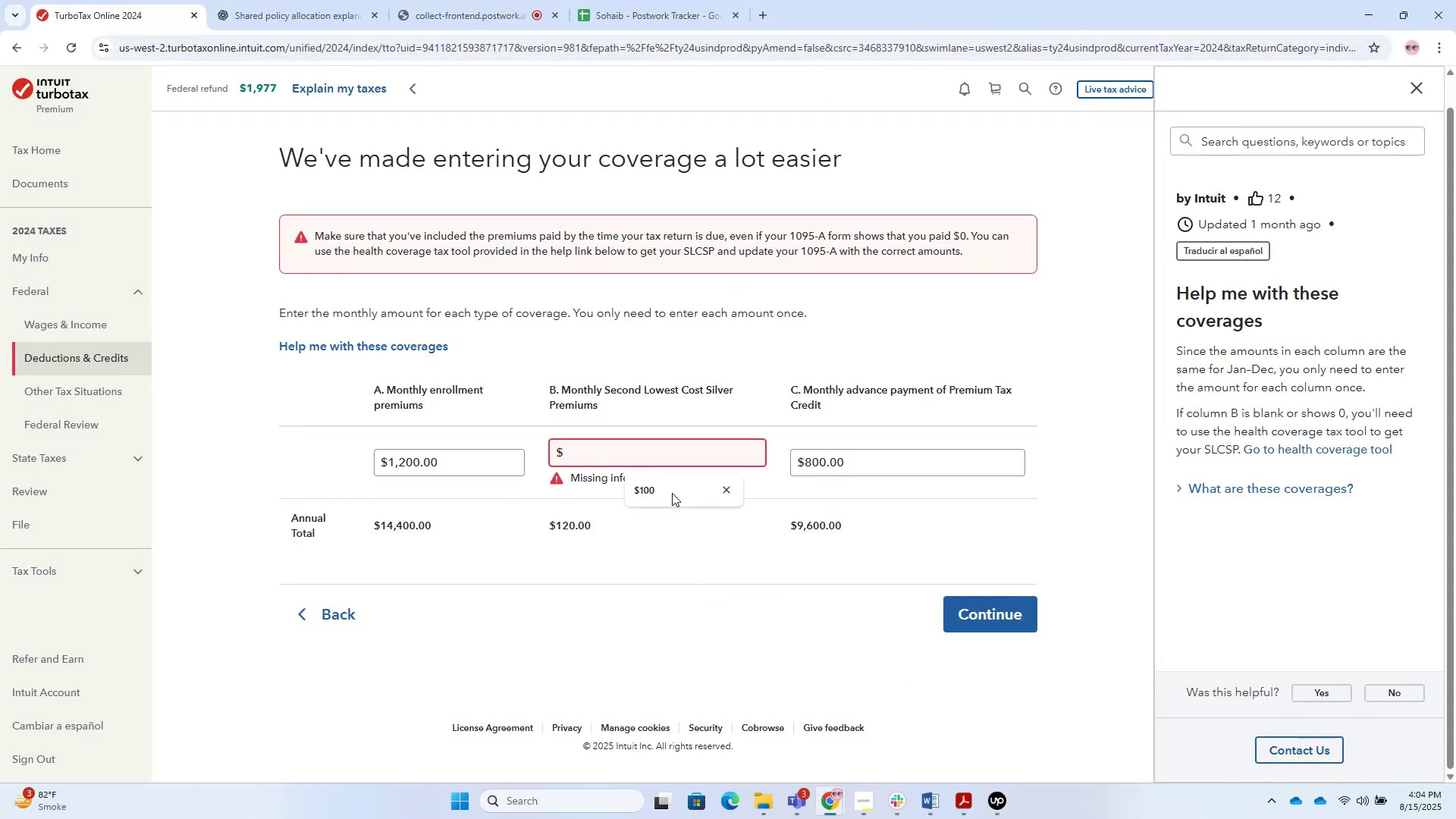 
key(Numpad1)
 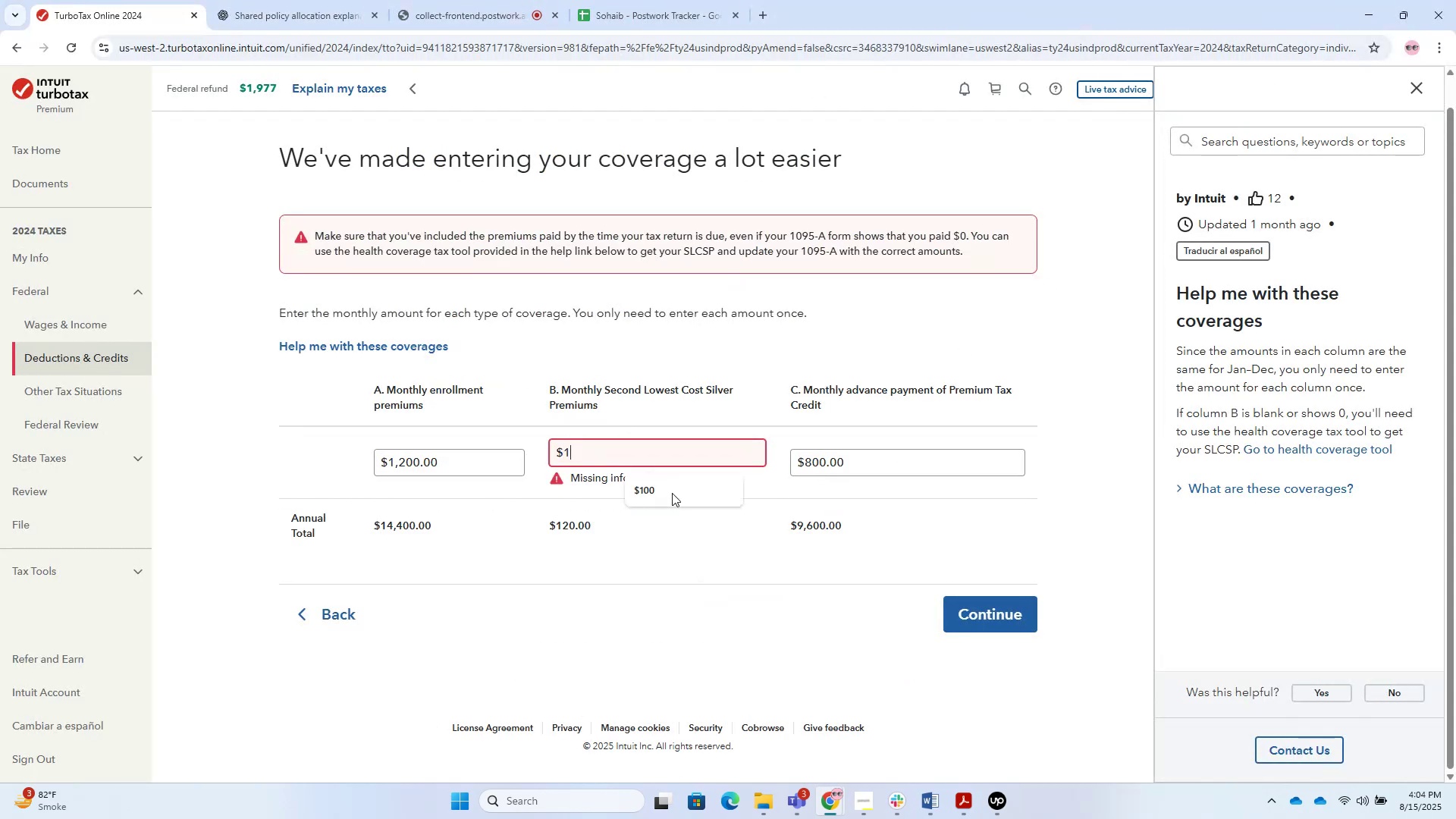 
key(Numpad1)
 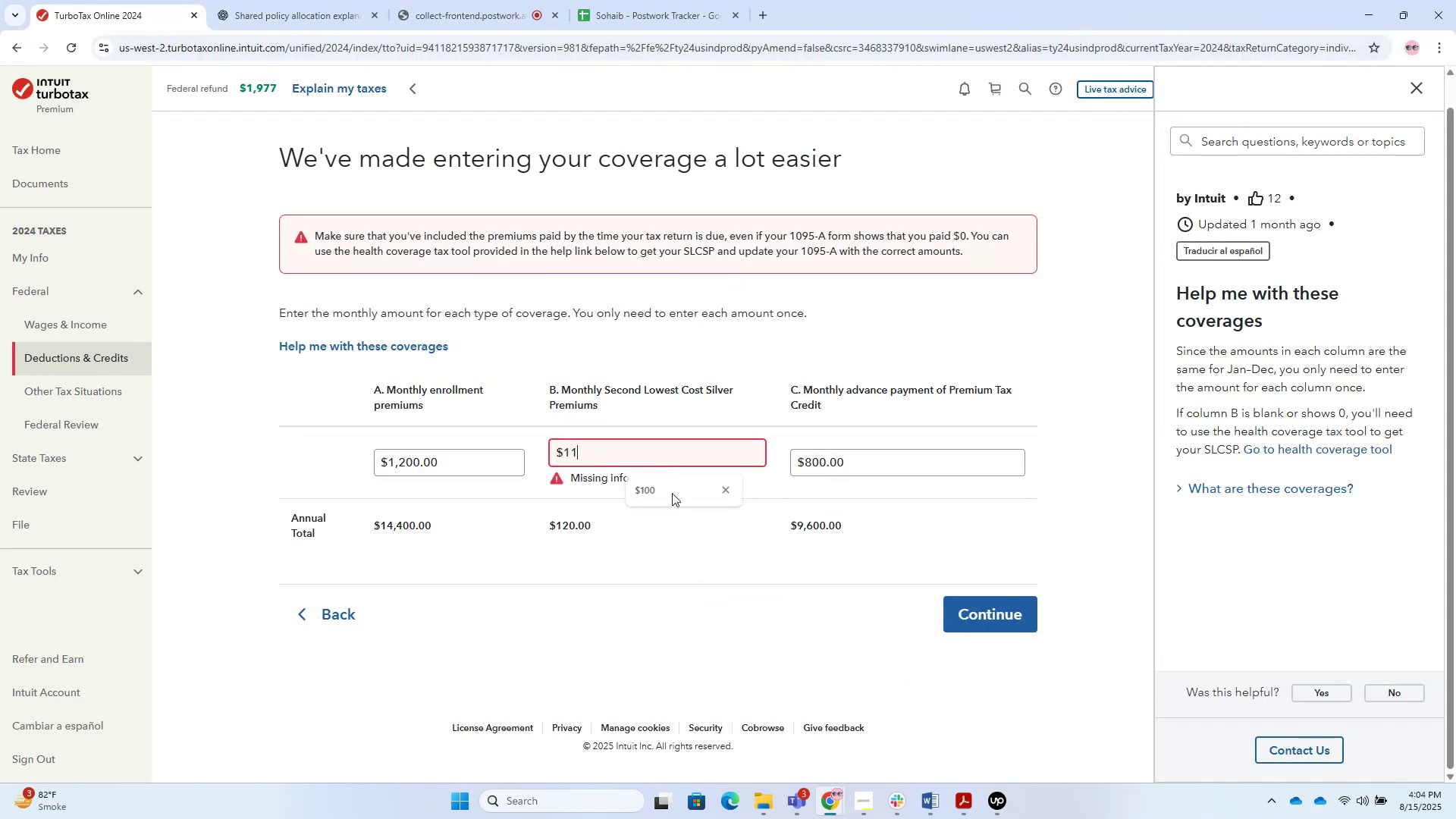 
key(Numpad0)
 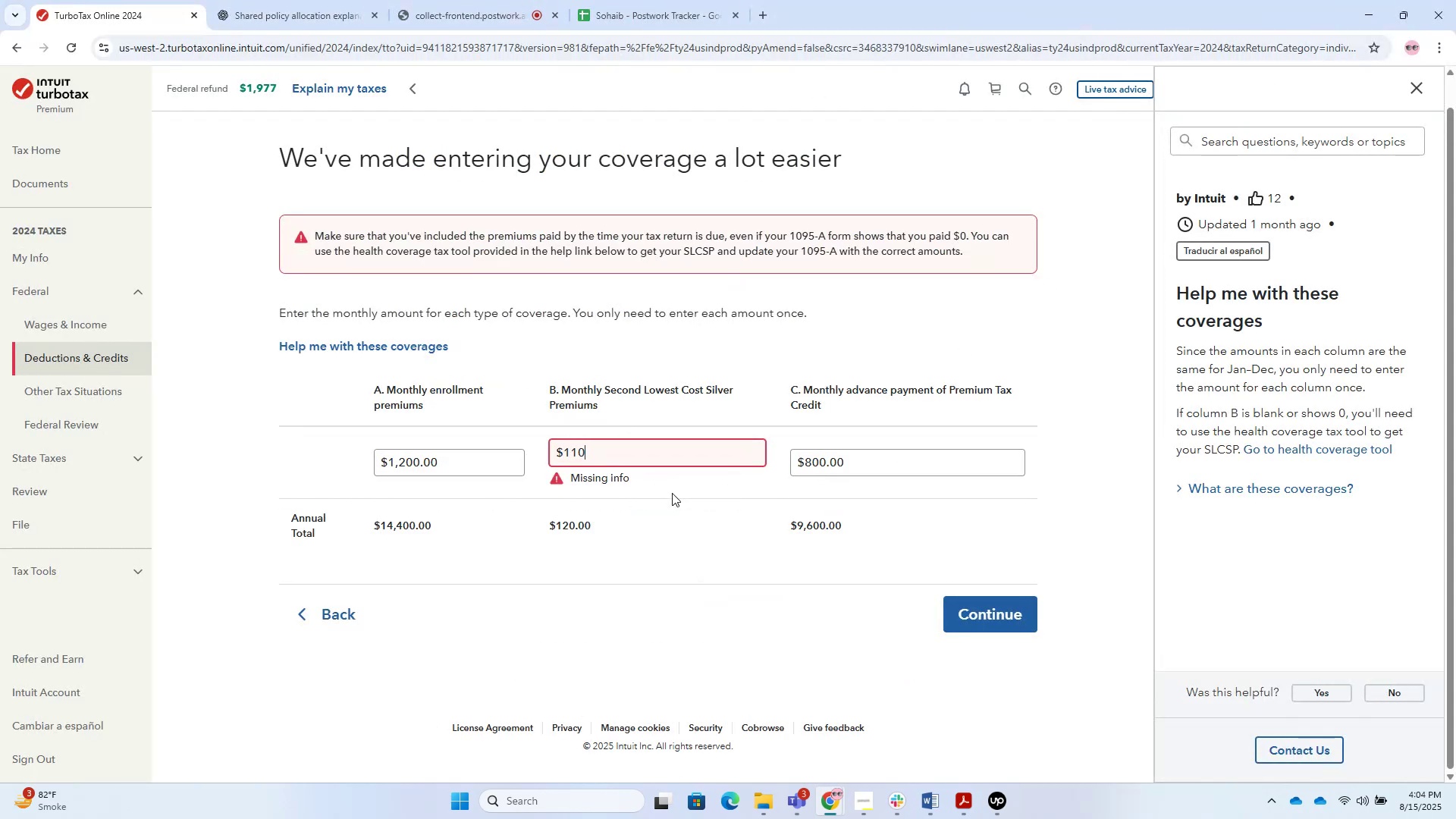 
key(Numpad0)
 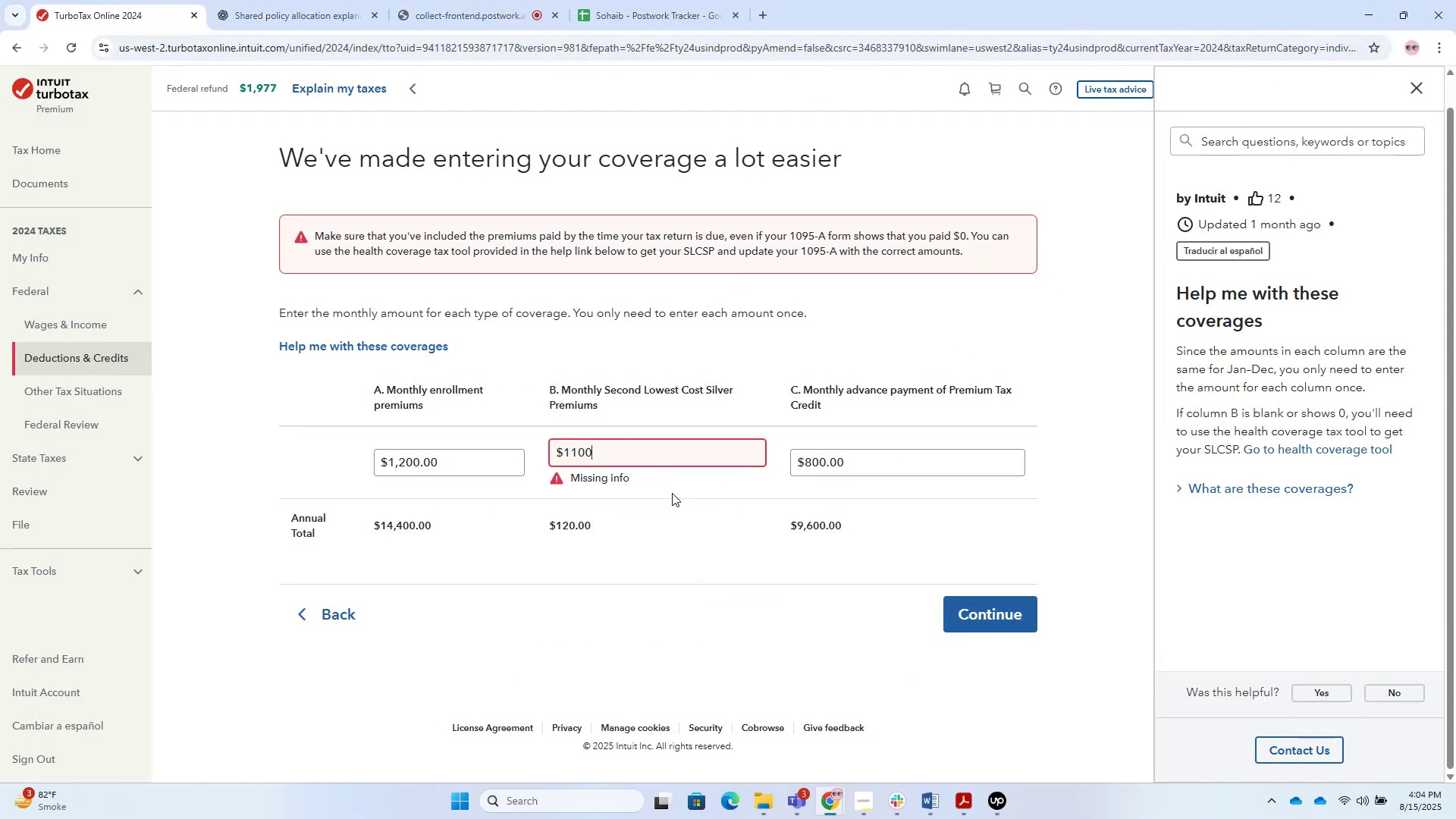 
key(NumpadEnter)
 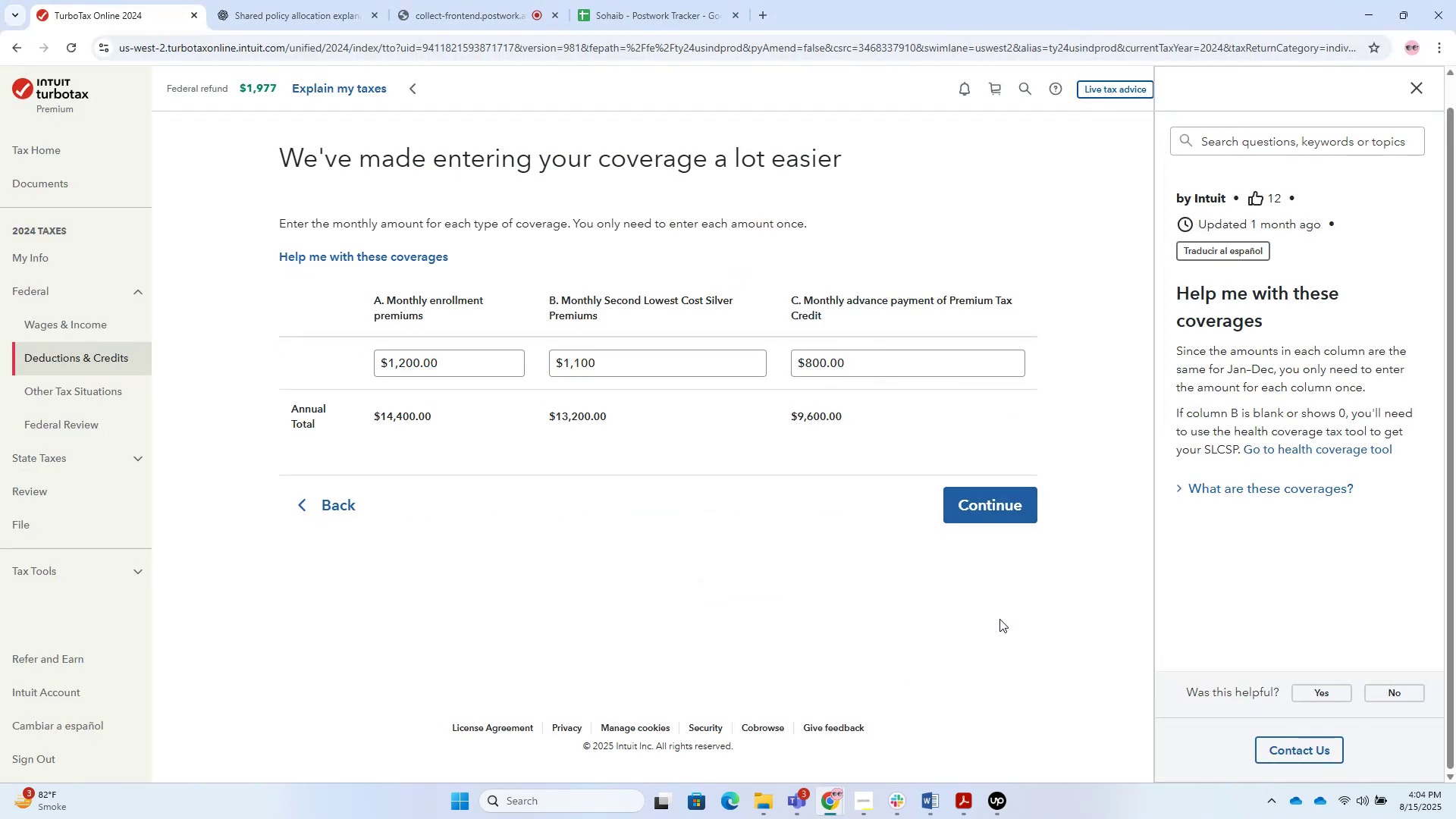 
left_click([977, 504])
 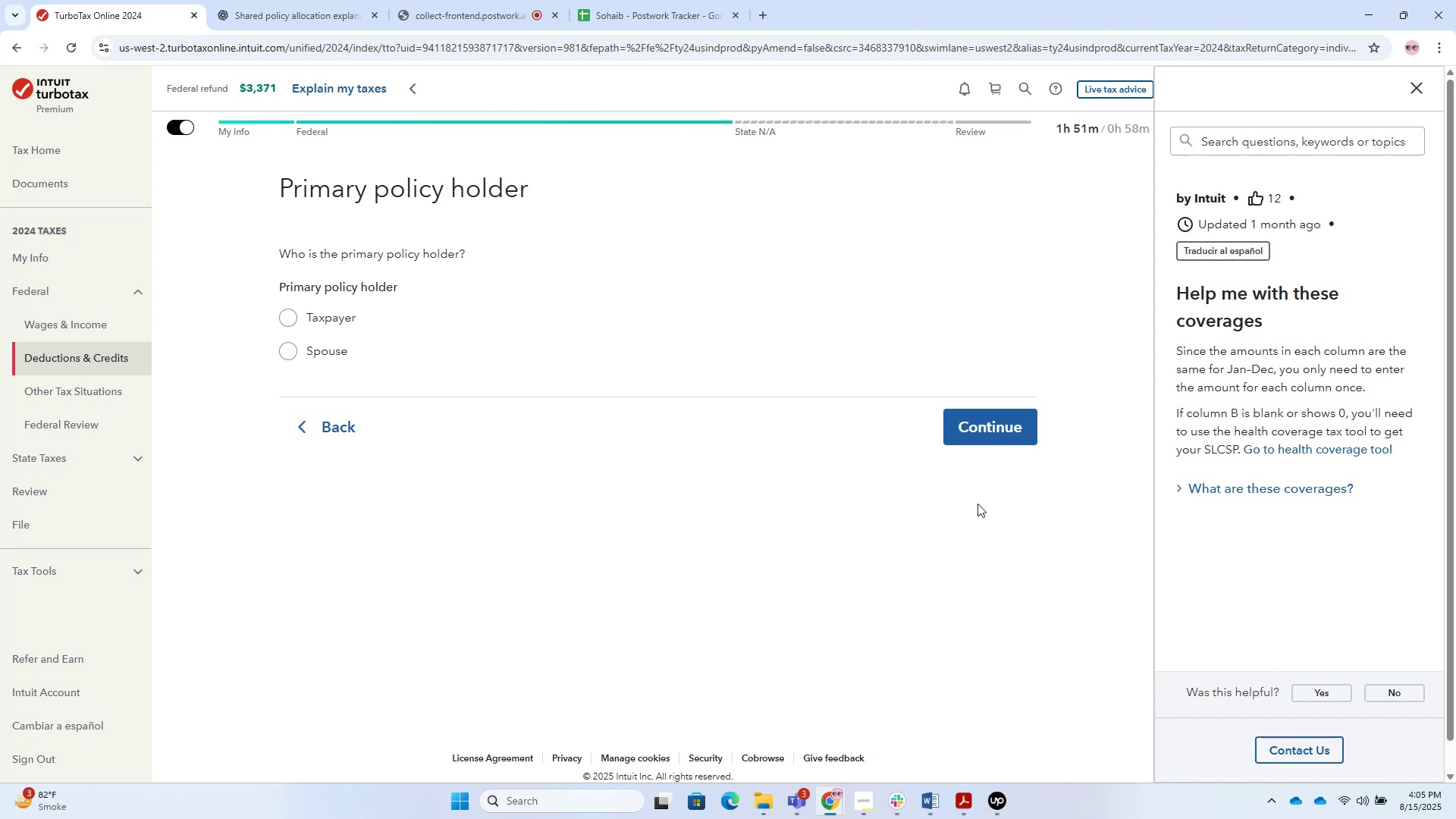 
wait(34.74)
 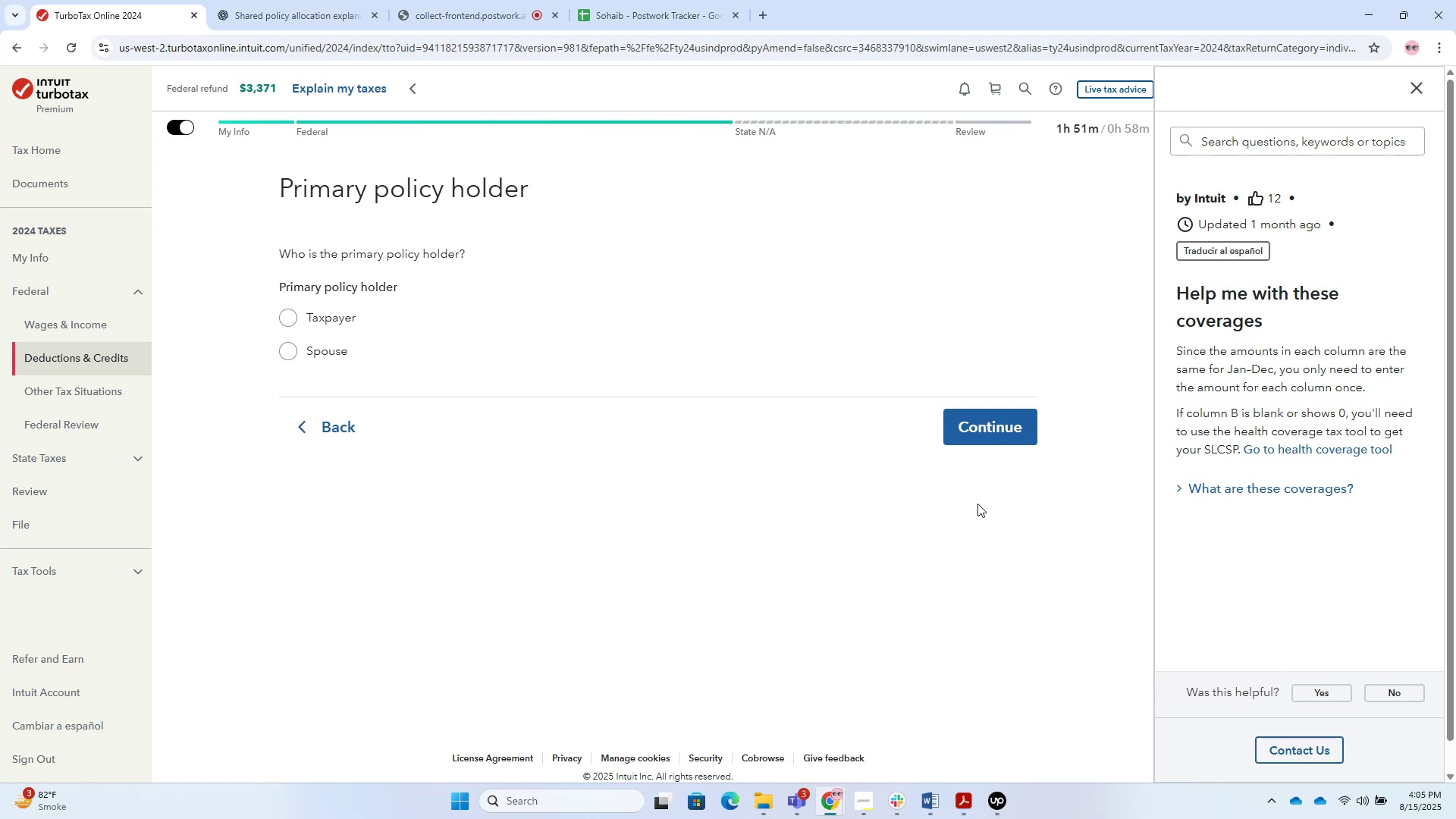 
left_click([990, 431])
 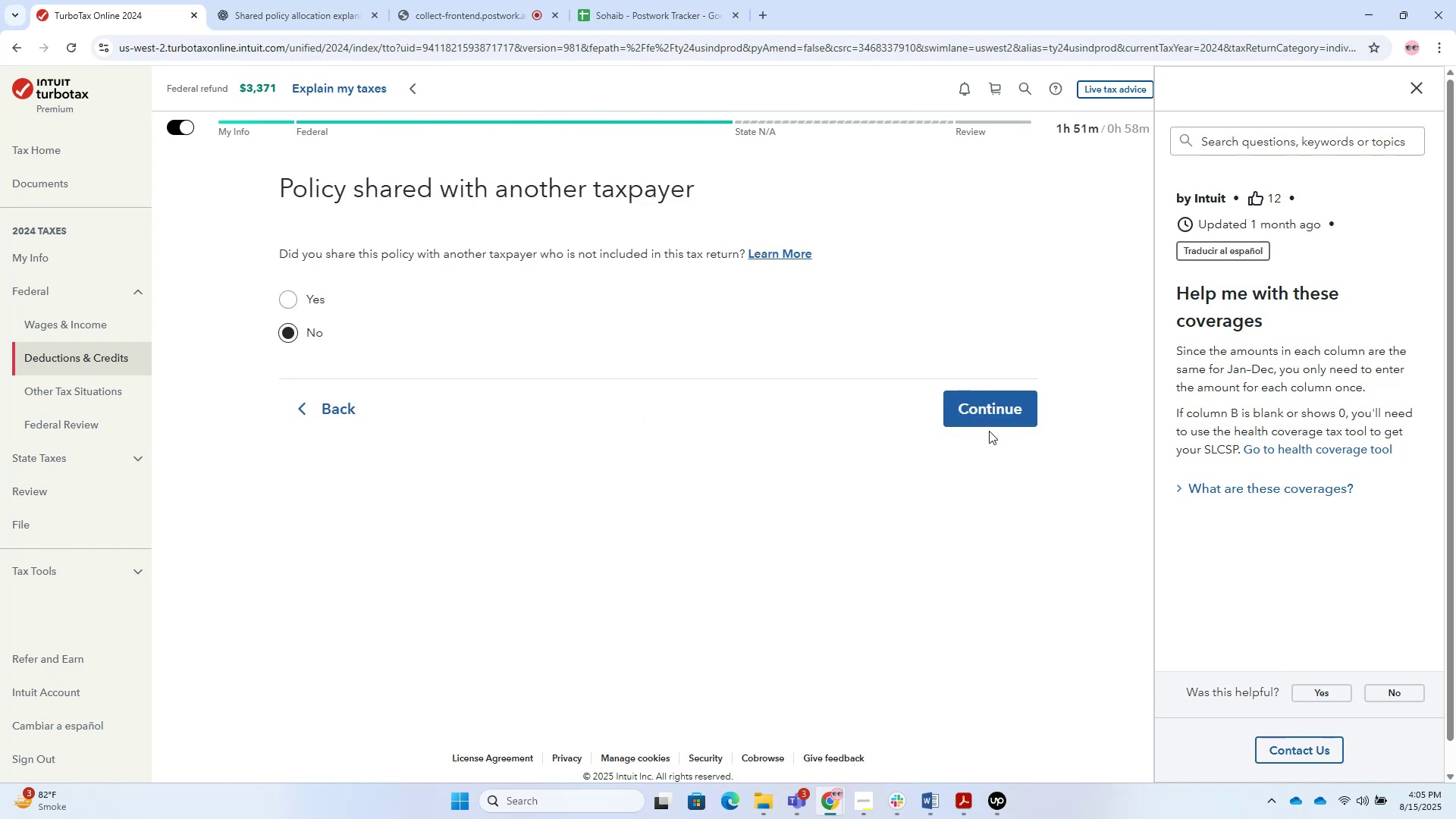 
left_click_drag(start_coordinate=[1016, 404], to_coordinate=[1012, 408])
 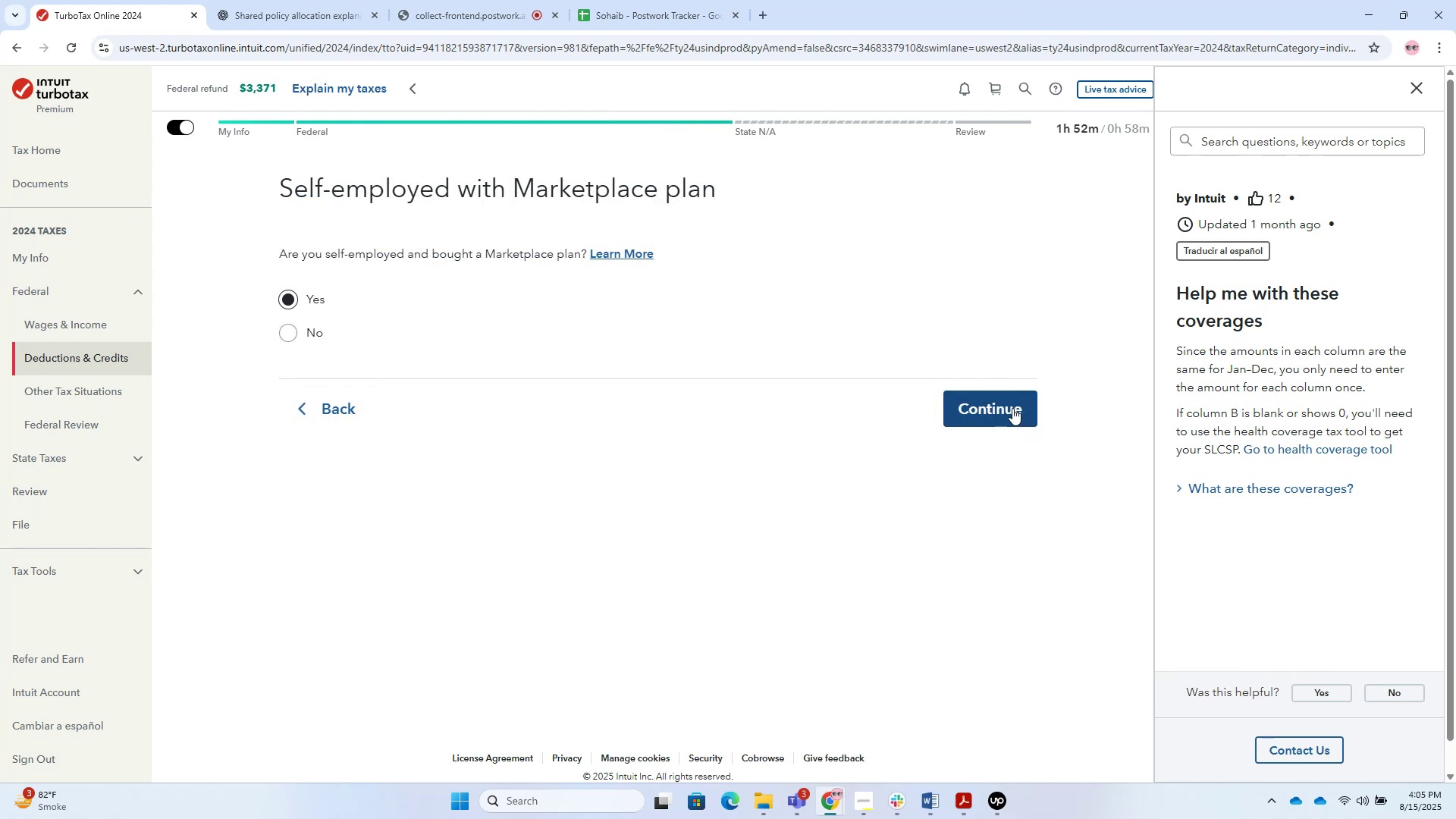 
left_click([1009, 409])
 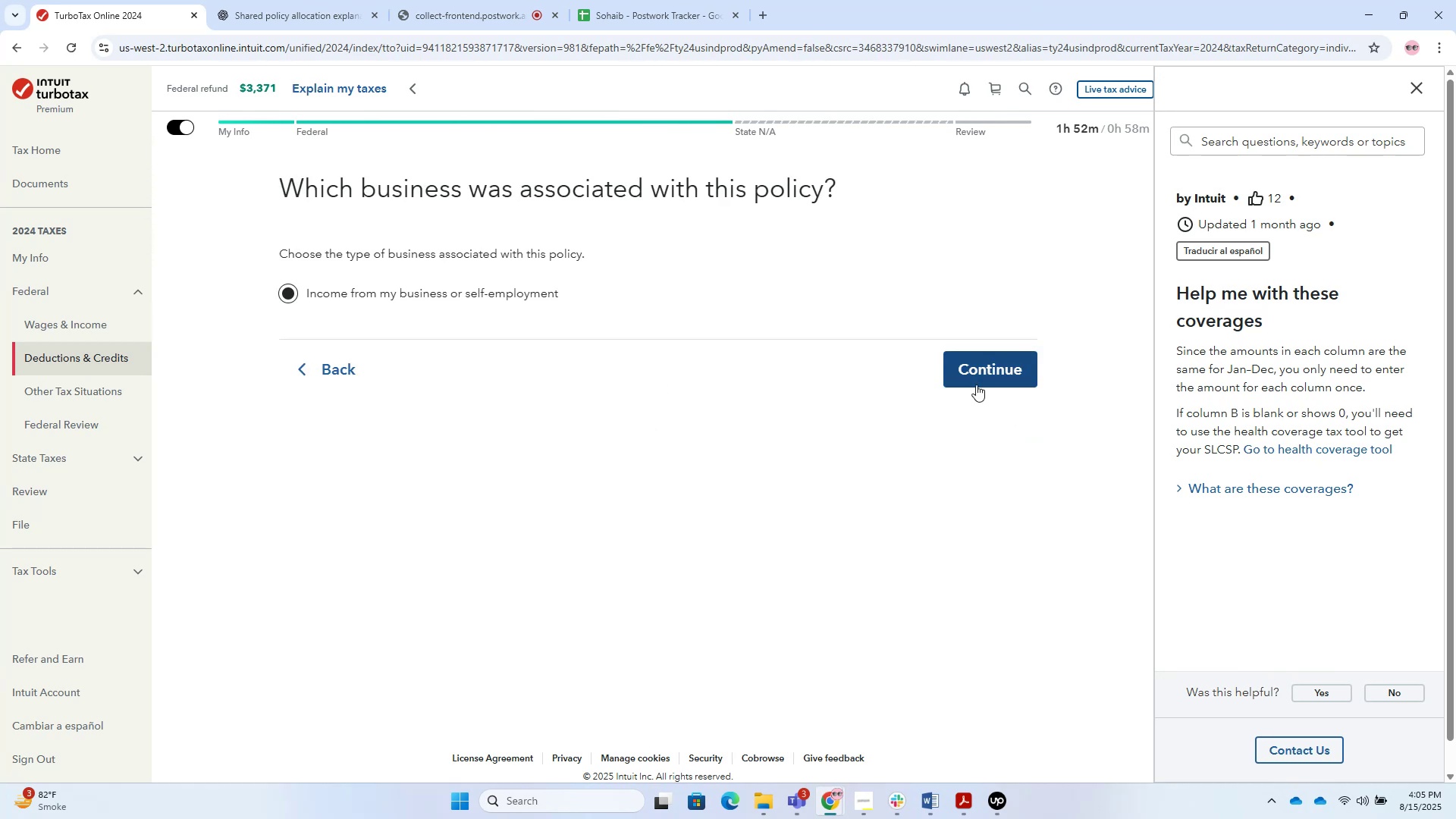 
wait(8.06)
 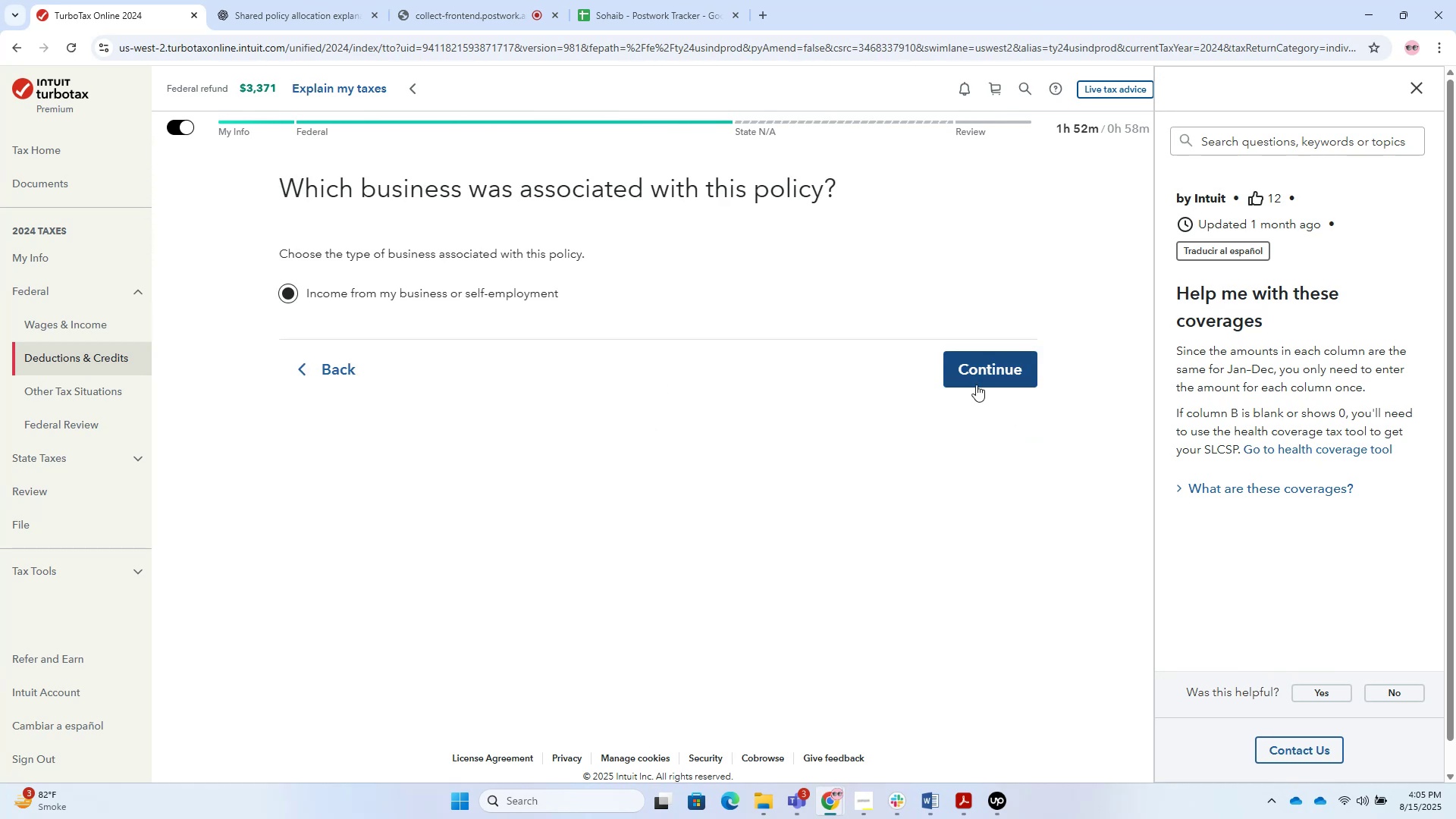 
left_click([976, 384])
 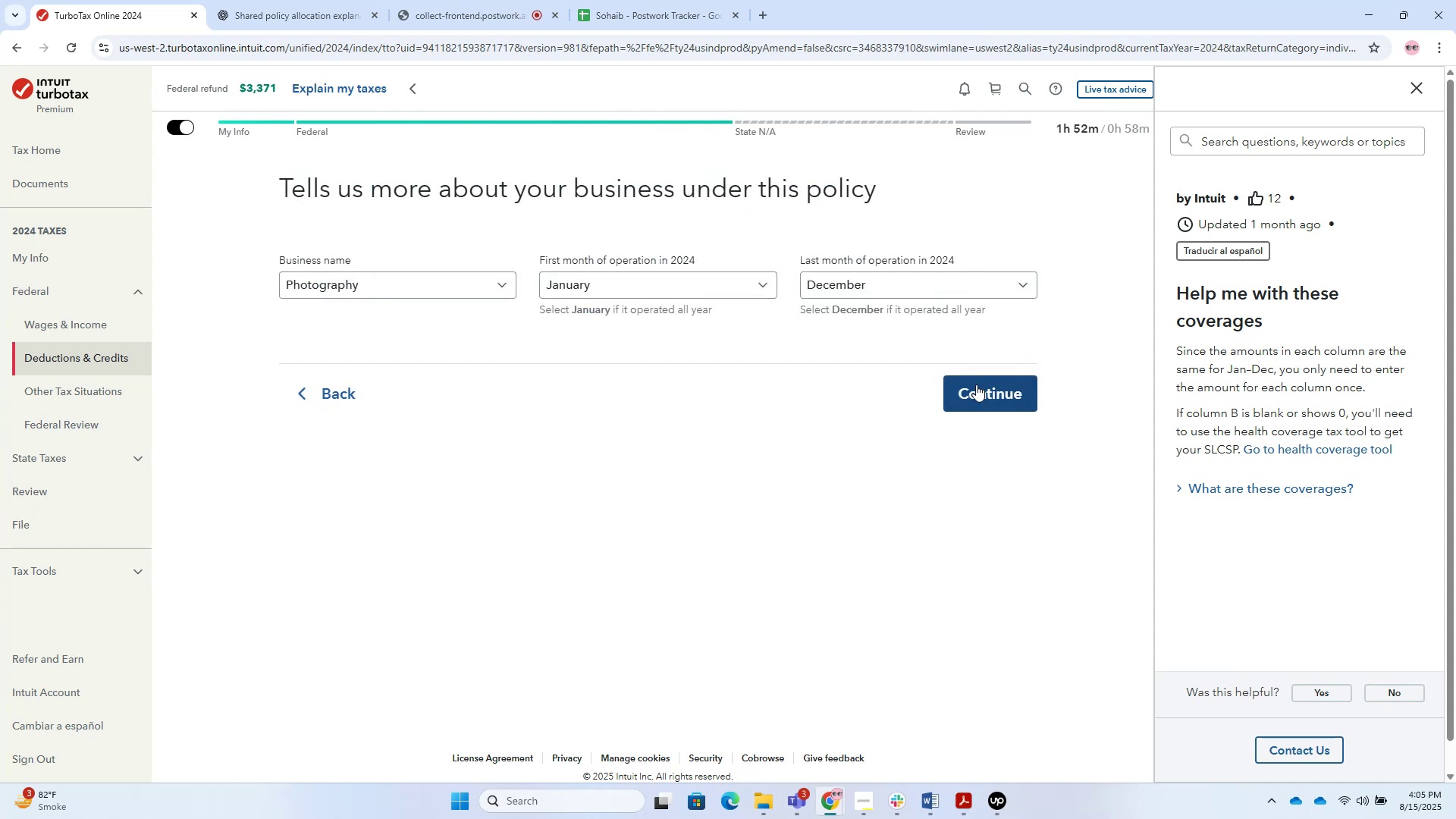 
left_click([976, 384])
 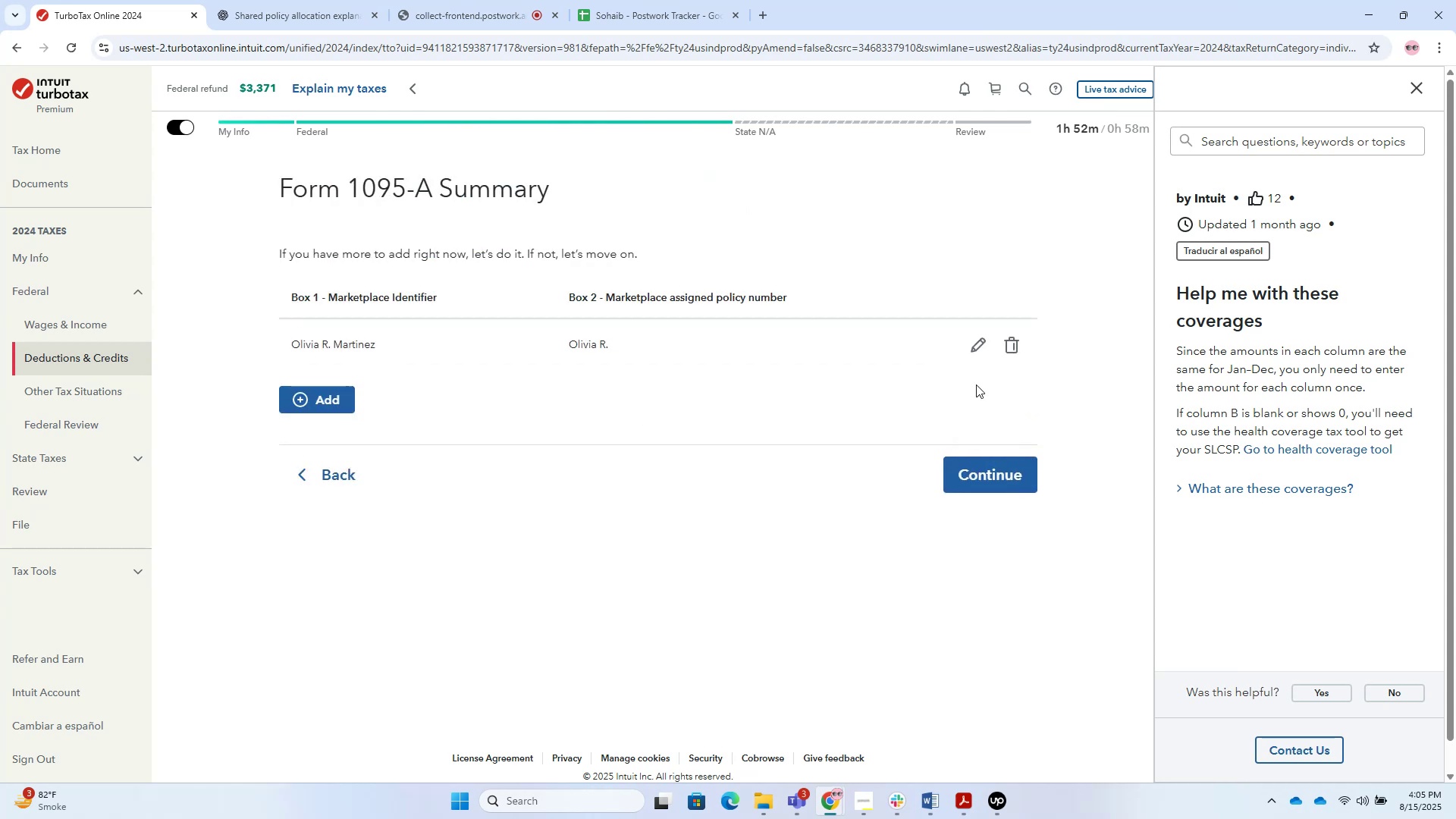 
left_click([976, 384])
 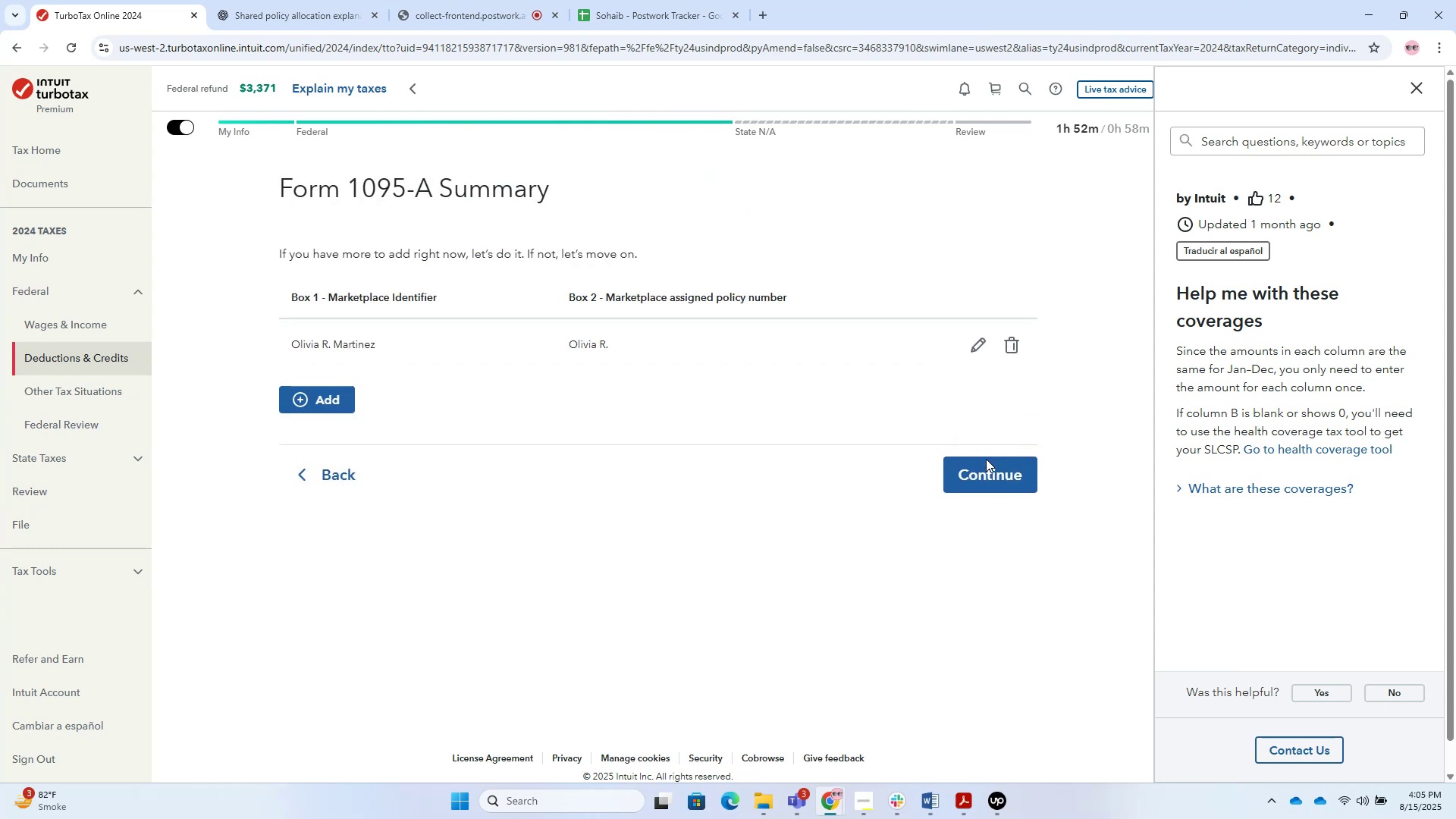 
left_click([986, 462])
 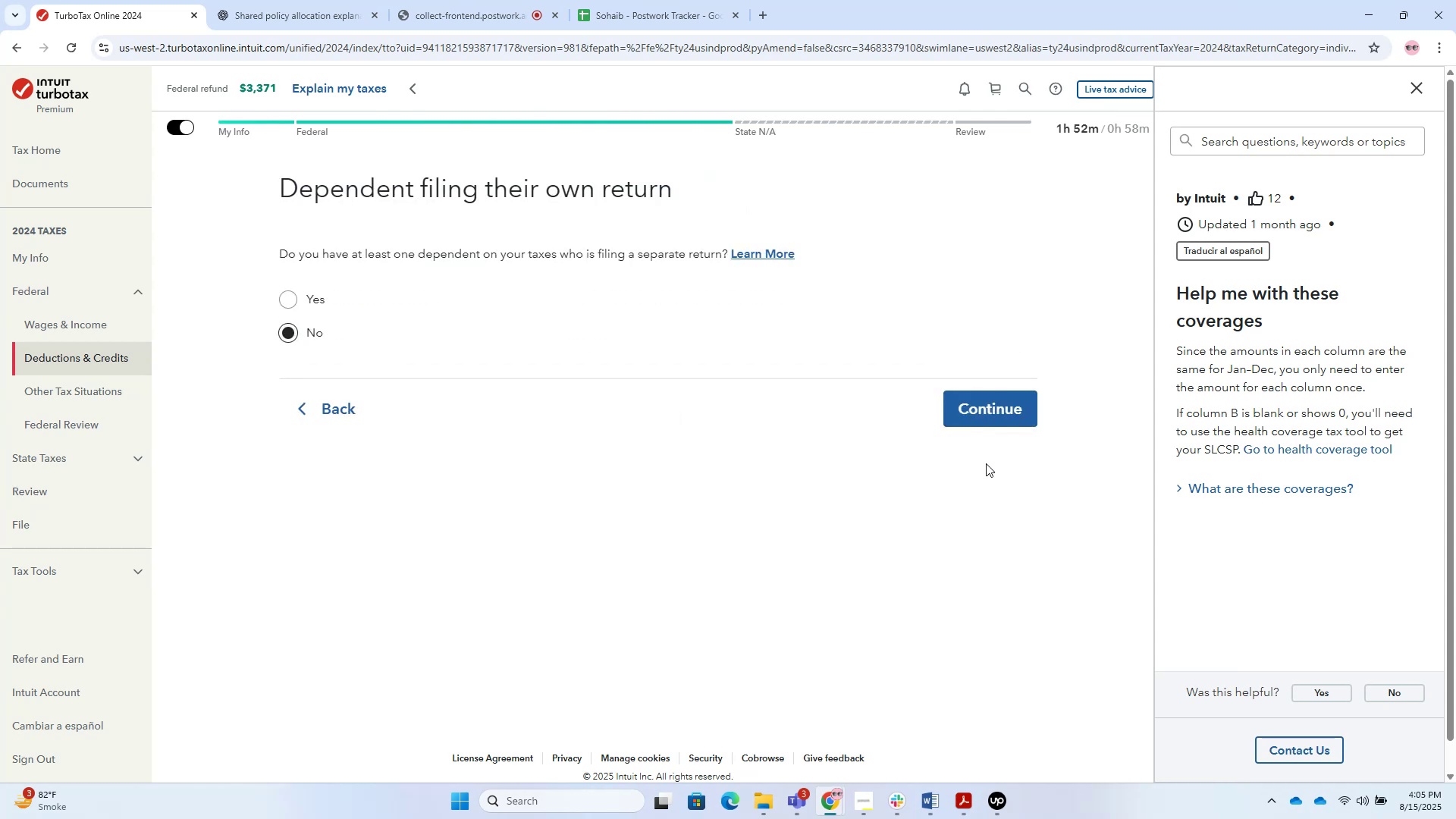 
left_click([986, 463])
 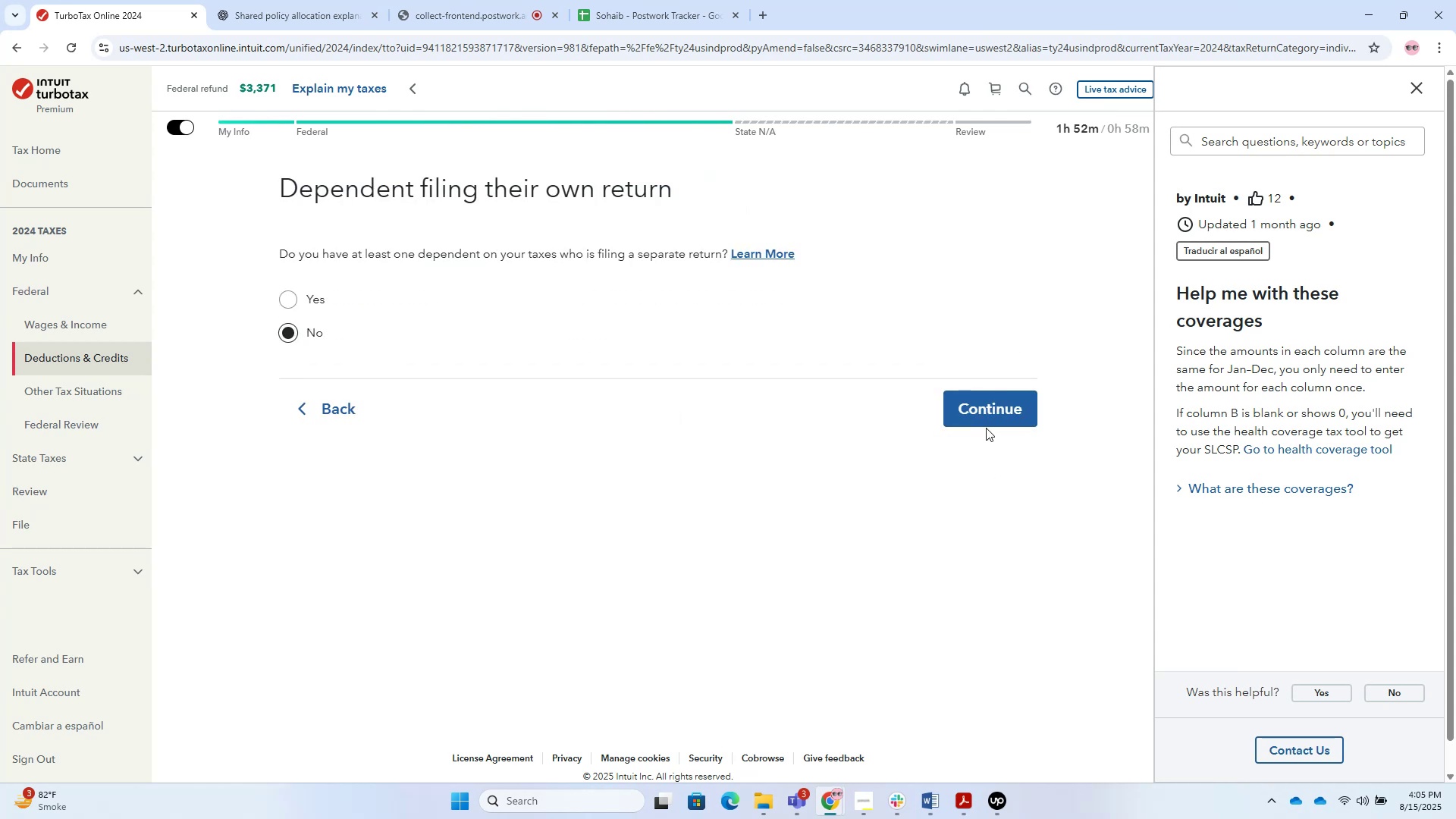 
double_click([986, 416])
 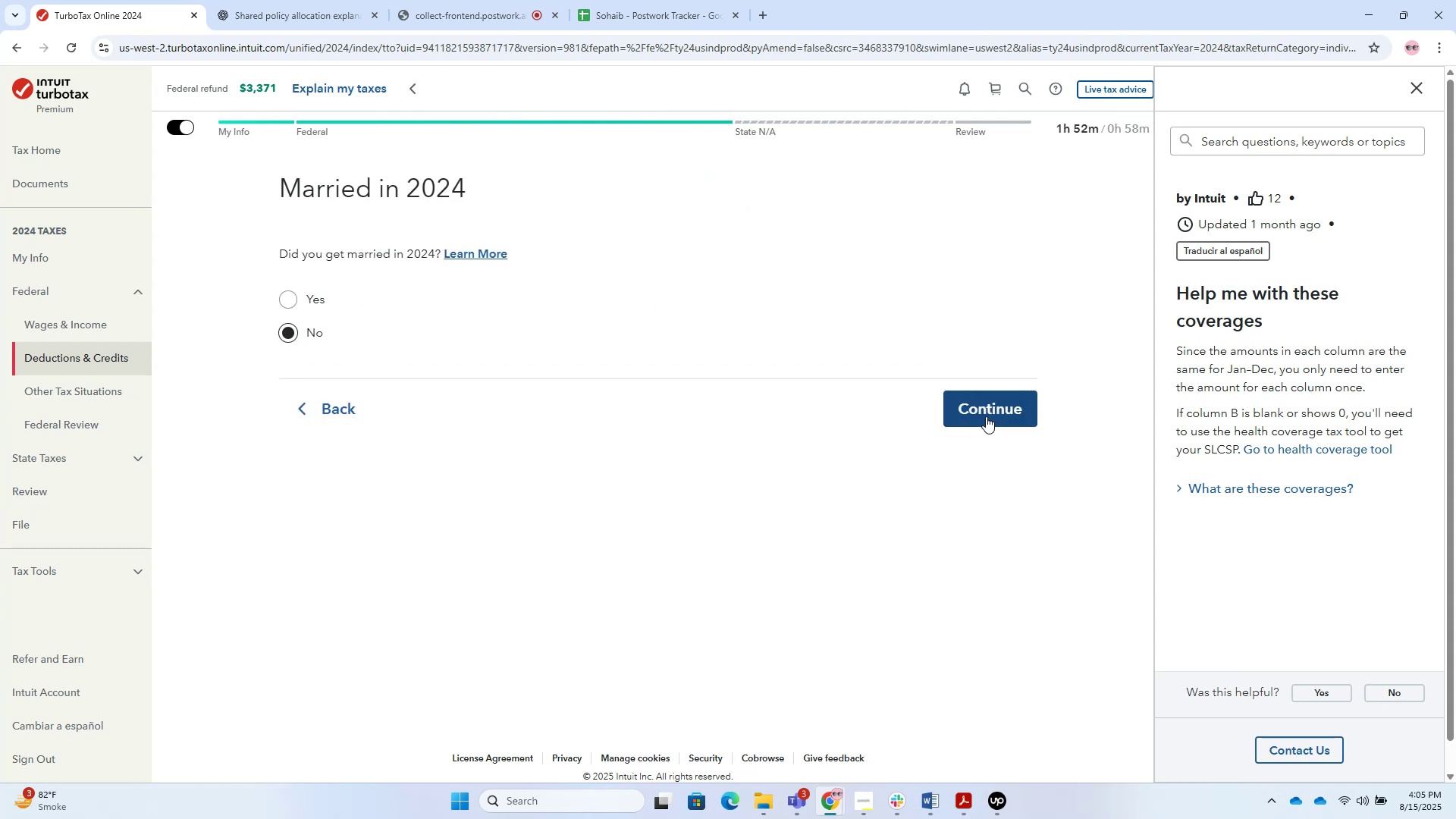 
left_click([986, 416])
 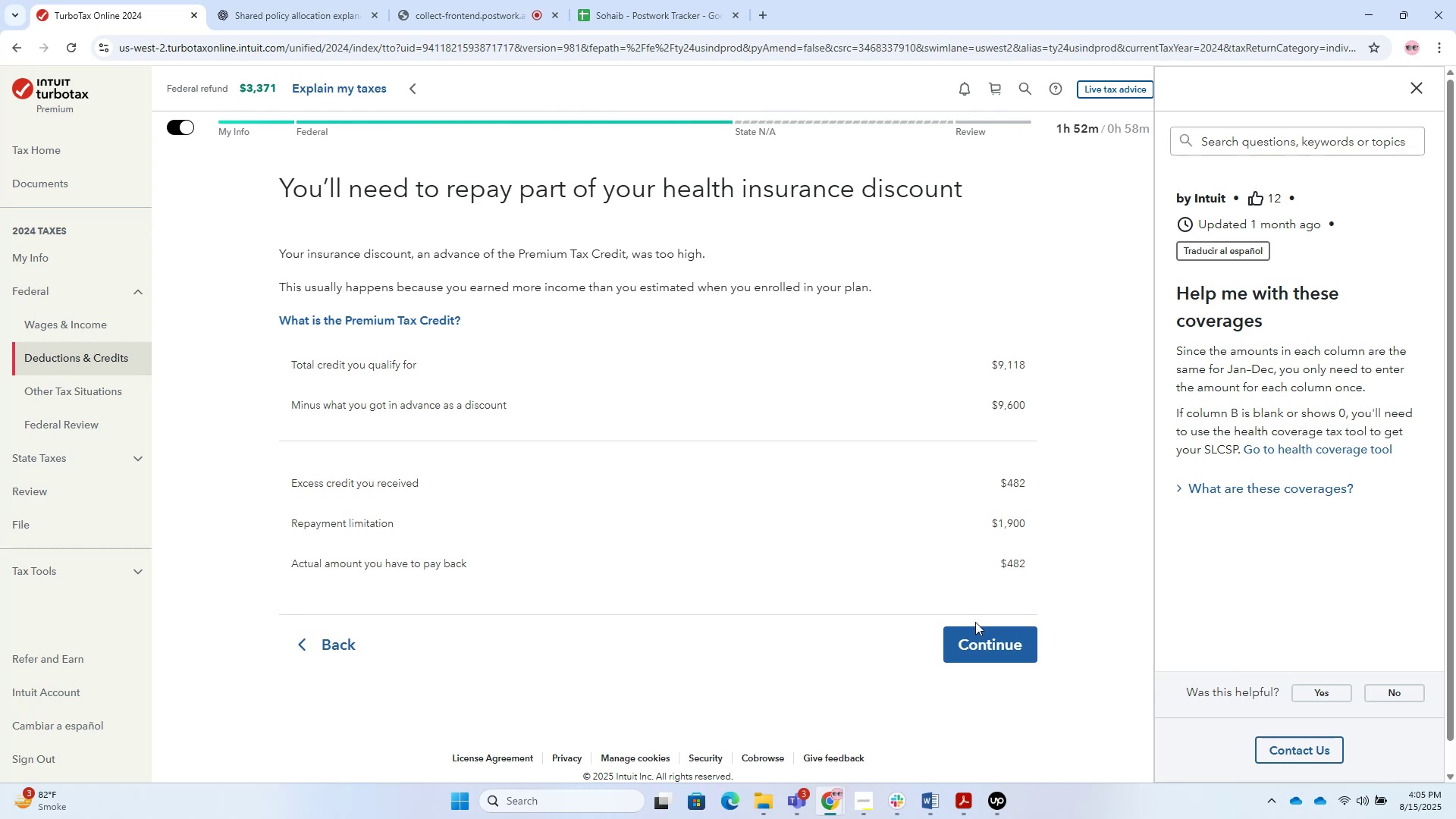 
double_click([994, 639])
 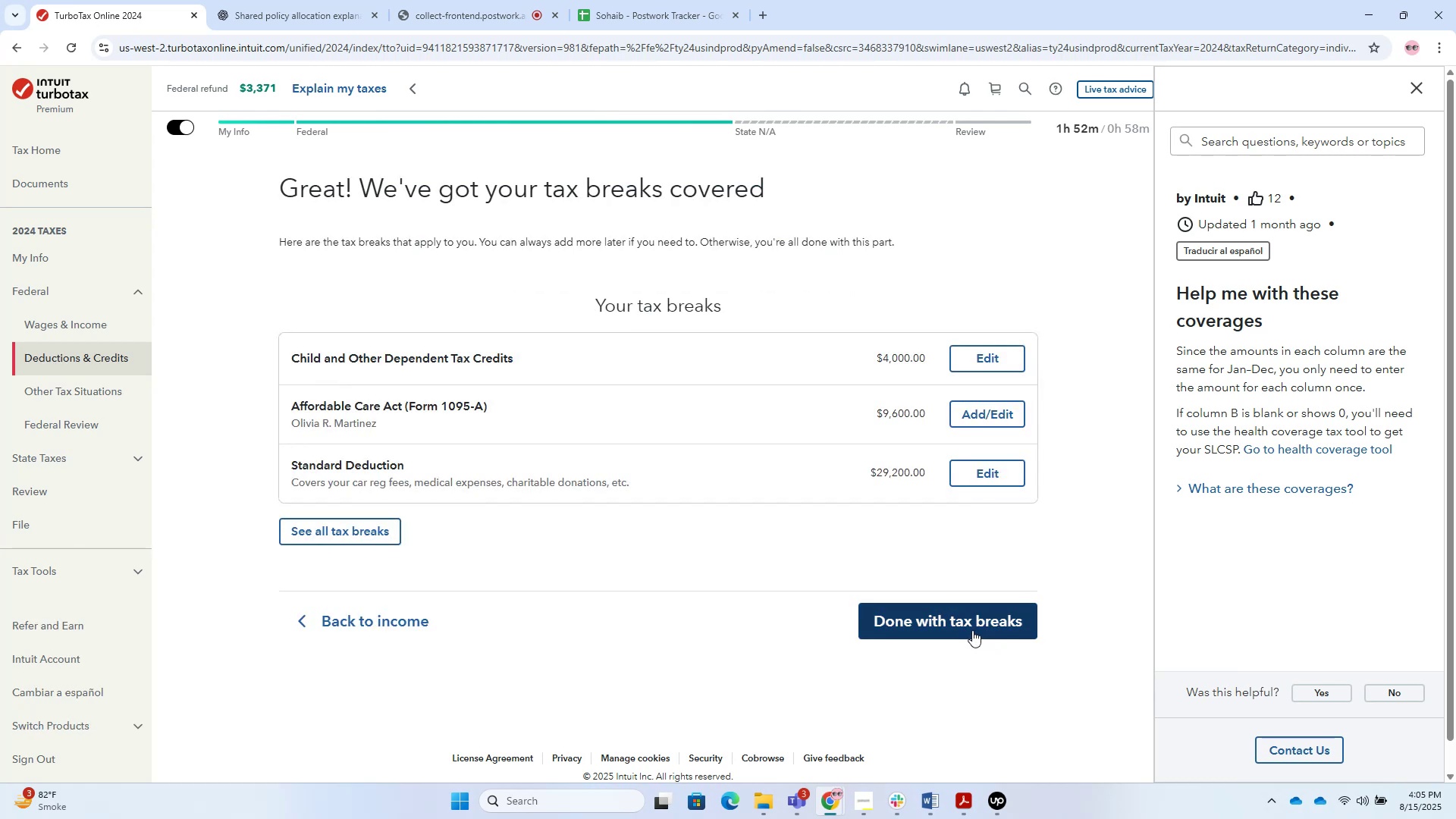 
wait(8.34)
 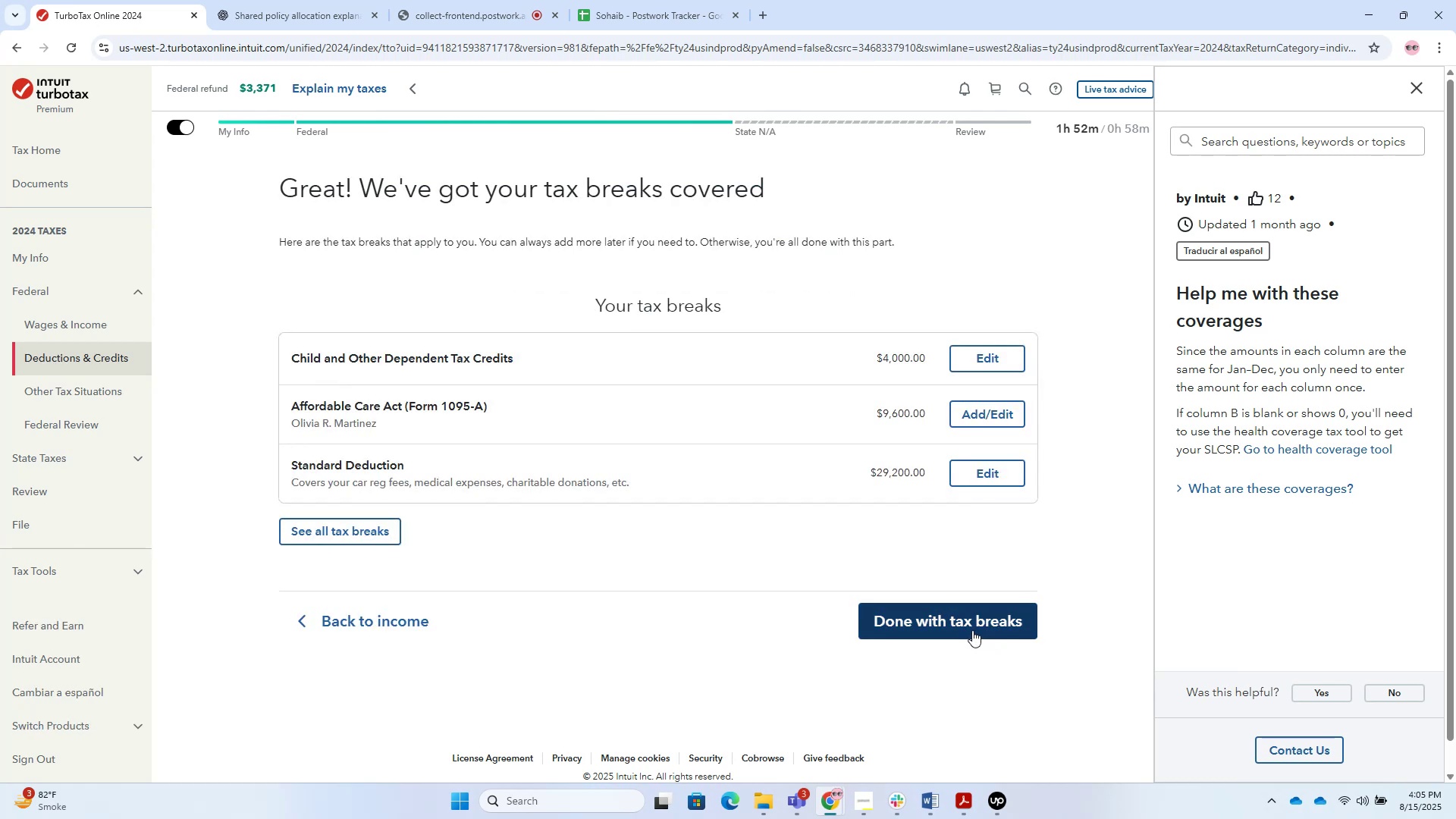 
left_click([1003, 559])
 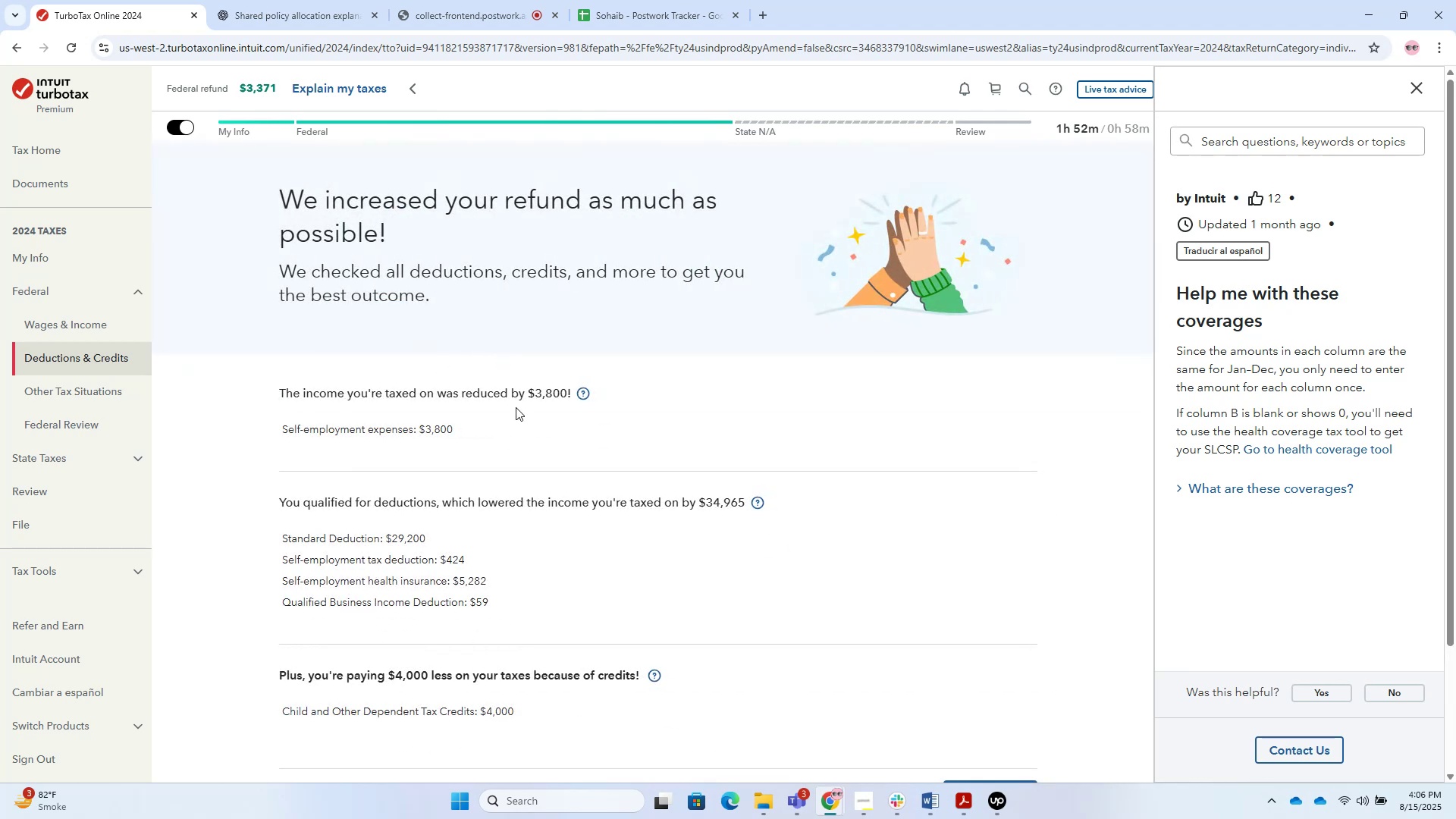 
scroll: coordinate [516, 407], scroll_direction: down, amount: 3.0
 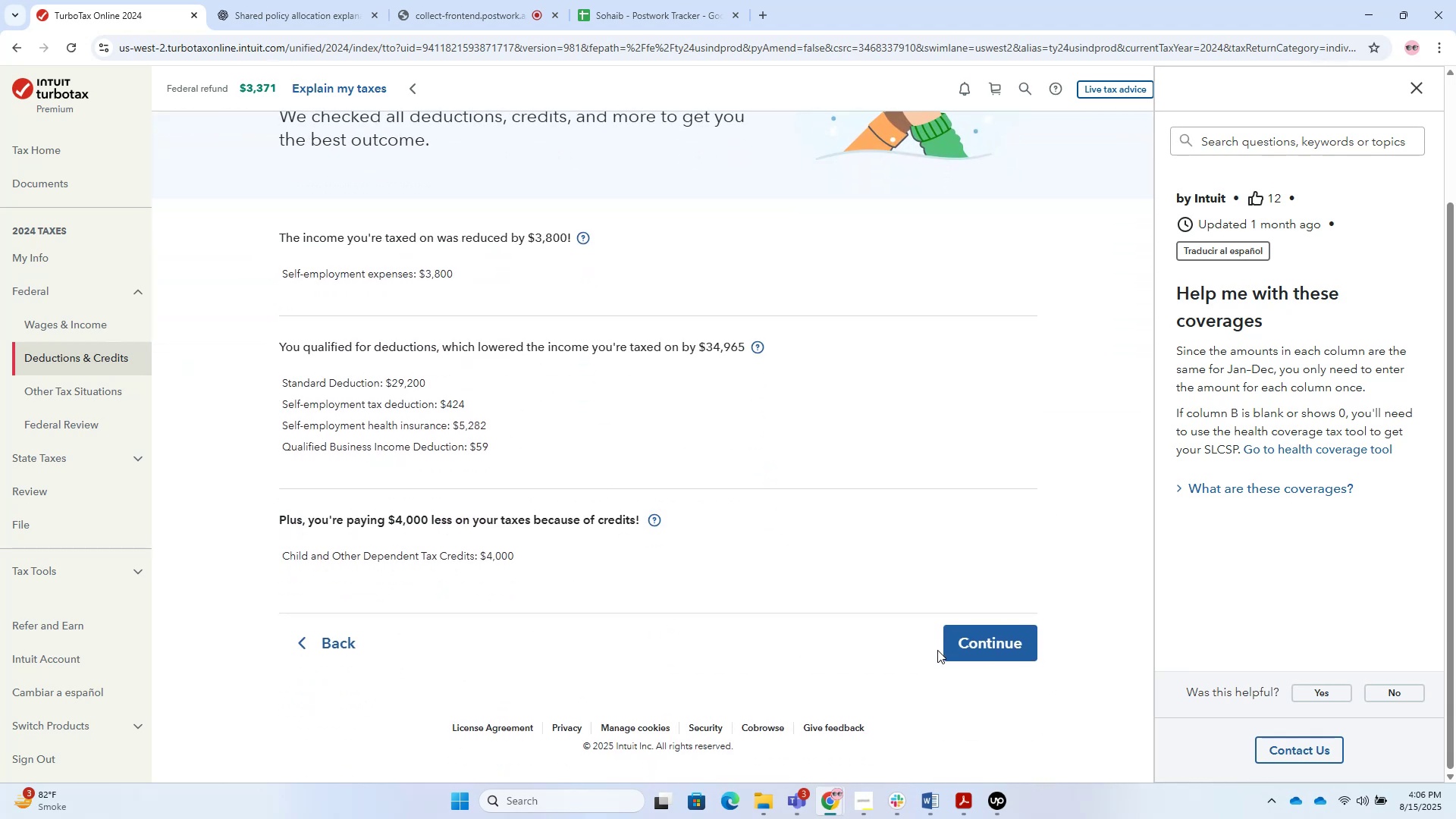 
left_click([949, 657])
 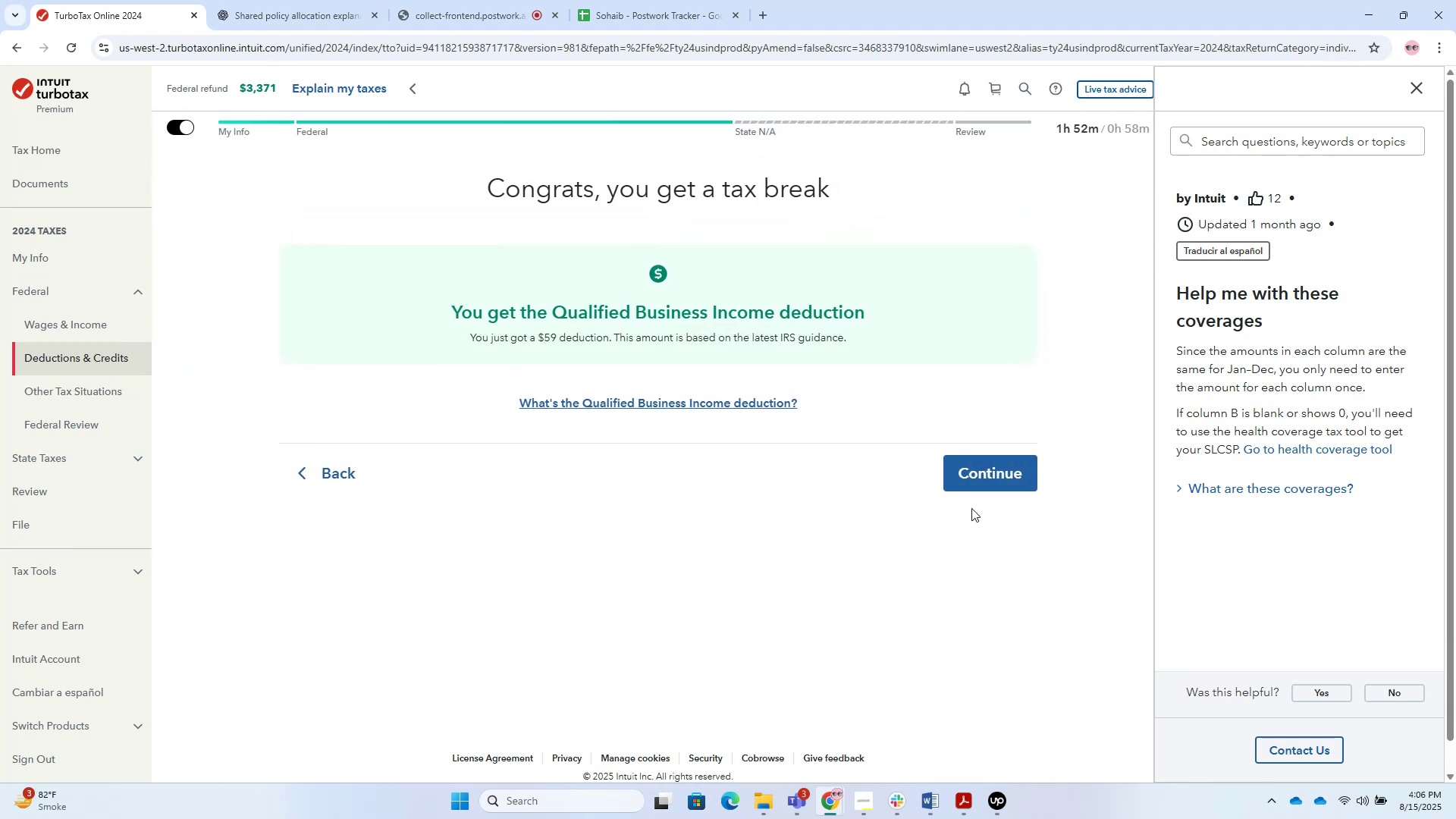 
double_click([980, 469])
 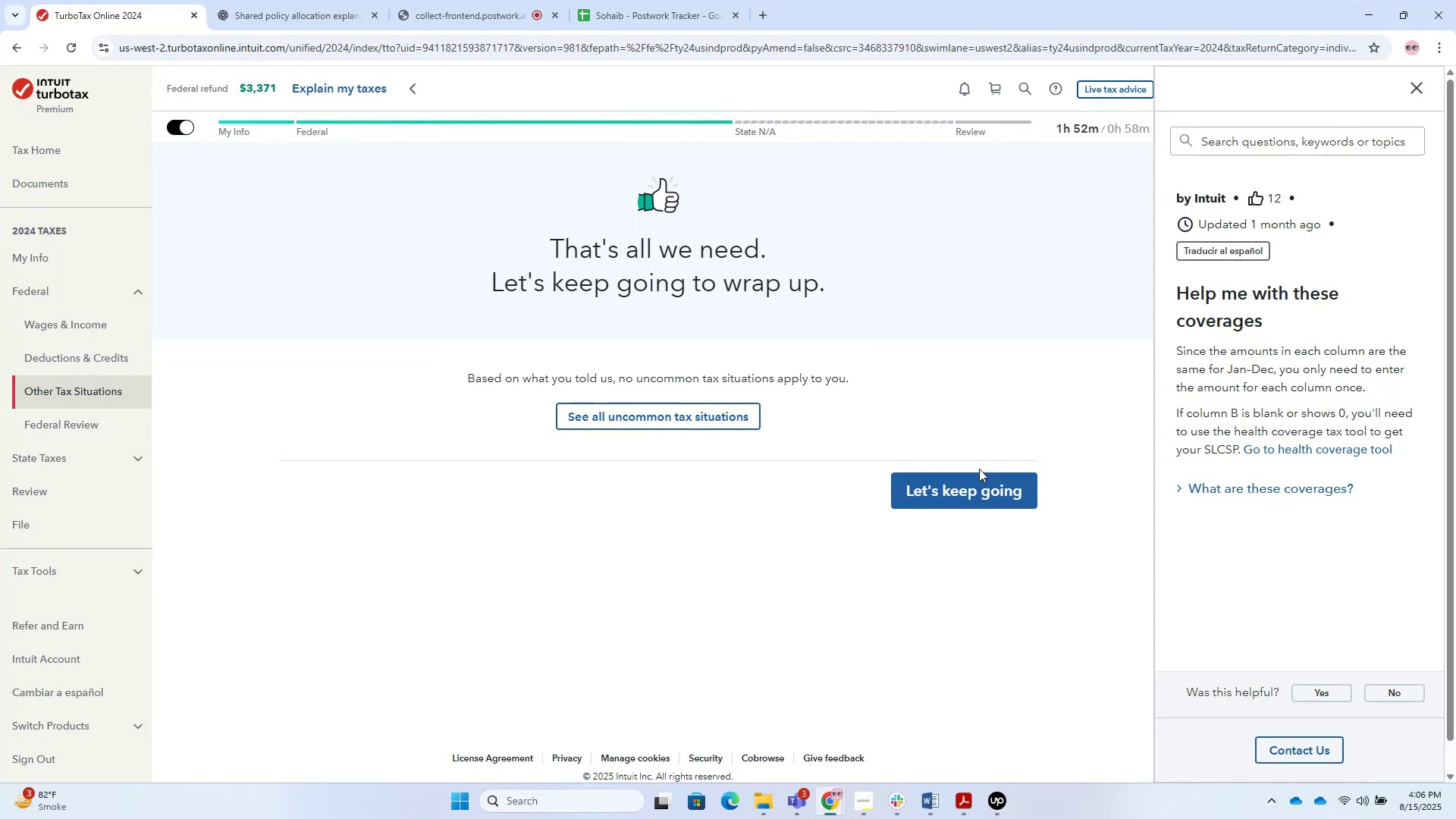 
left_click([978, 485])
 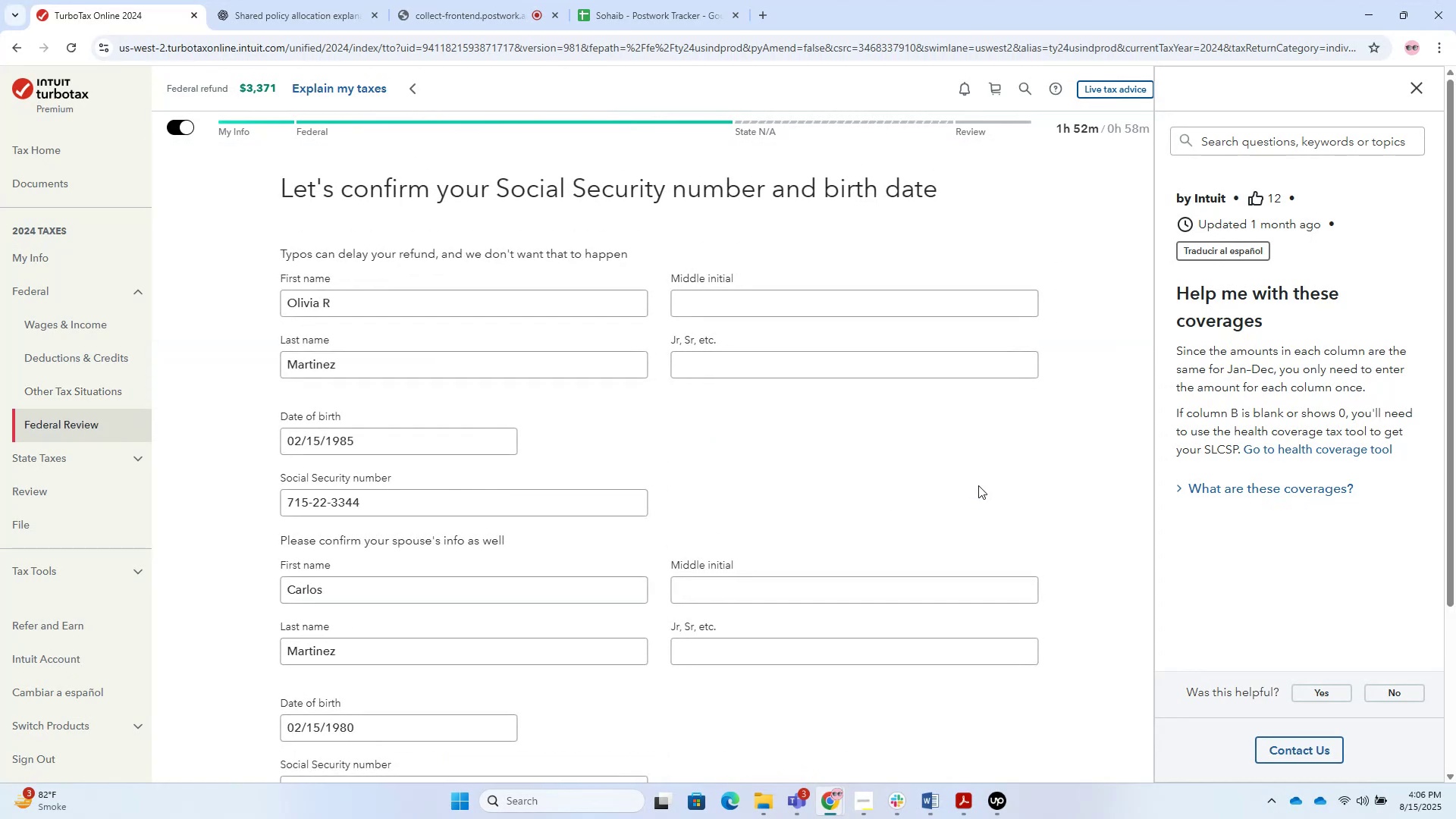 
scroll: coordinate [780, 497], scroll_direction: down, amount: 10.0
 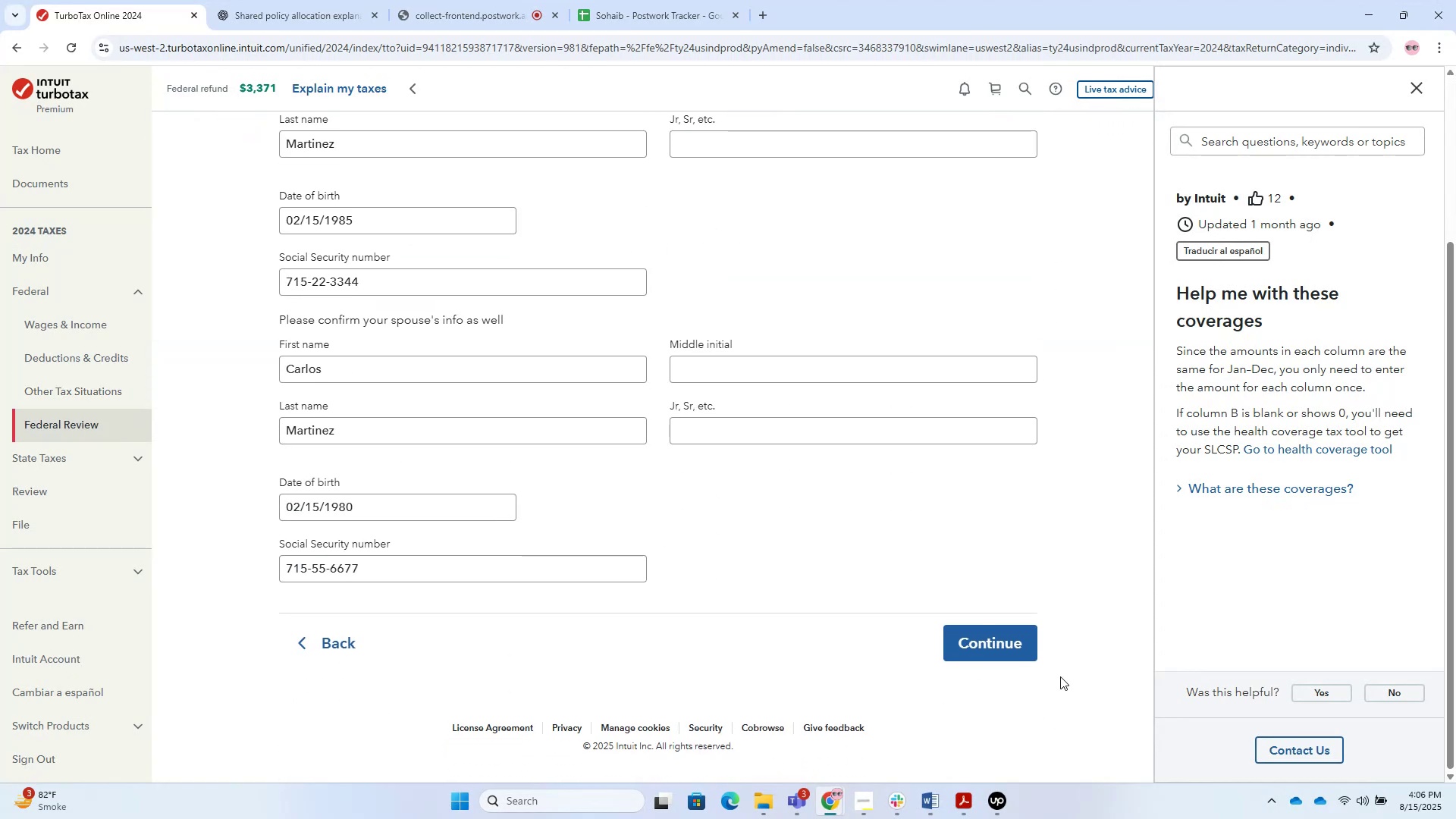 
left_click([1029, 636])
 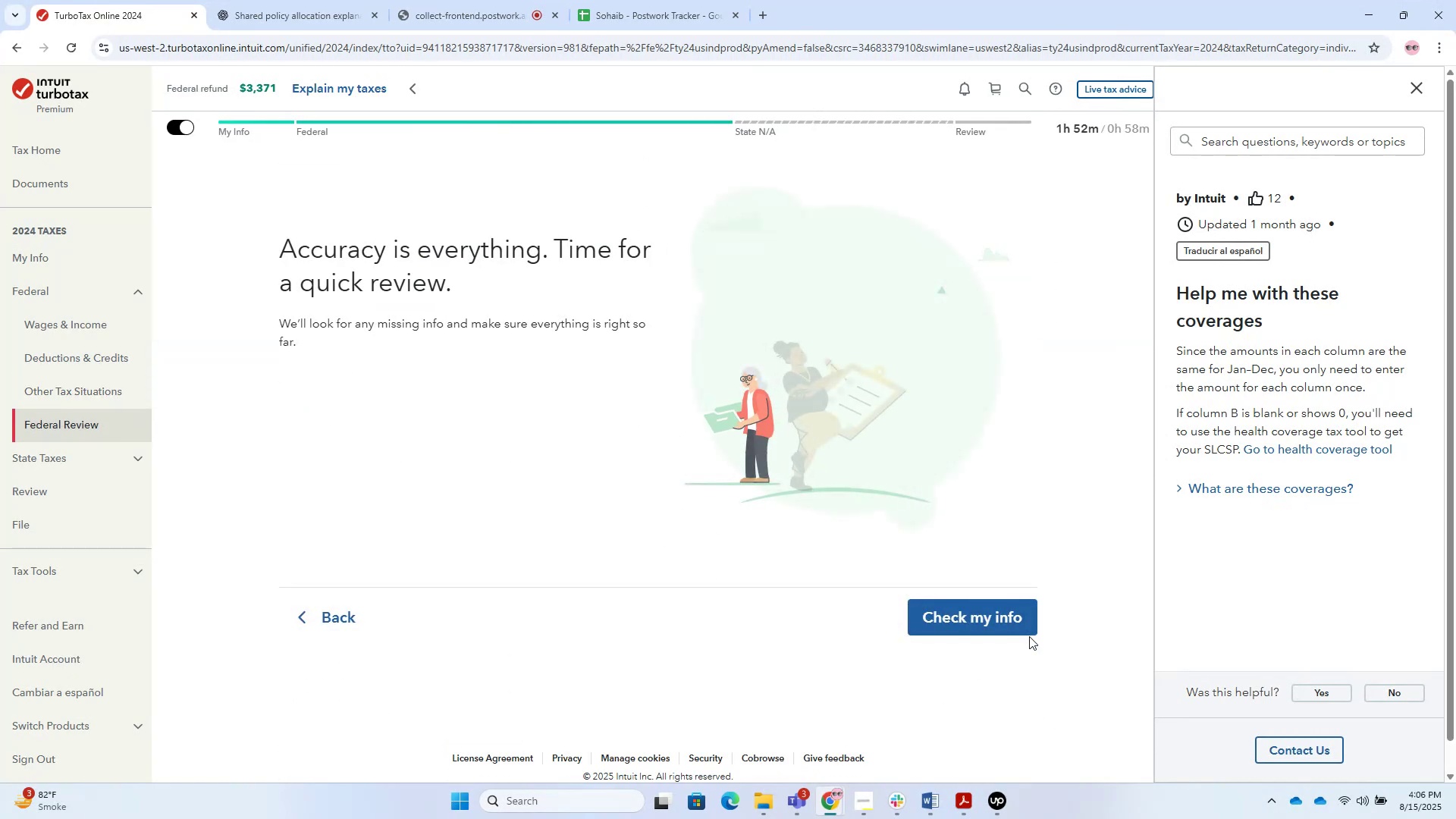 
left_click([961, 623])
 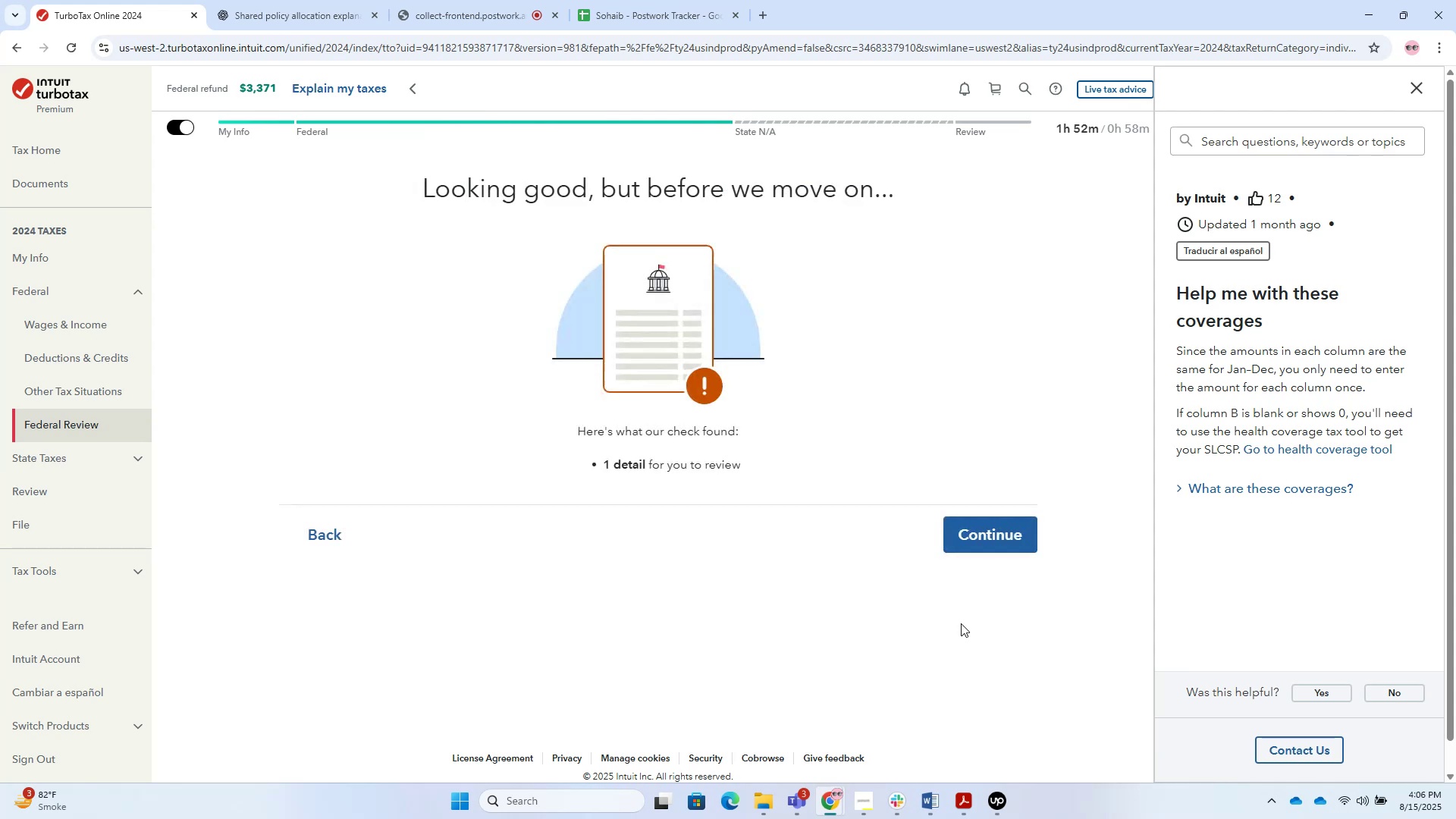 
wait(7.18)
 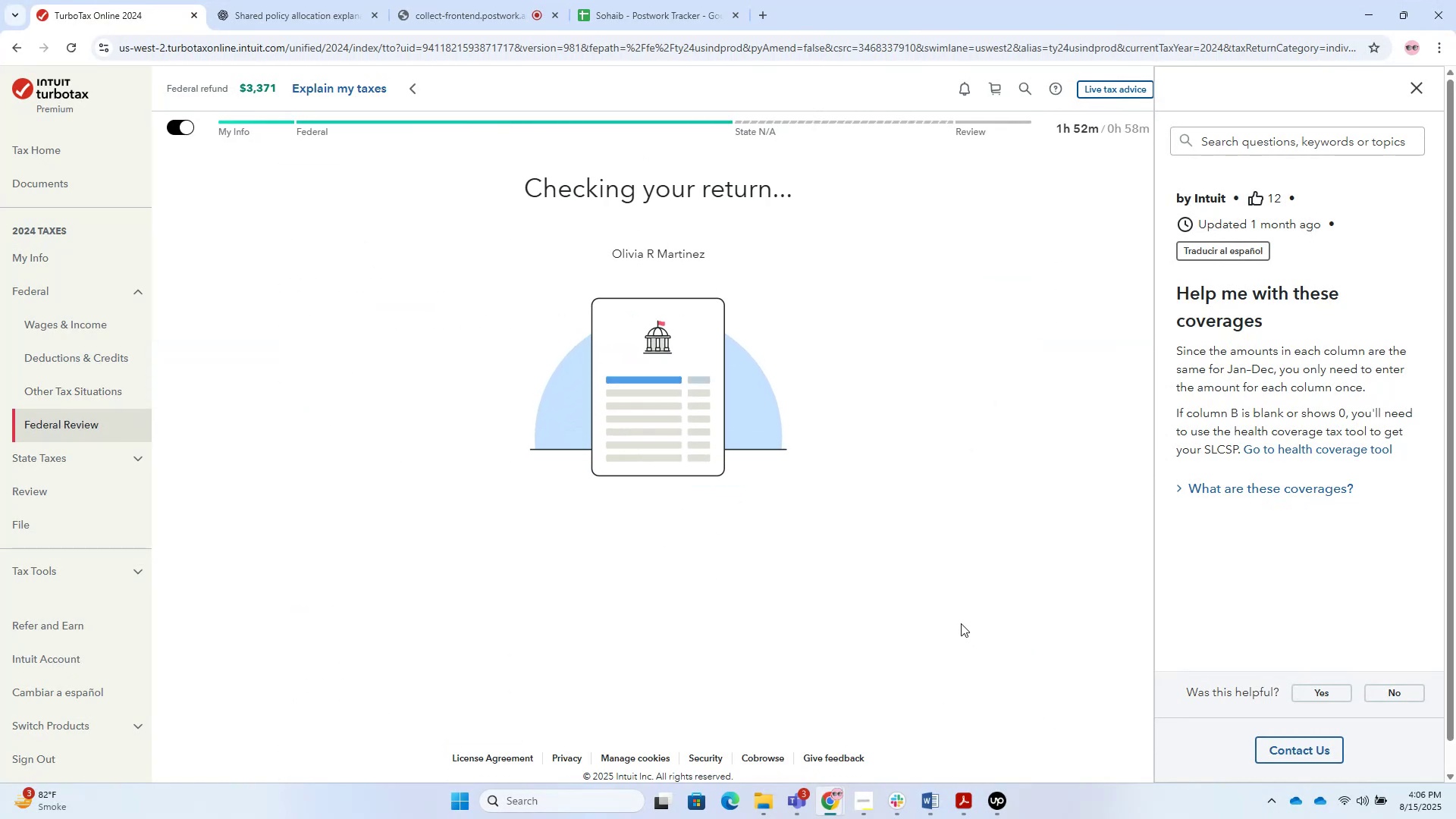 
double_click([943, 540])
 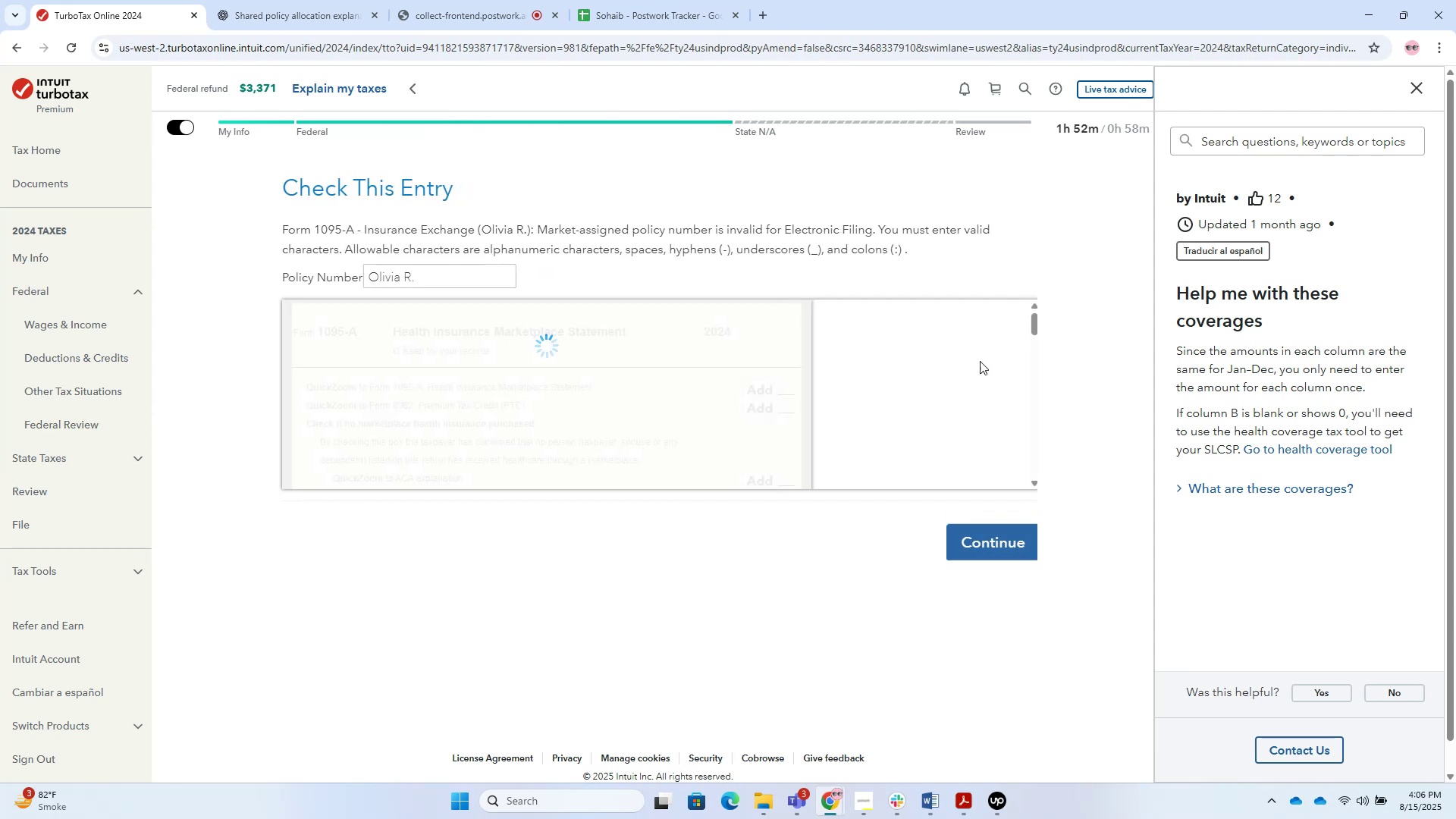 
scroll: coordinate [579, 405], scroll_direction: none, amount: 0.0
 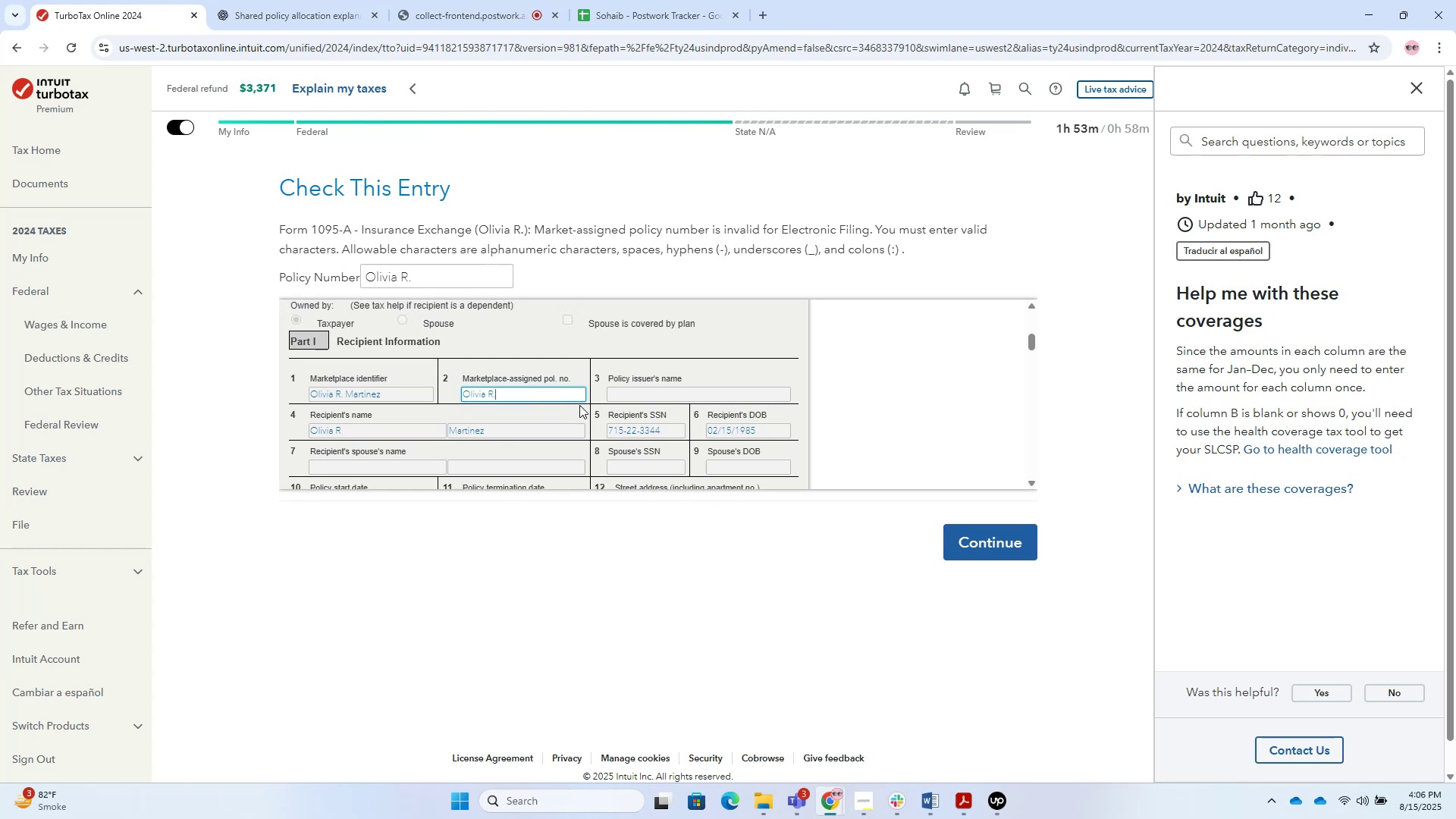 
scroll: coordinate [579, 405], scroll_direction: down, amount: 4.0
 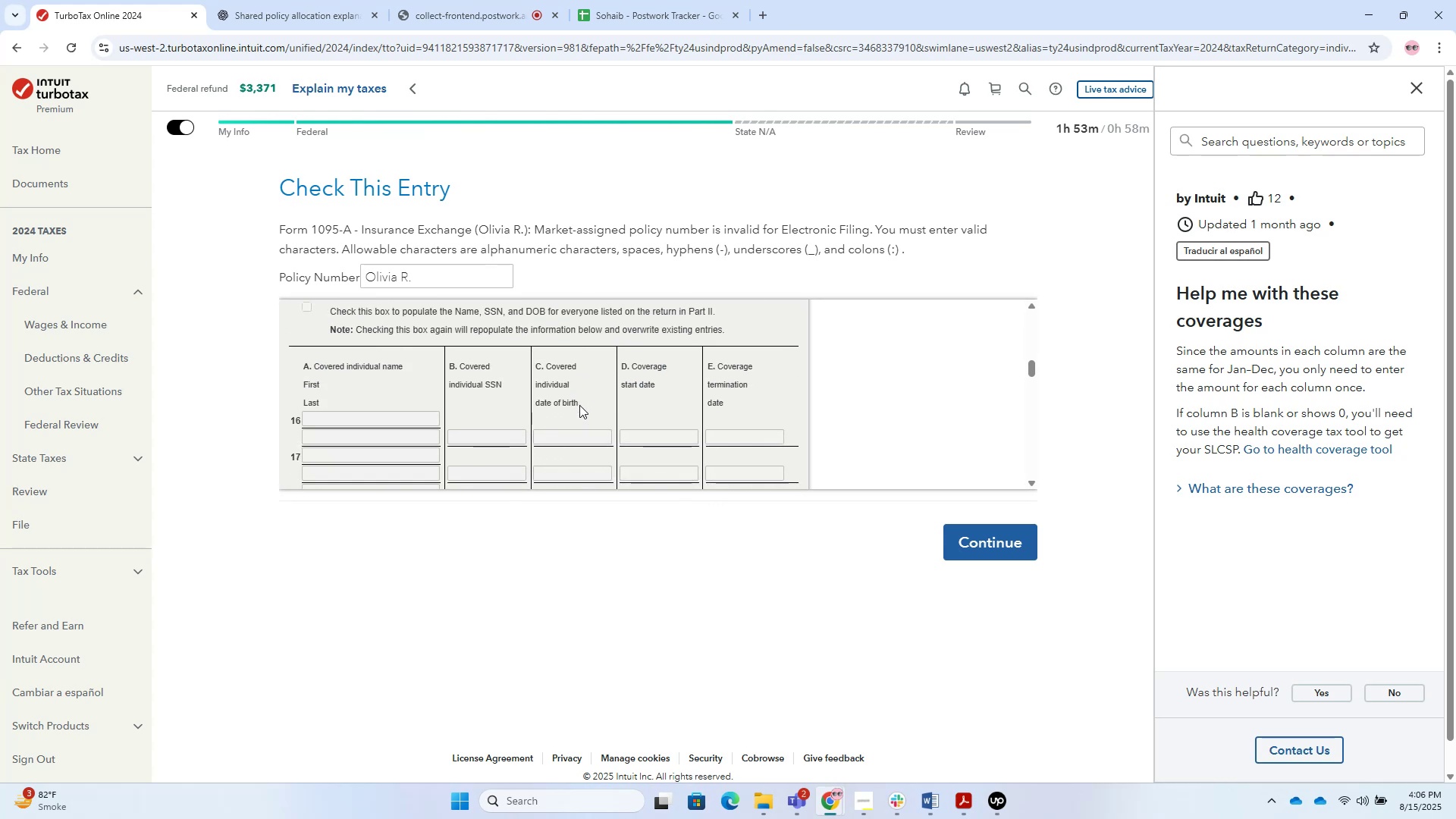 
scroll: coordinate [581, 447], scroll_direction: up, amount: 4.0
 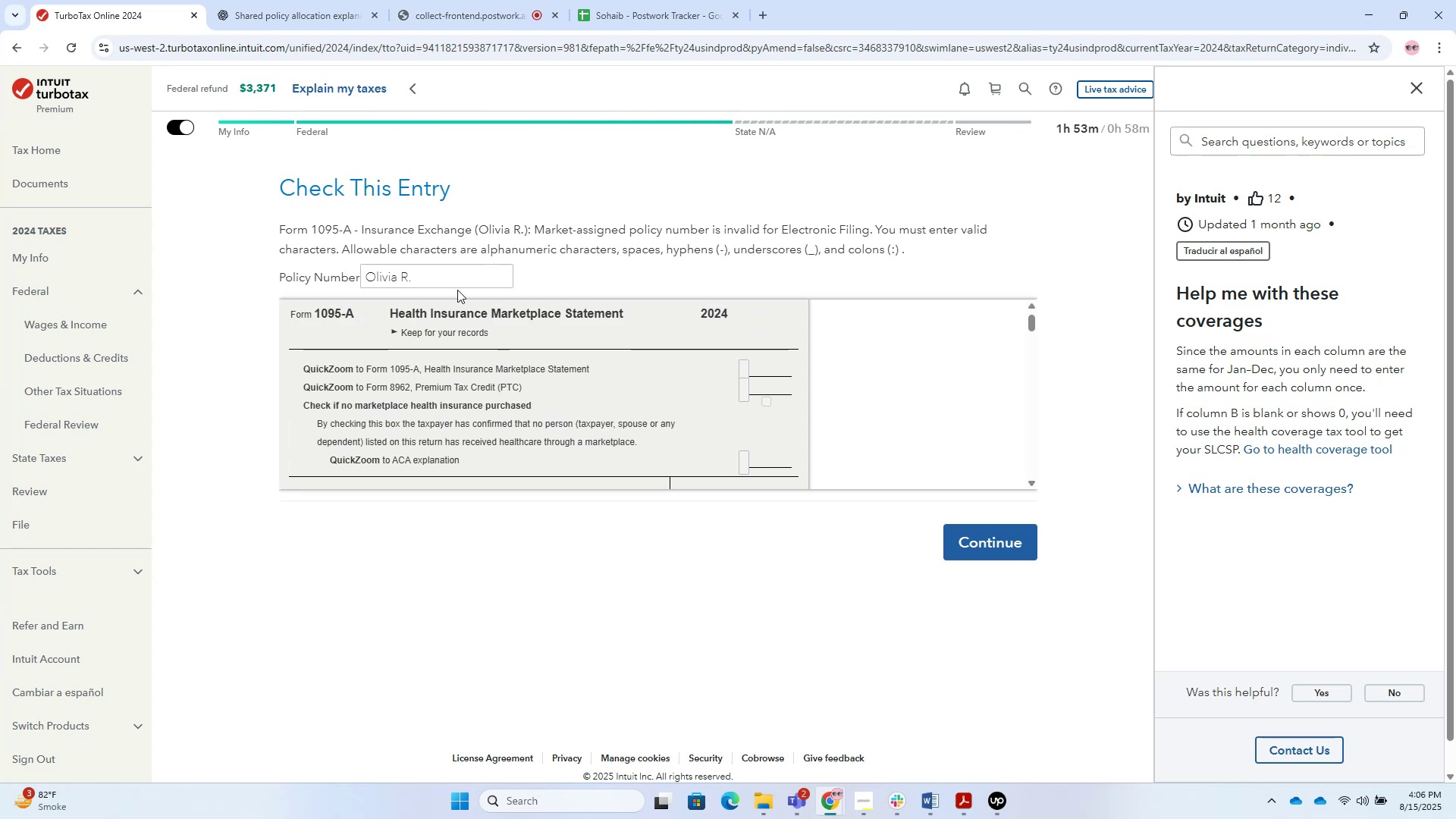 
scroll: coordinate [462, 303], scroll_direction: down, amount: 3.0
 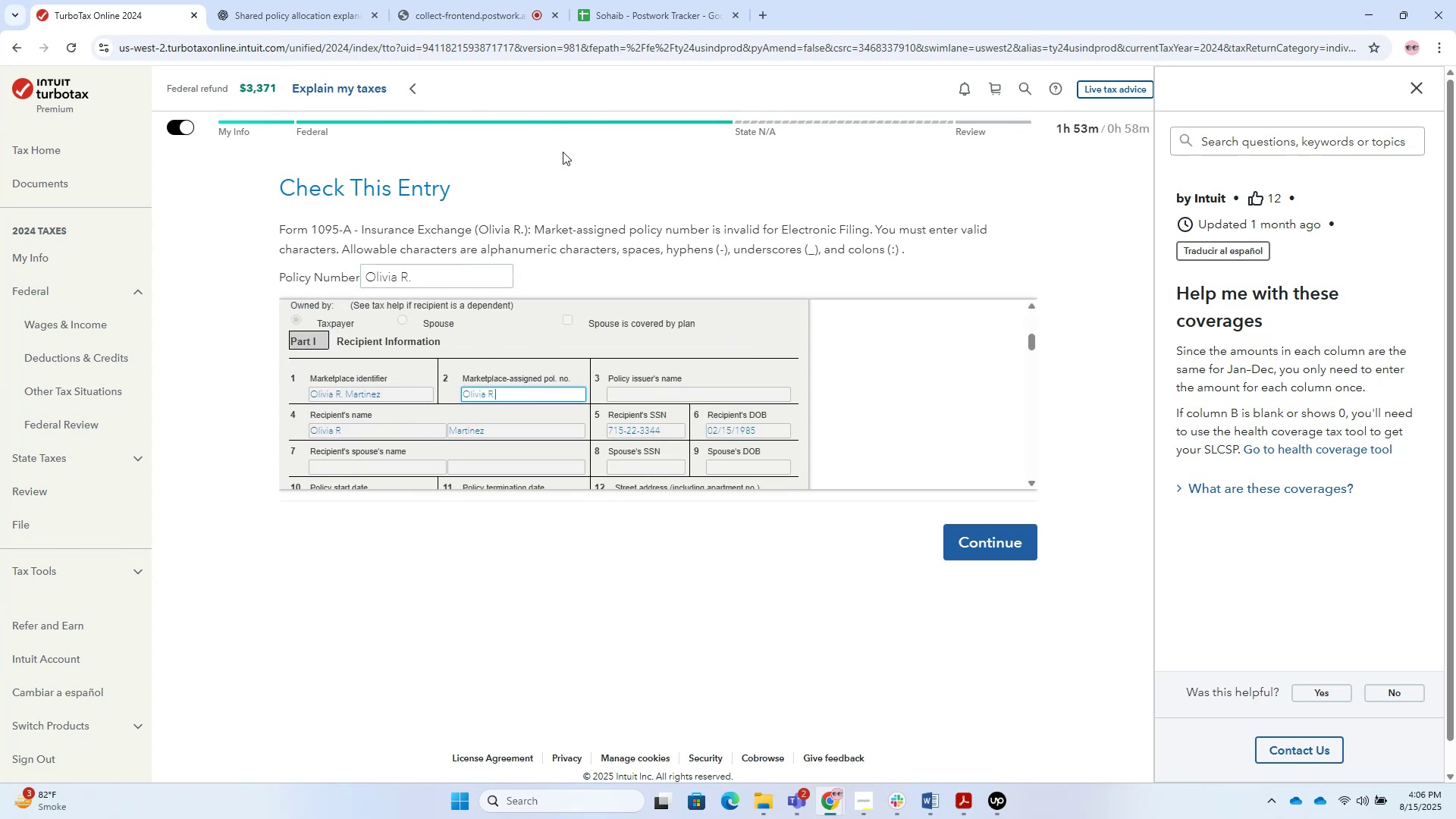 
left_click([630, 11])
 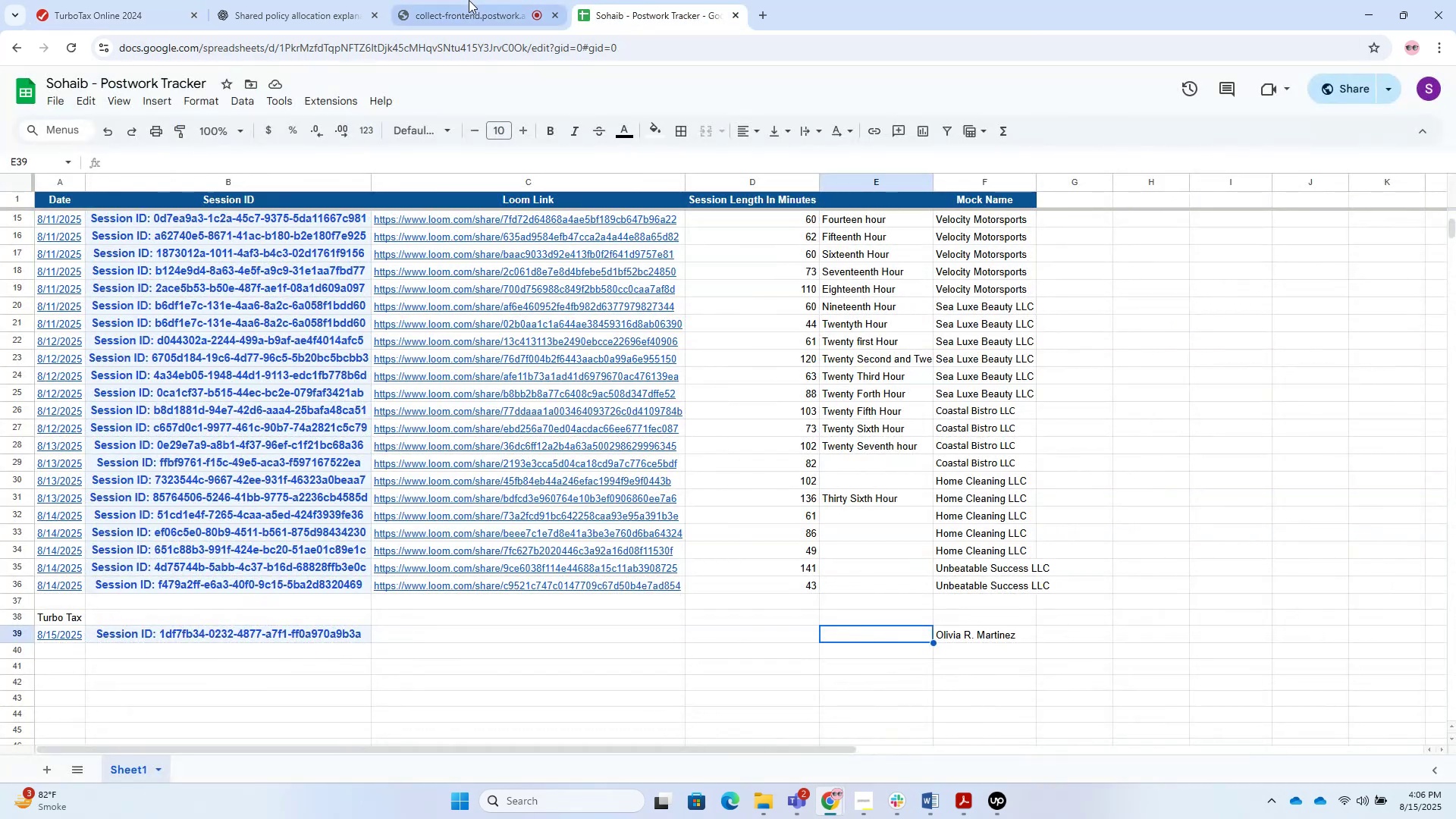 
double_click([314, 9])
 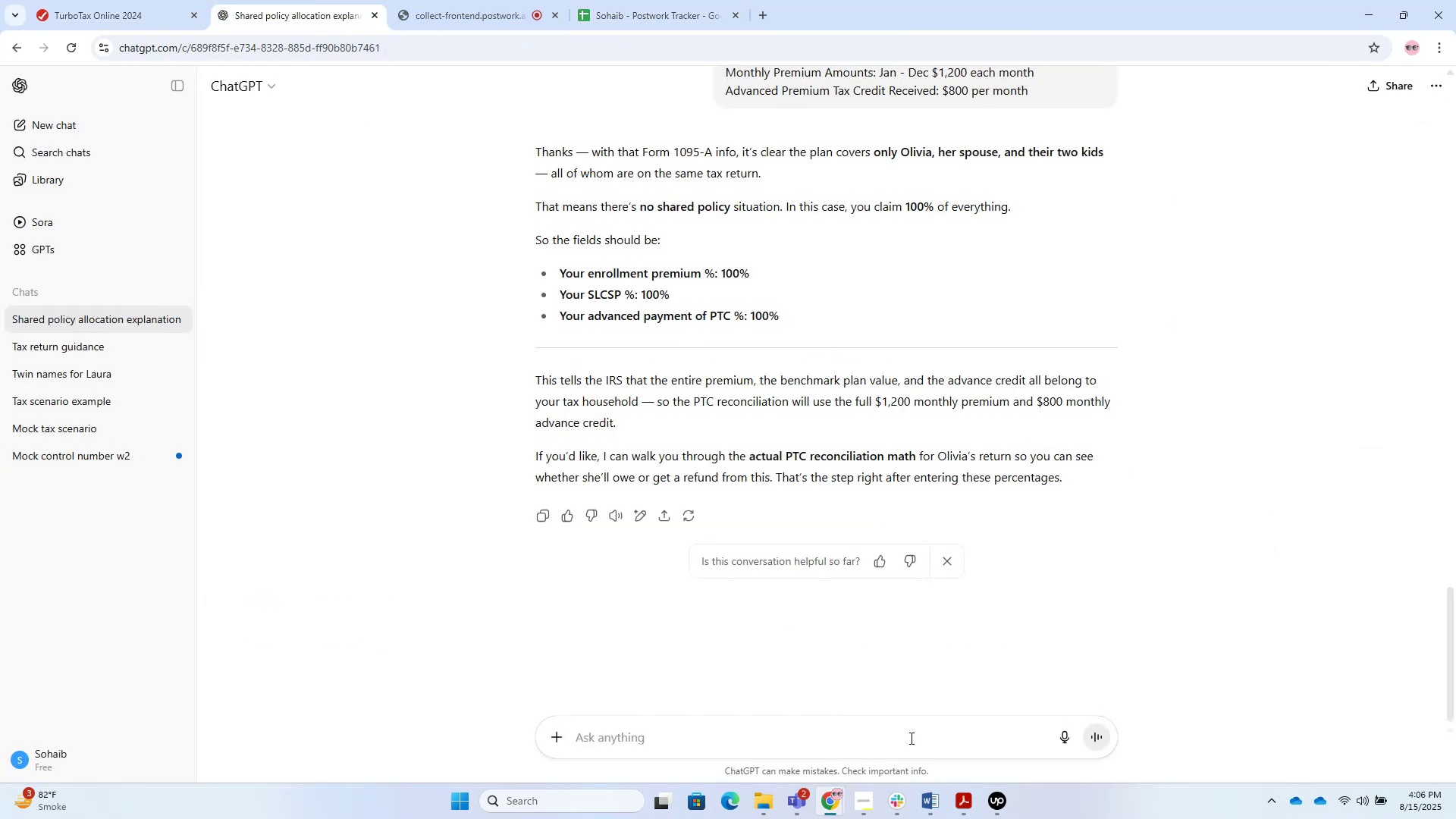 
left_click([951, 815])
 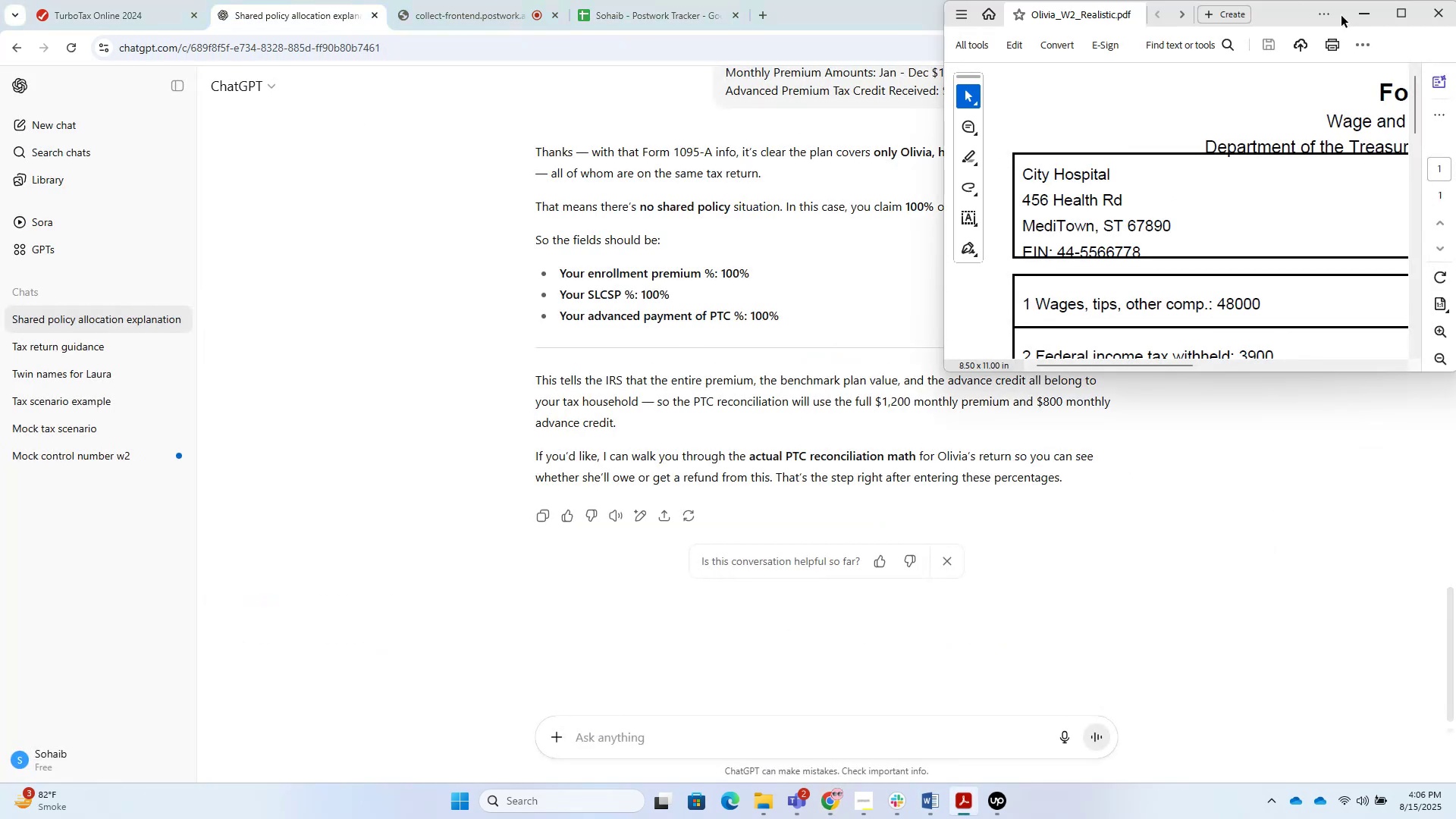 
left_click([1399, 18])
 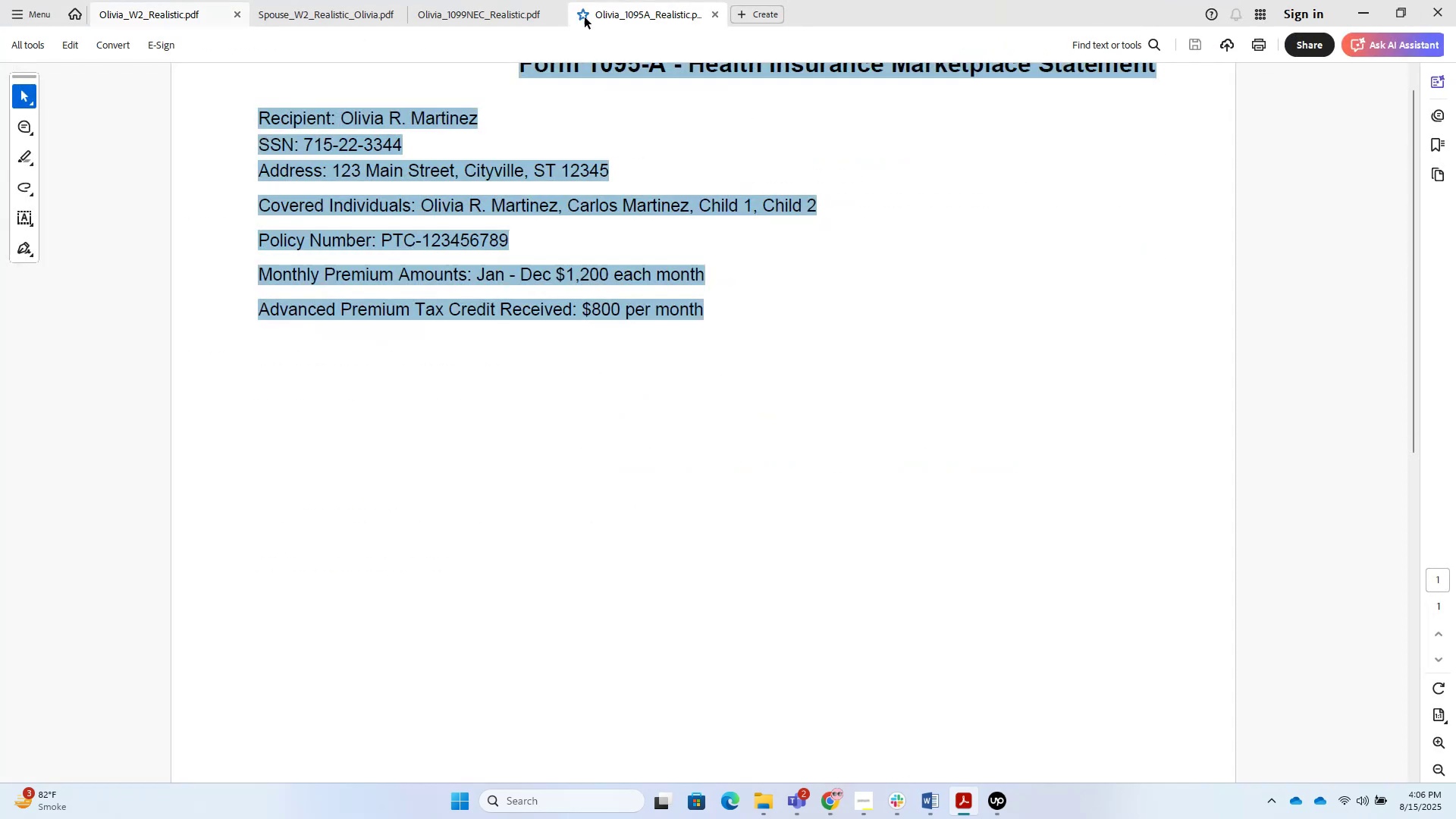 
scroll: coordinate [843, 272], scroll_direction: up, amount: 2.0
 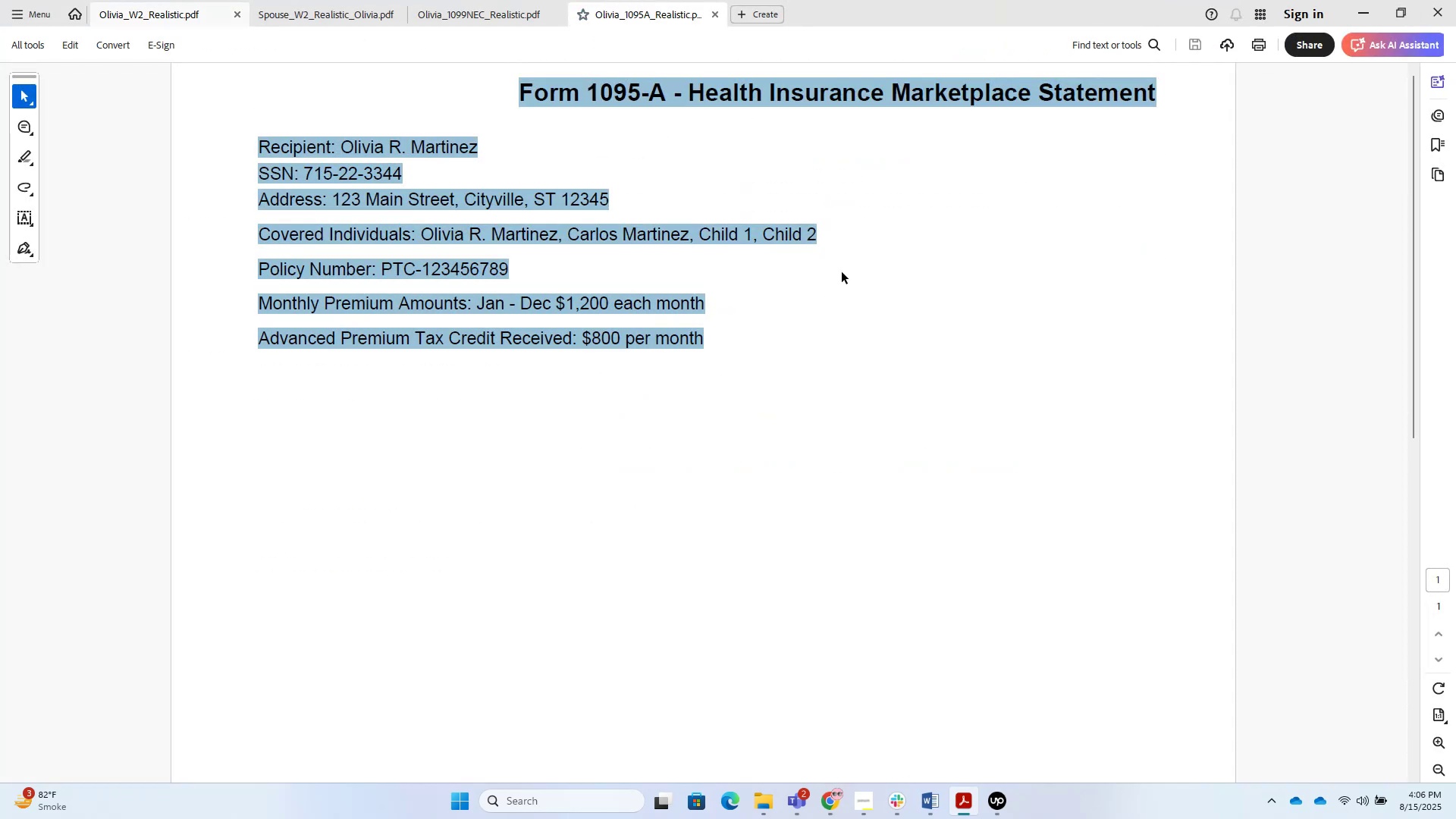 
left_click([842, 272])
 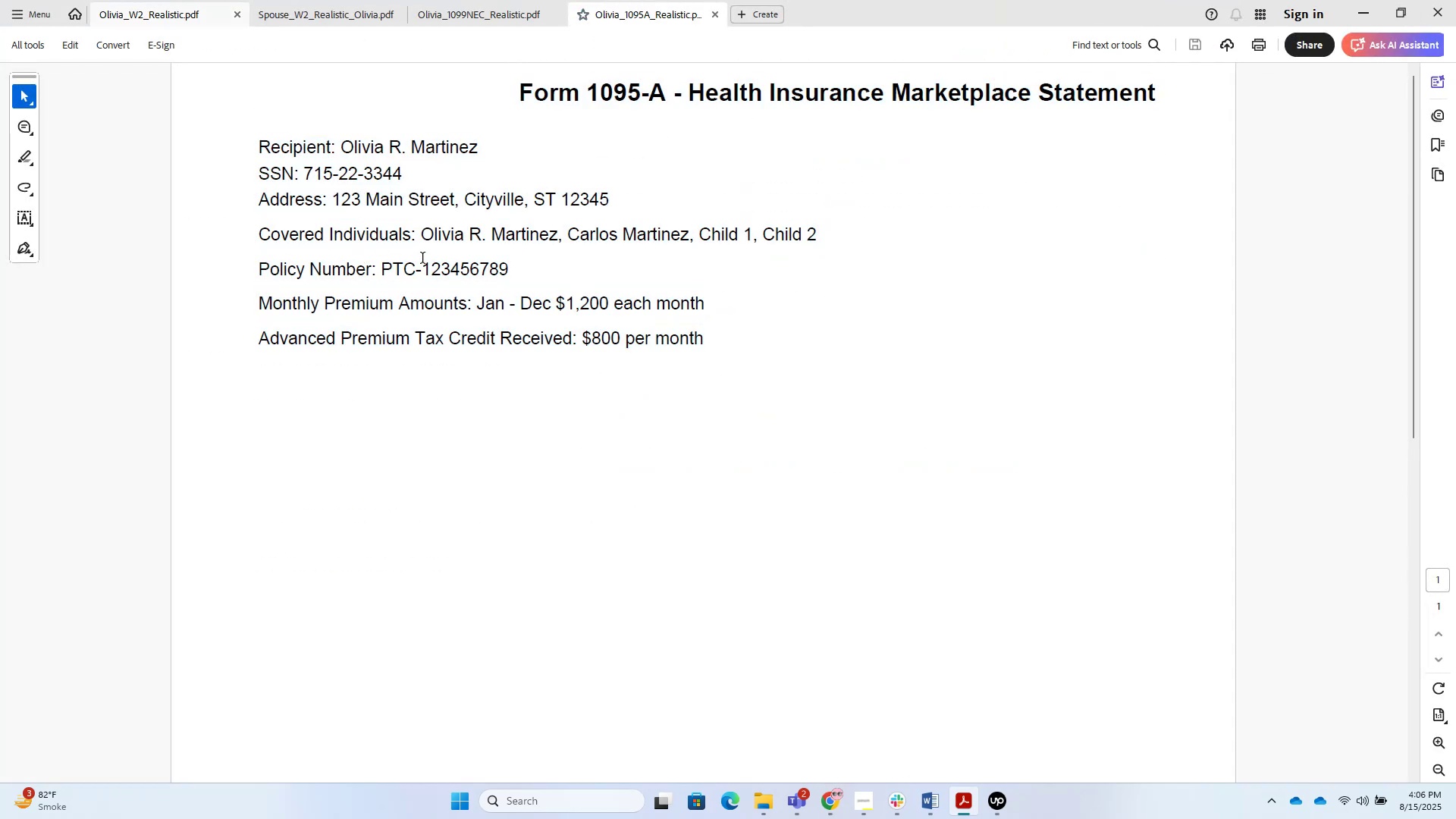 
left_click_drag(start_coordinate=[375, 265], to_coordinate=[381, 265])
 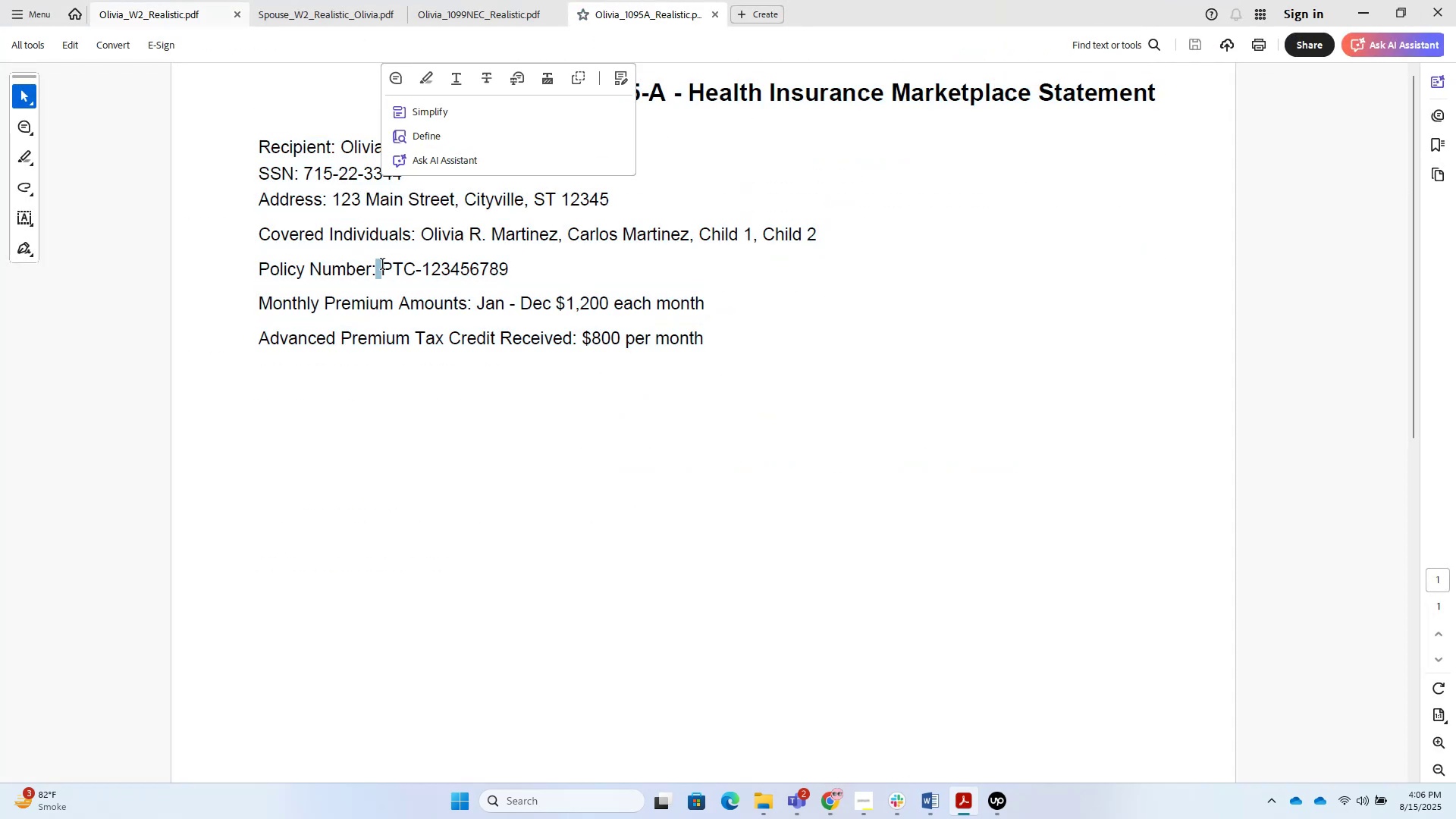 
double_click([383, 265])
 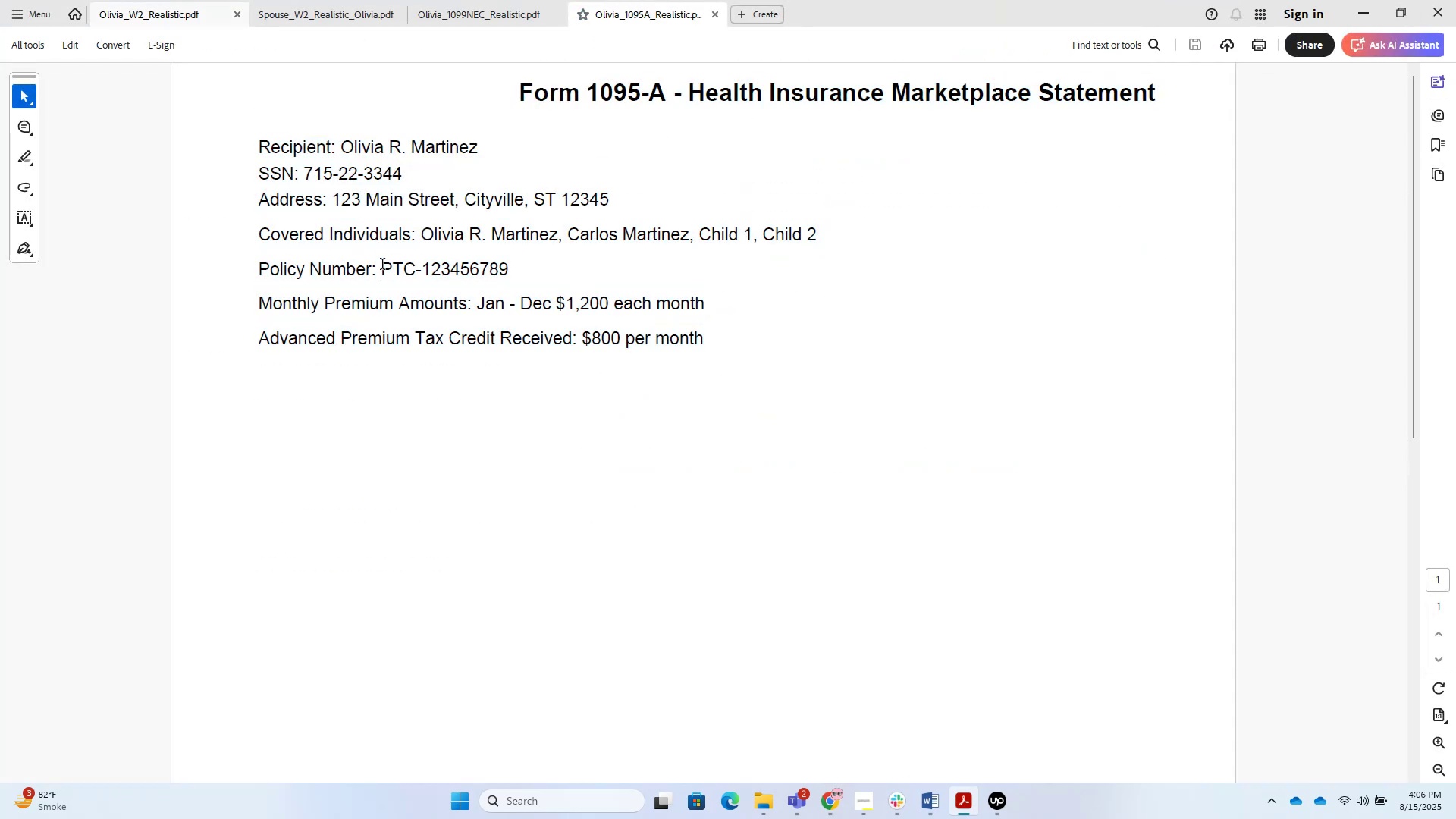 
left_click_drag(start_coordinate=[384, 265], to_coordinate=[519, 272])
 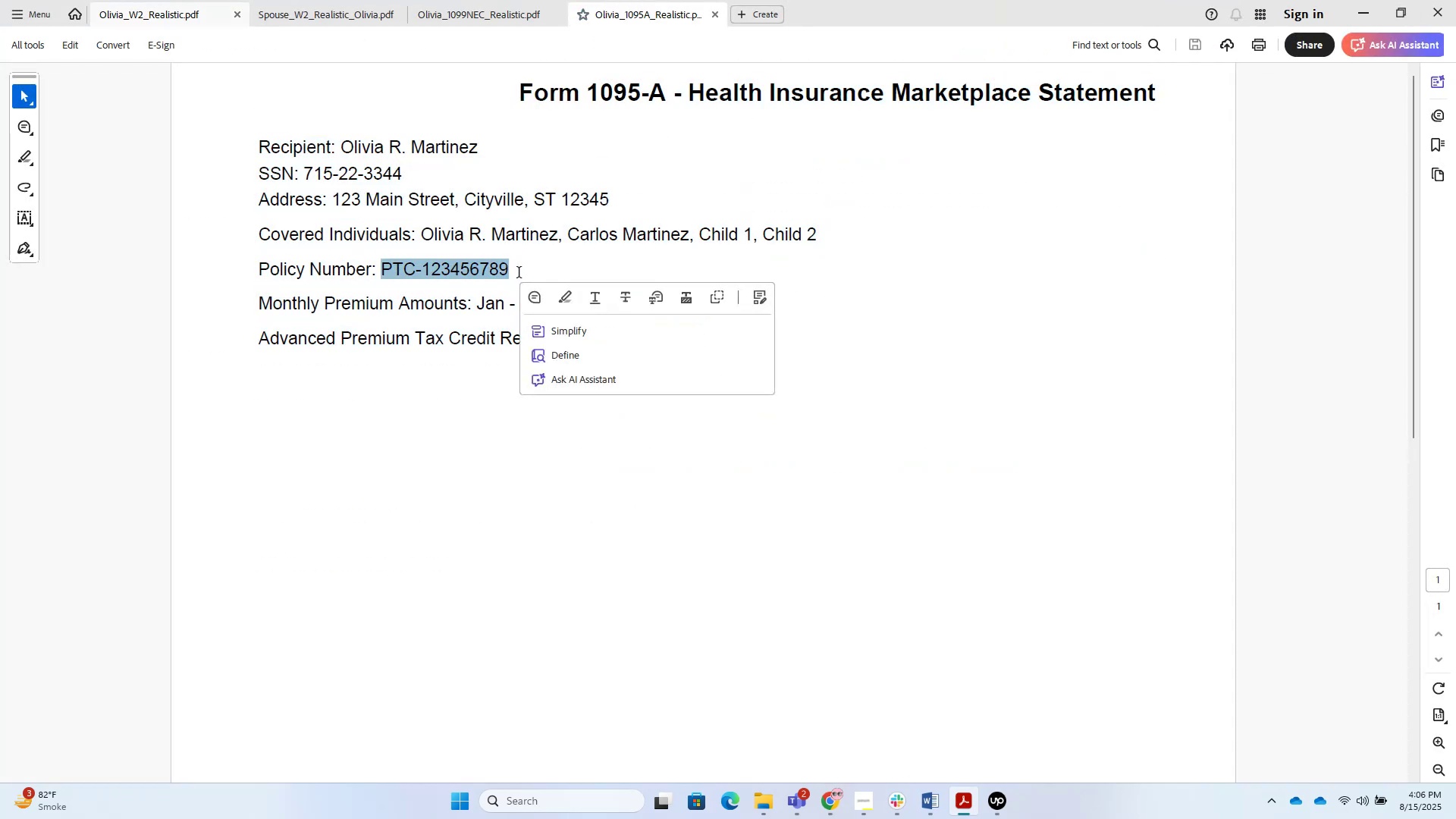 
key(Control+C)
 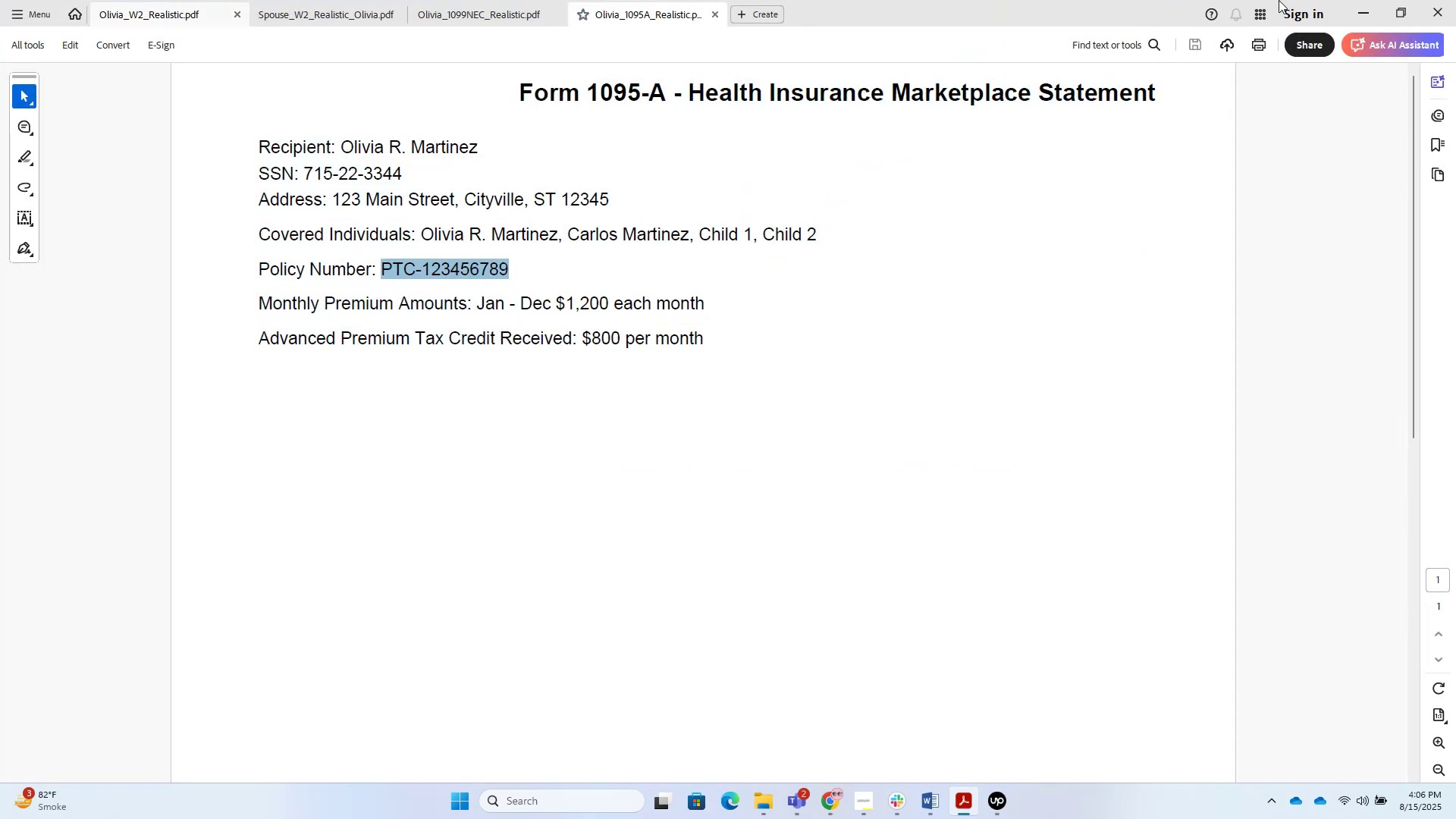 
left_click([1365, 0])
 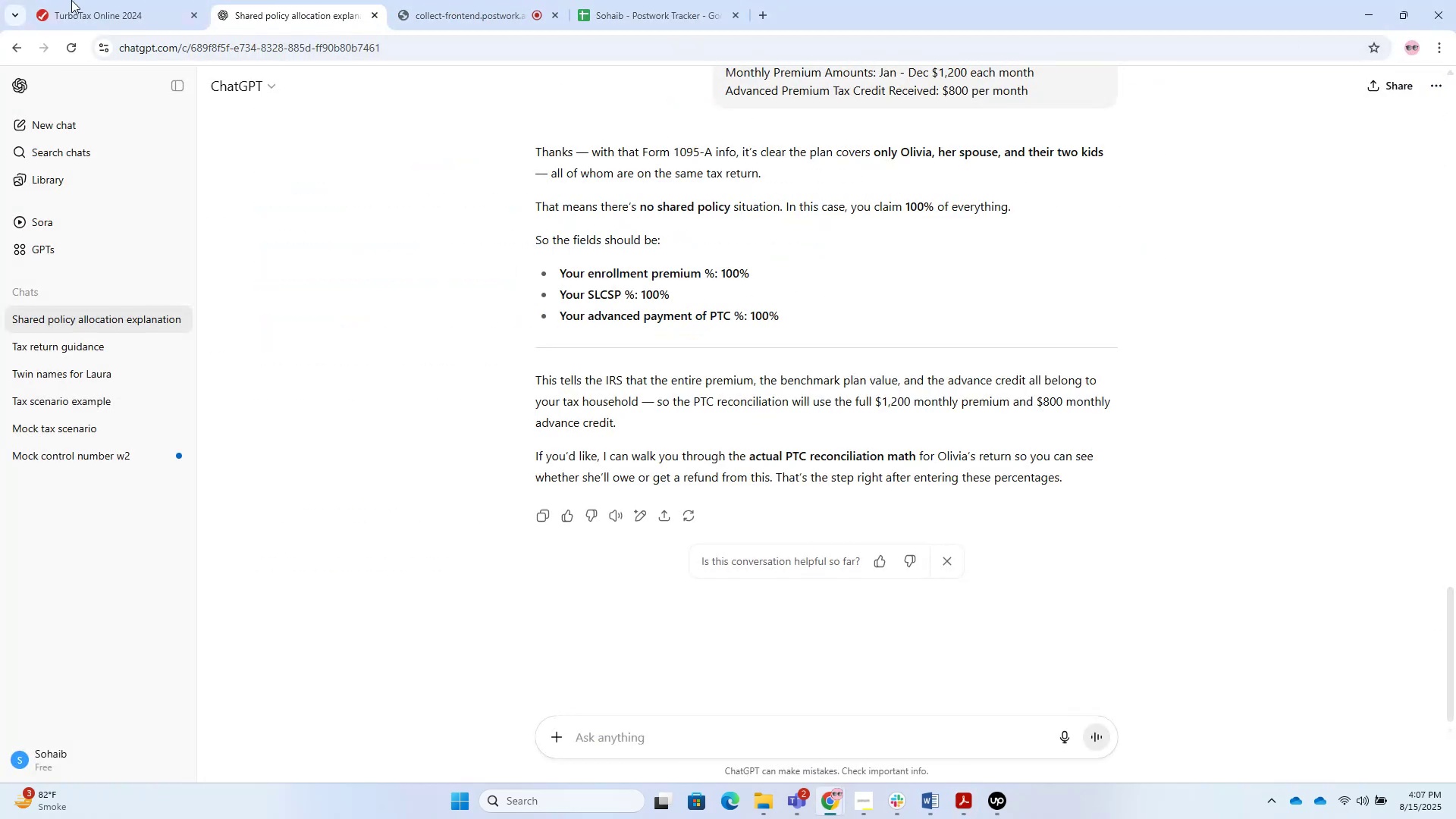 
double_click([96, 0])
 